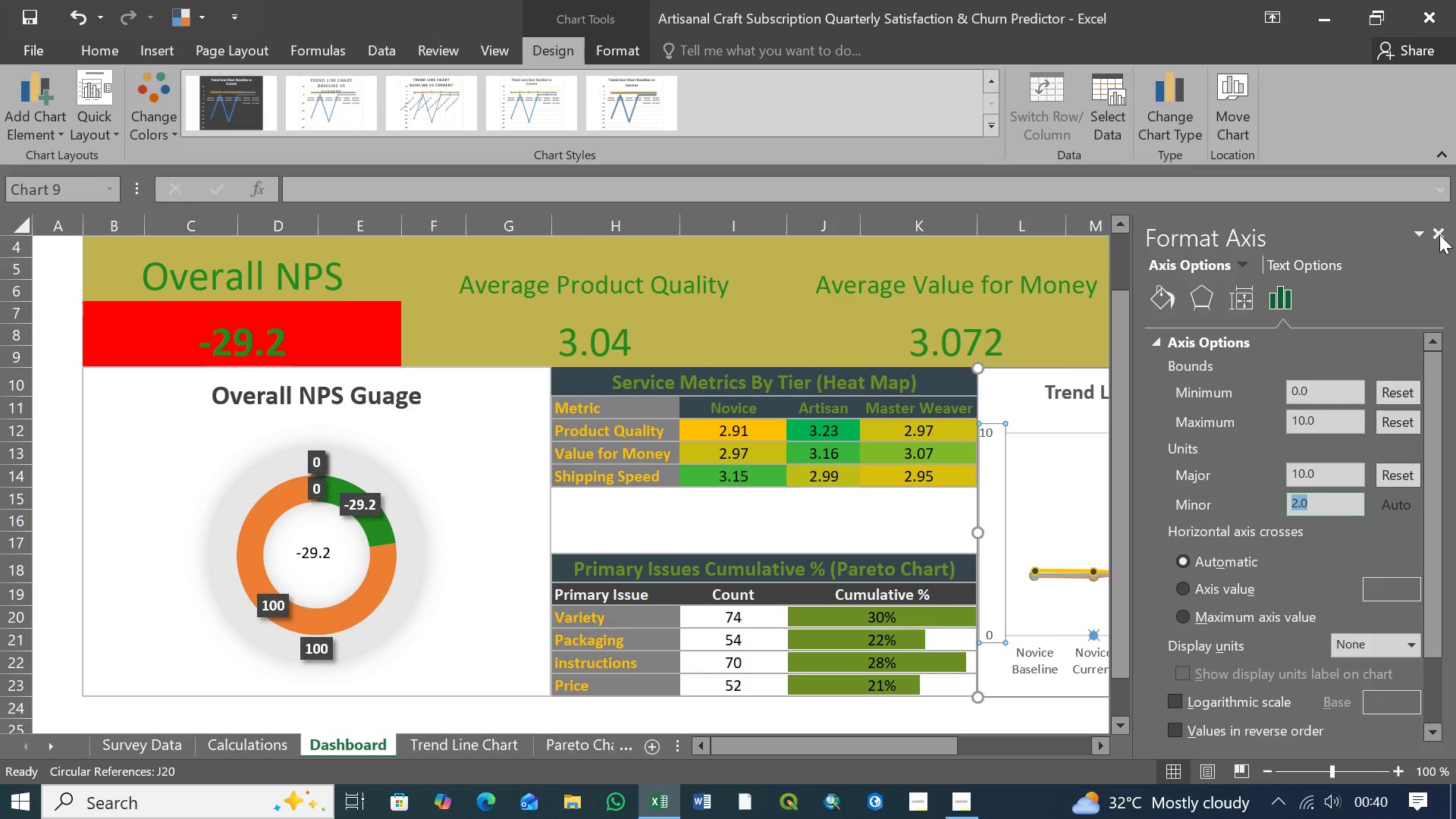 
left_click([1439, 234])
 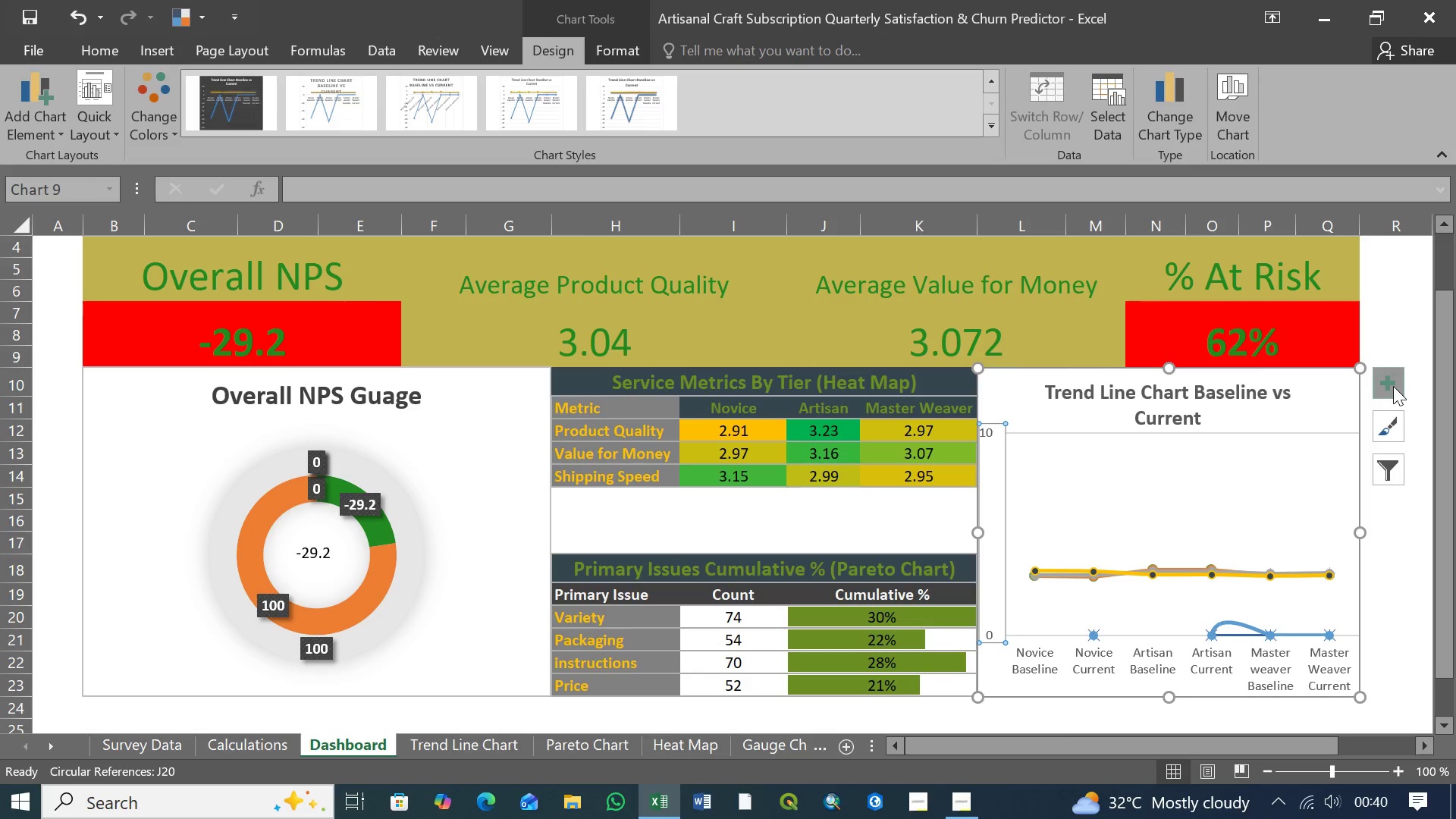 
key(Control+Z)
 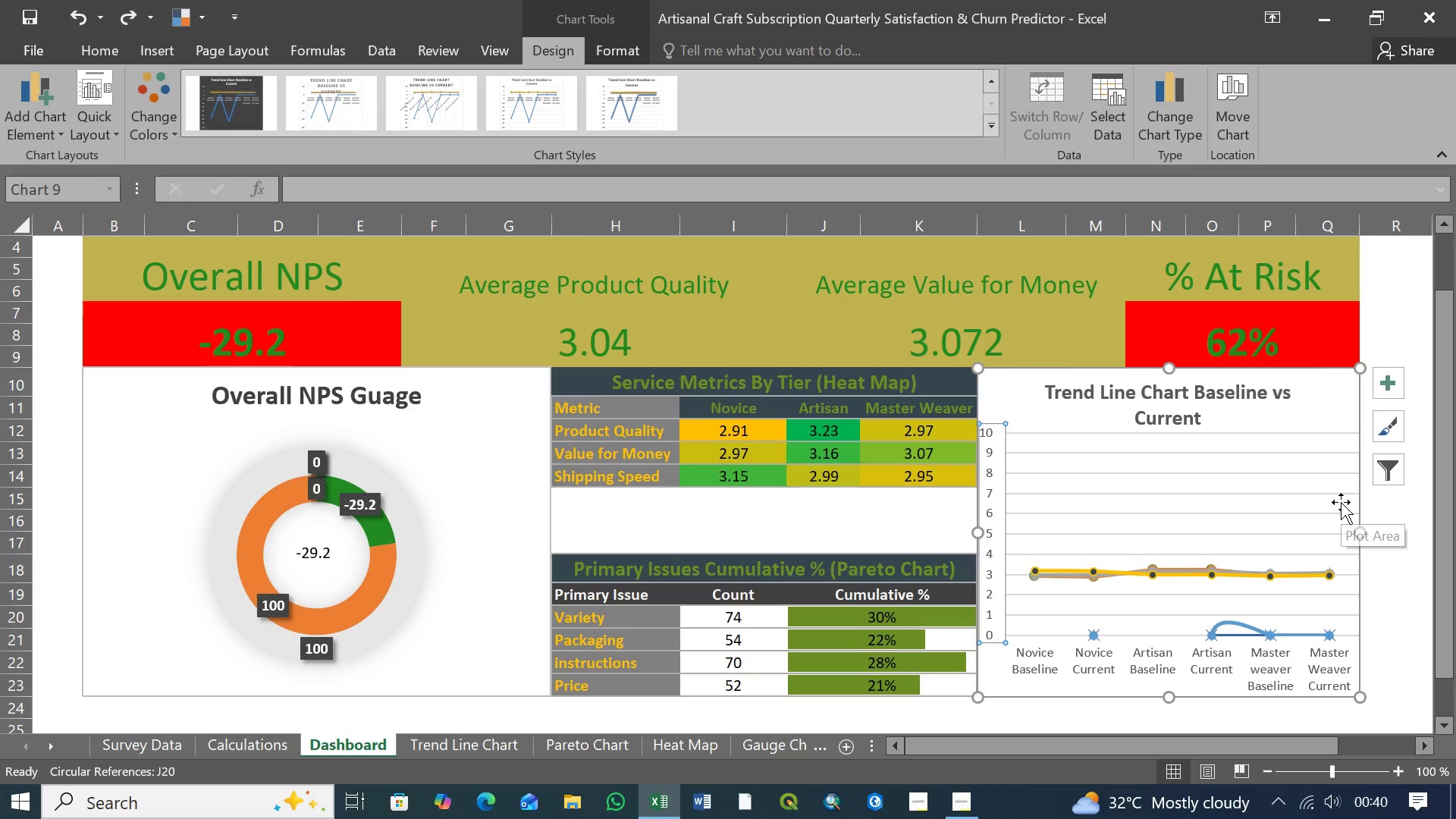 
mouse_move([1211, 556])
 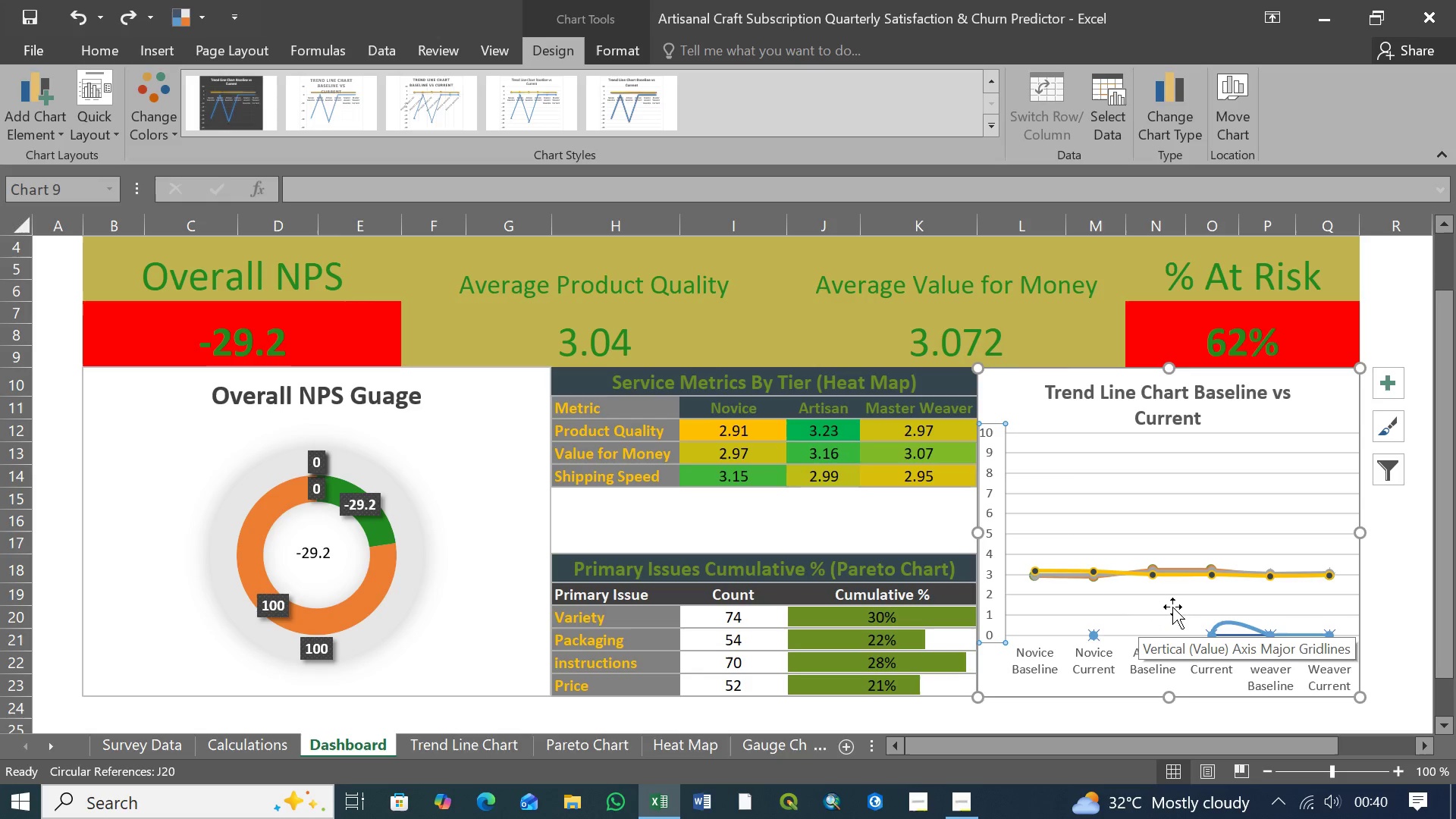 
wait(25.82)
 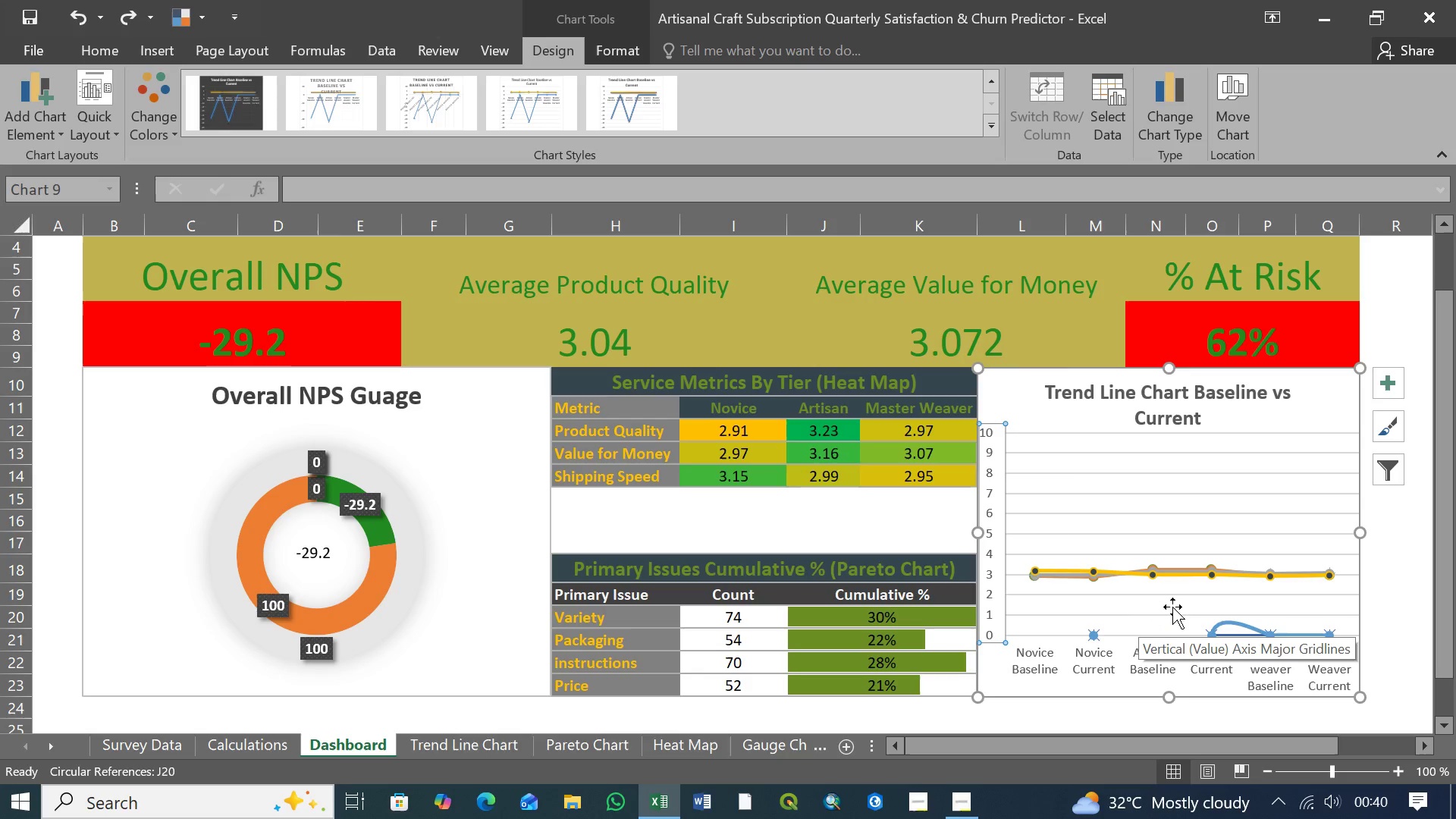 
left_click([1094, 657])
 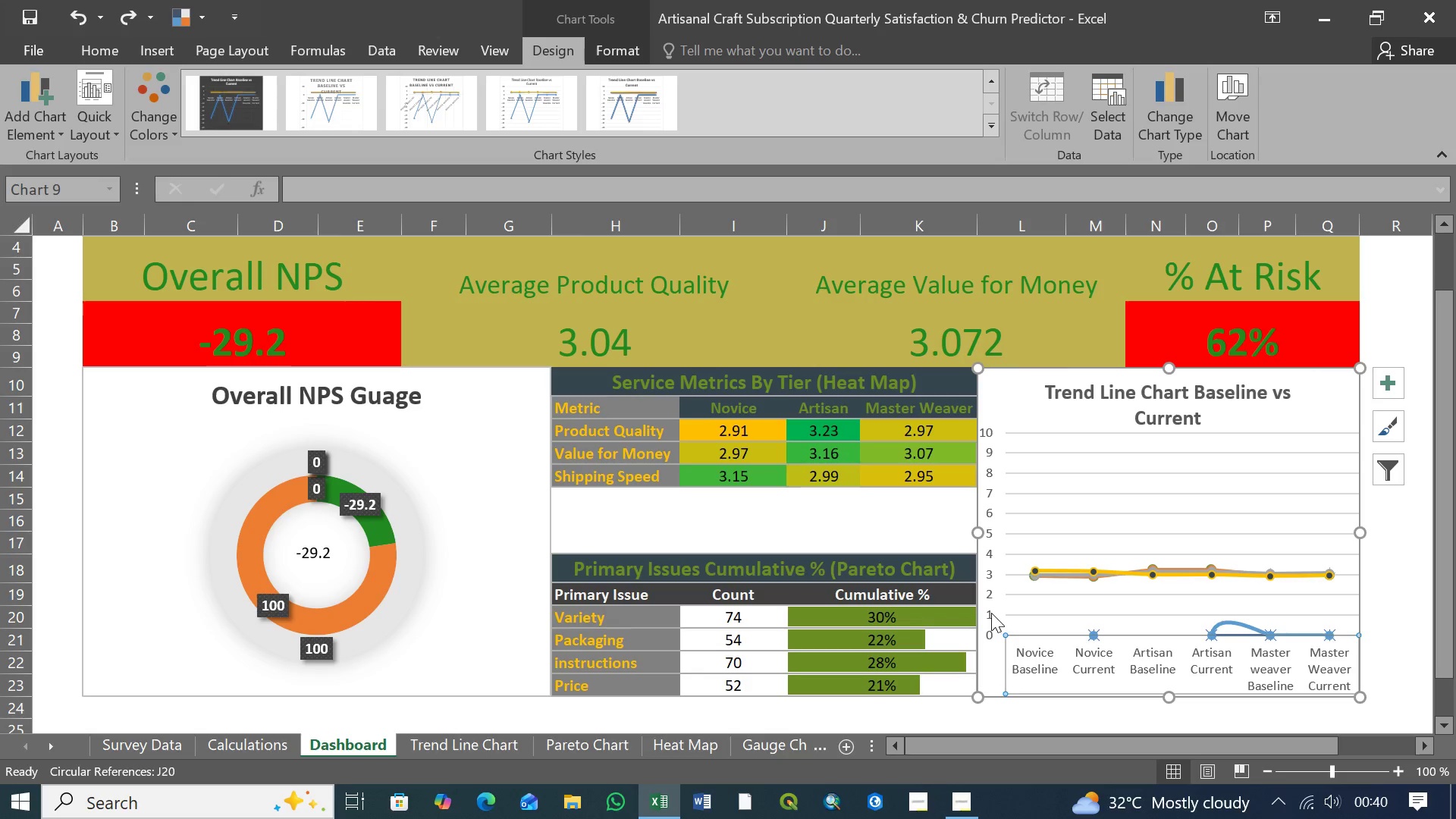 
left_click([991, 613])
 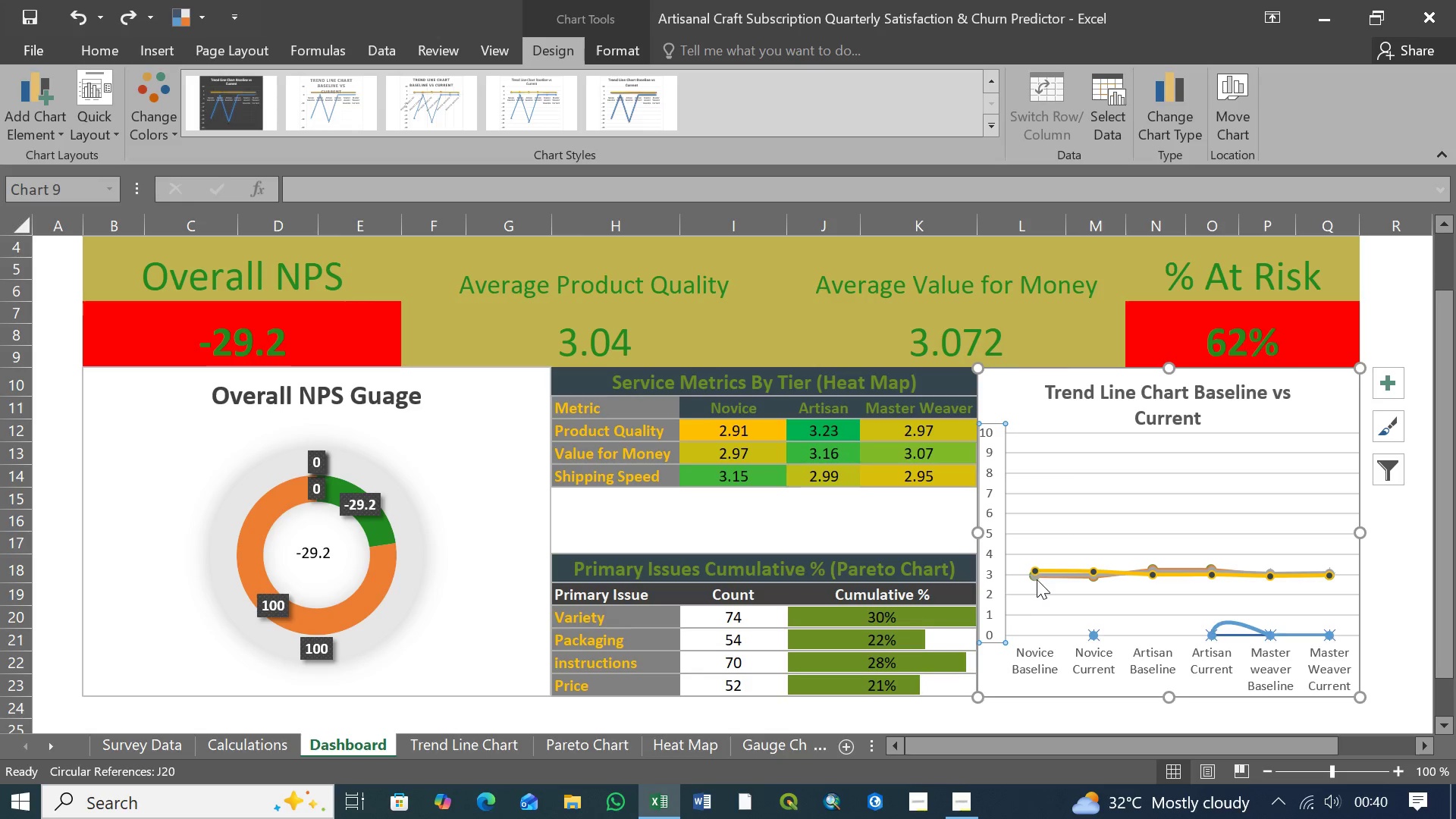 
left_click([1031, 576])
 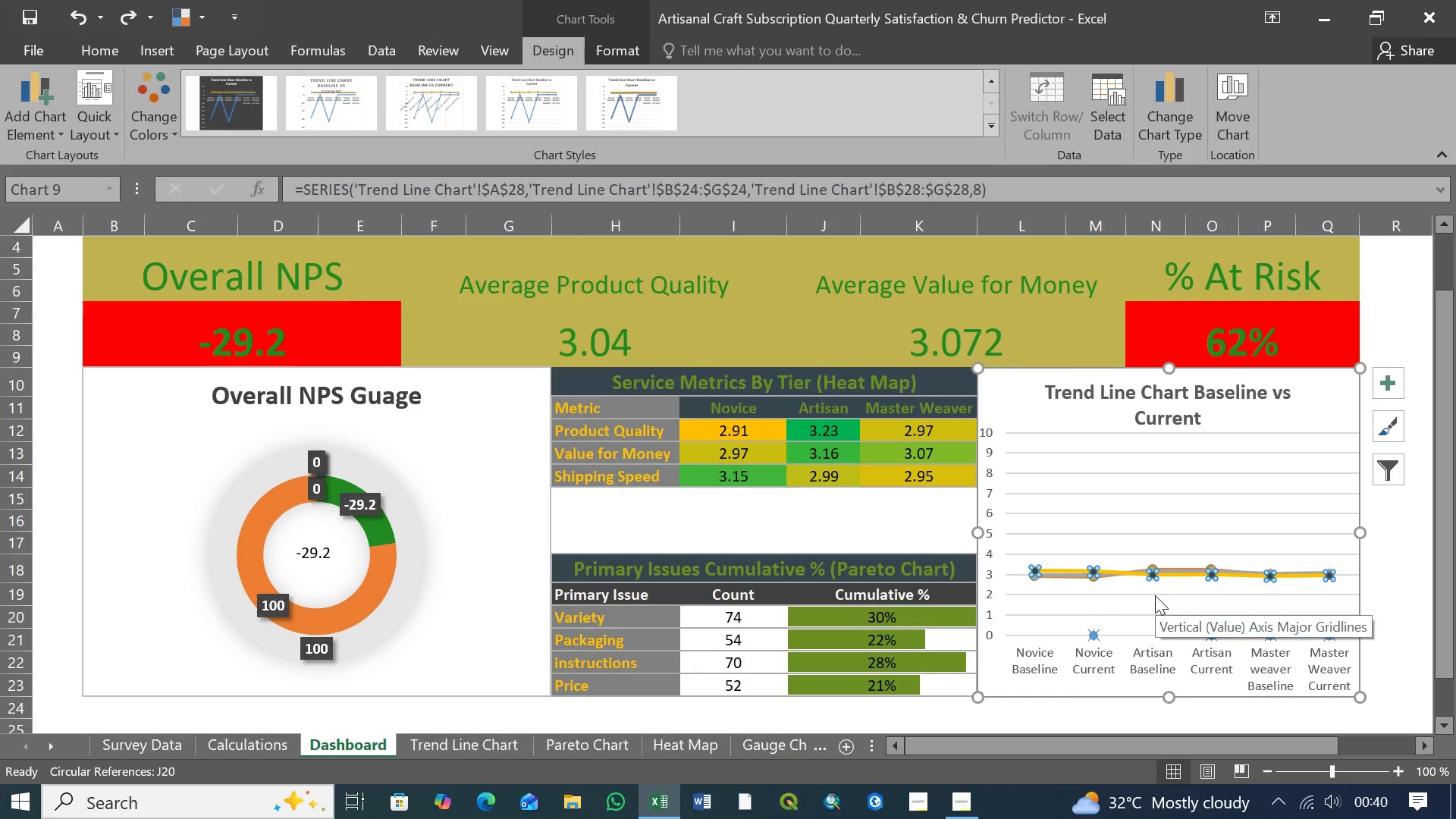 
wait(11.74)
 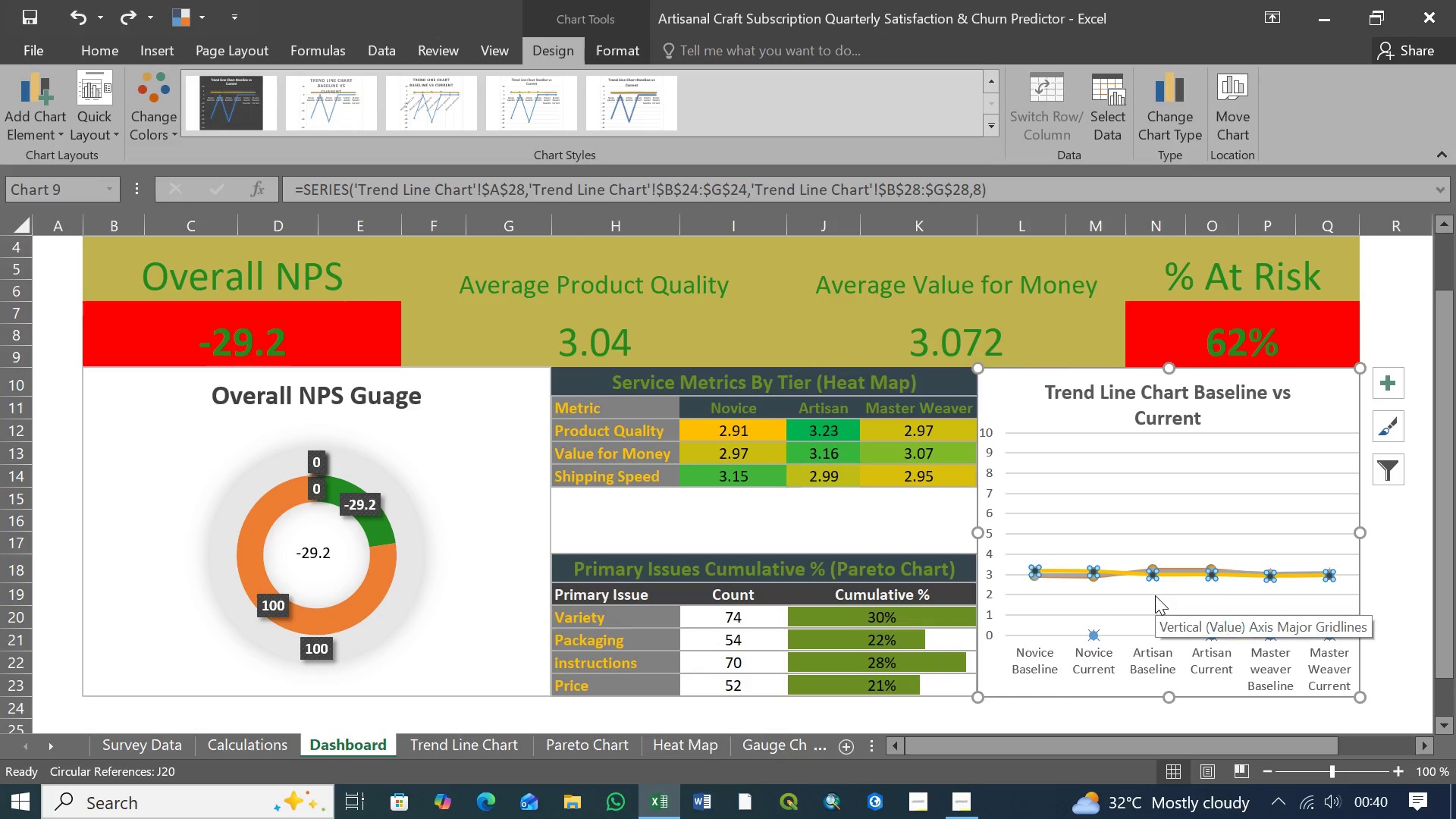 
left_click([1091, 617])
 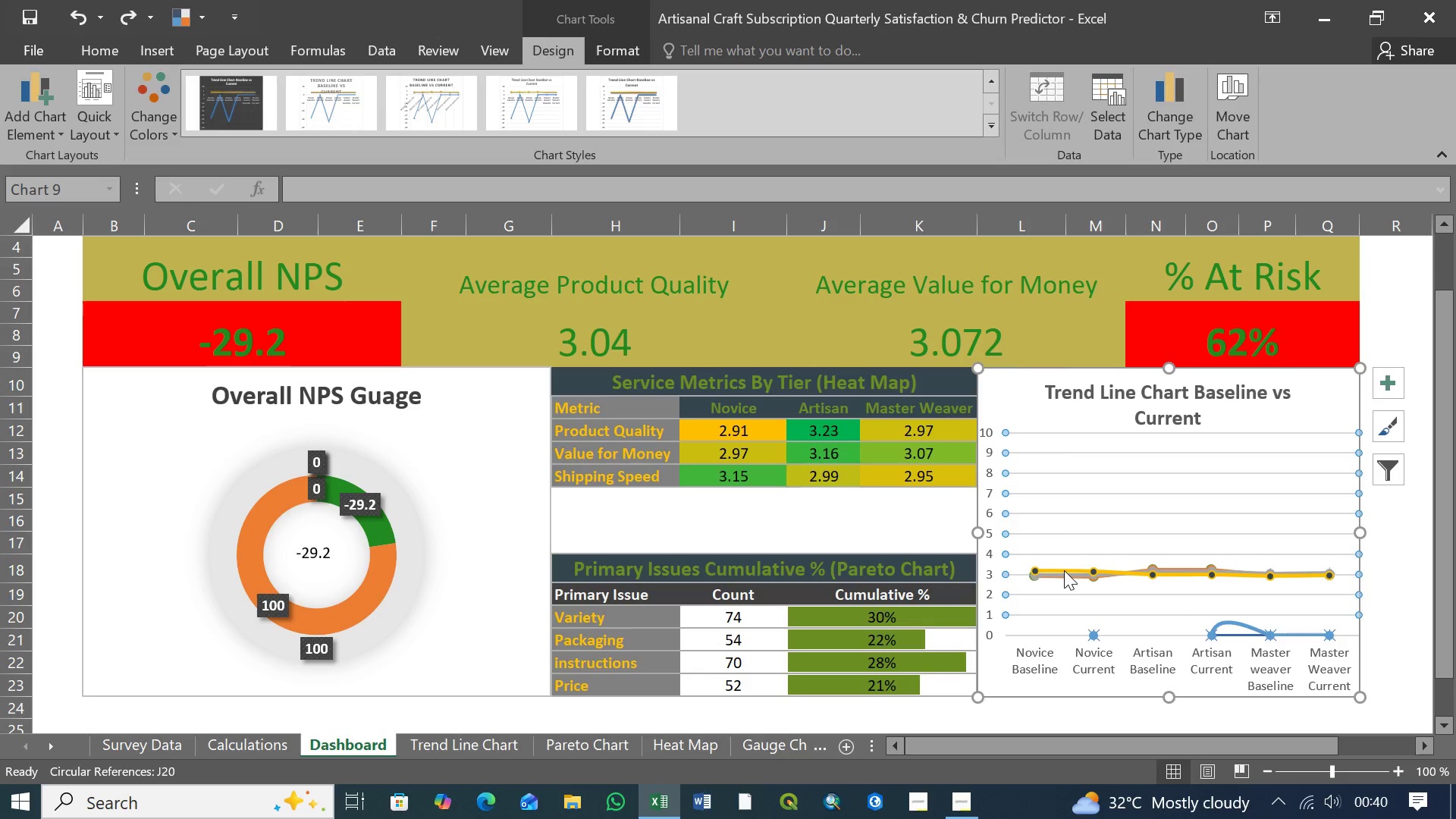 
left_click([1064, 570])
 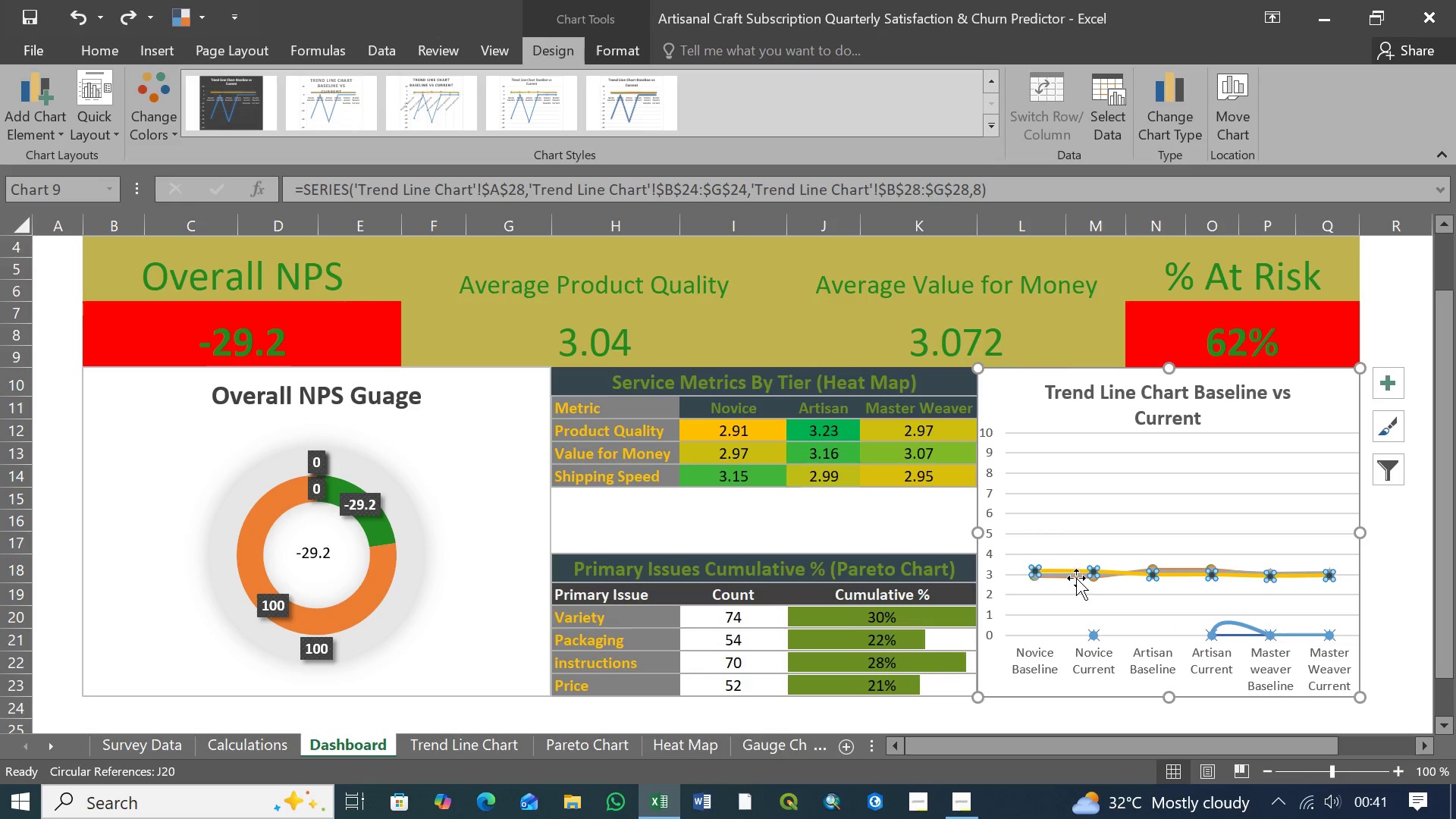 
left_click([1074, 573])
 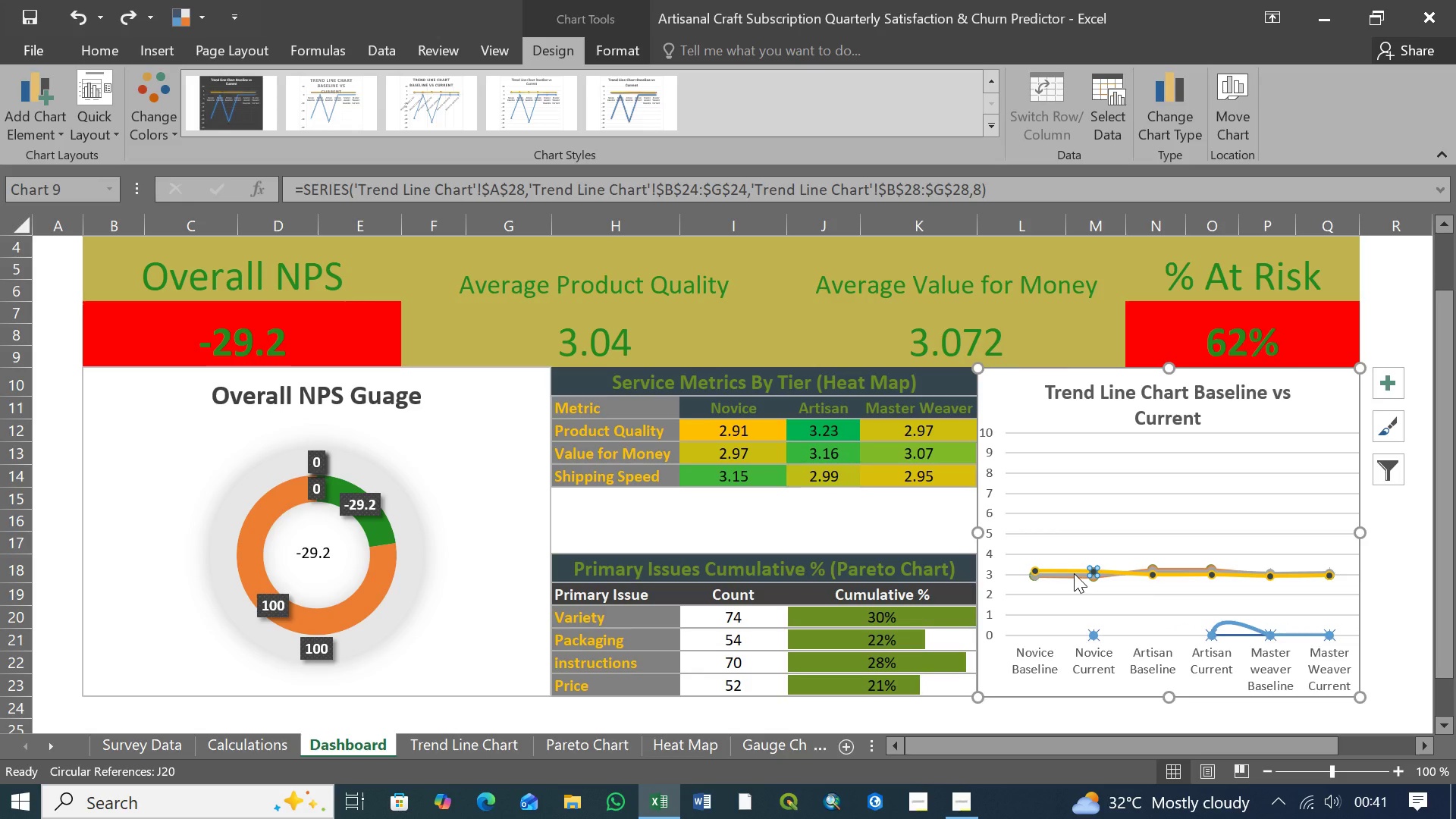 
right_click([1074, 573])
 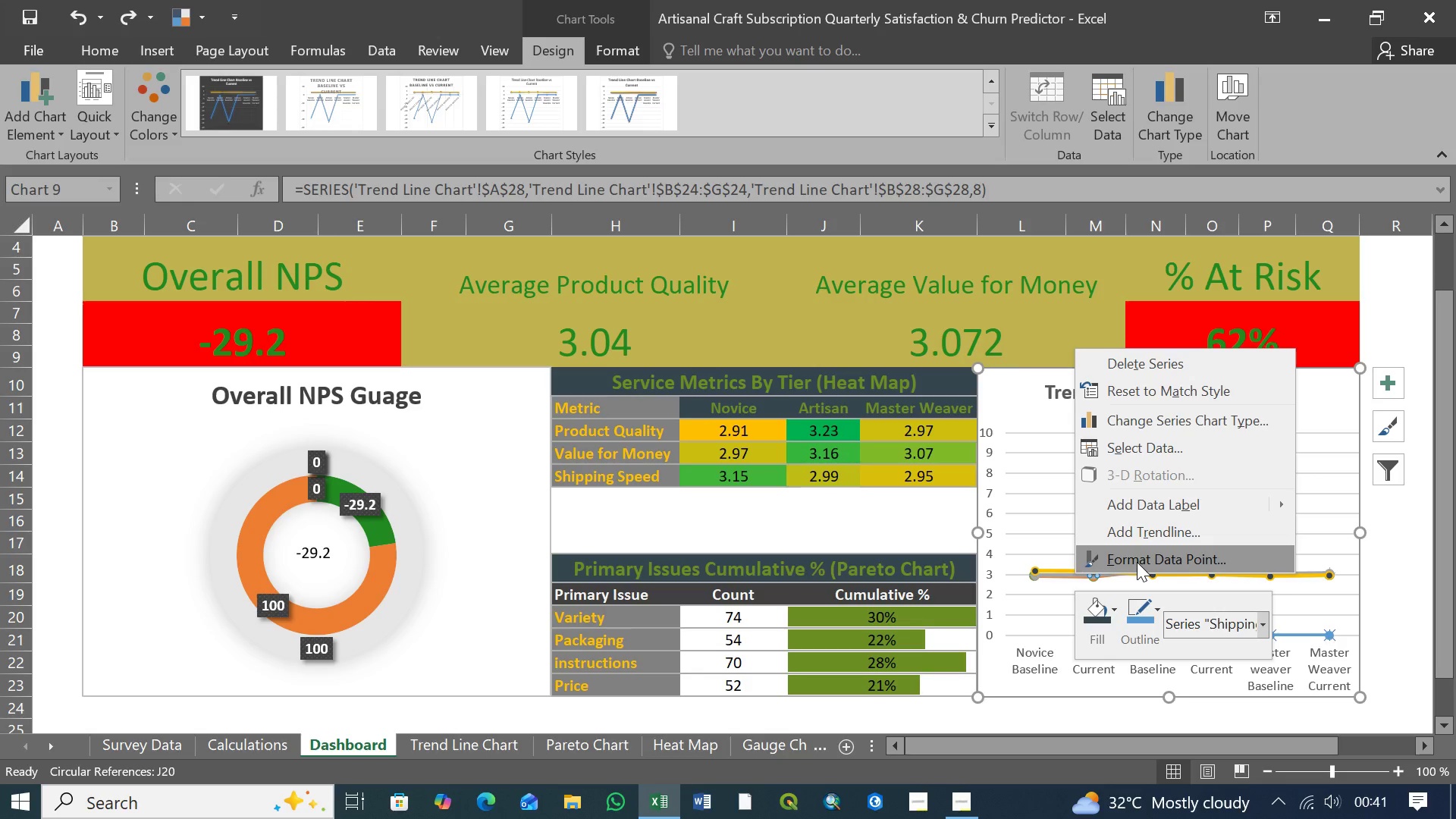 
left_click([1137, 562])
 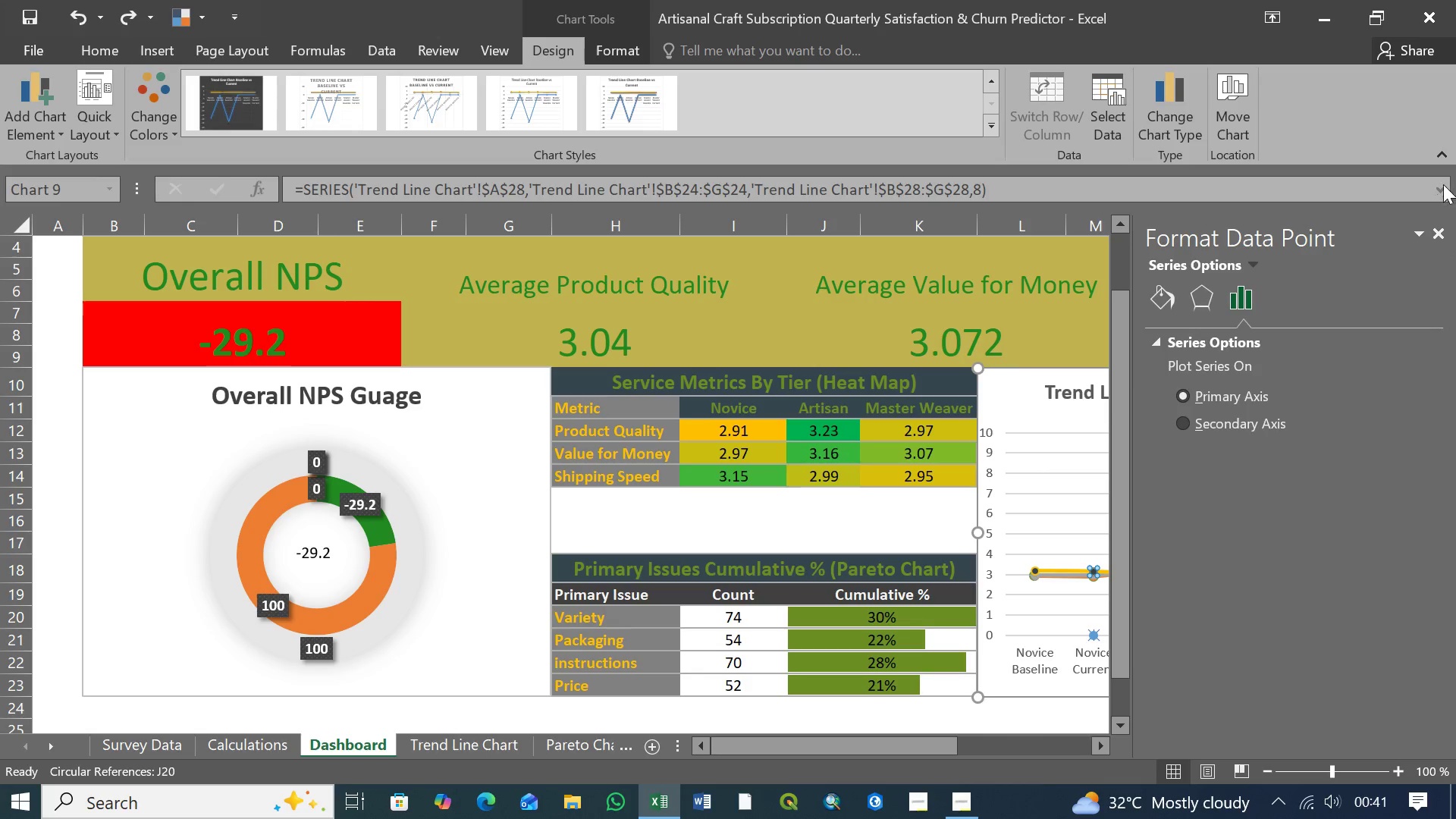 
left_click([1438, 235])
 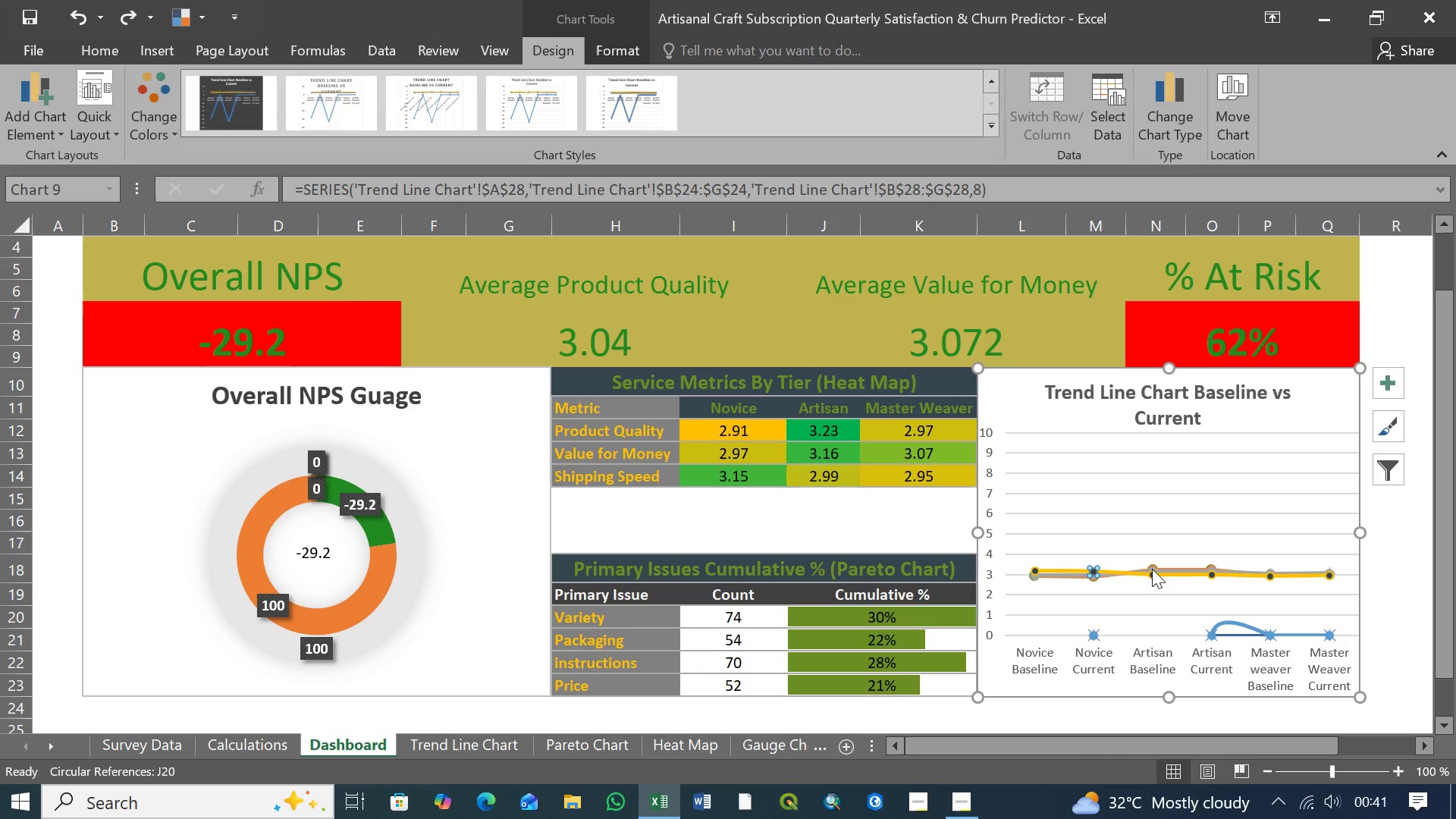 
left_click([1152, 569])
 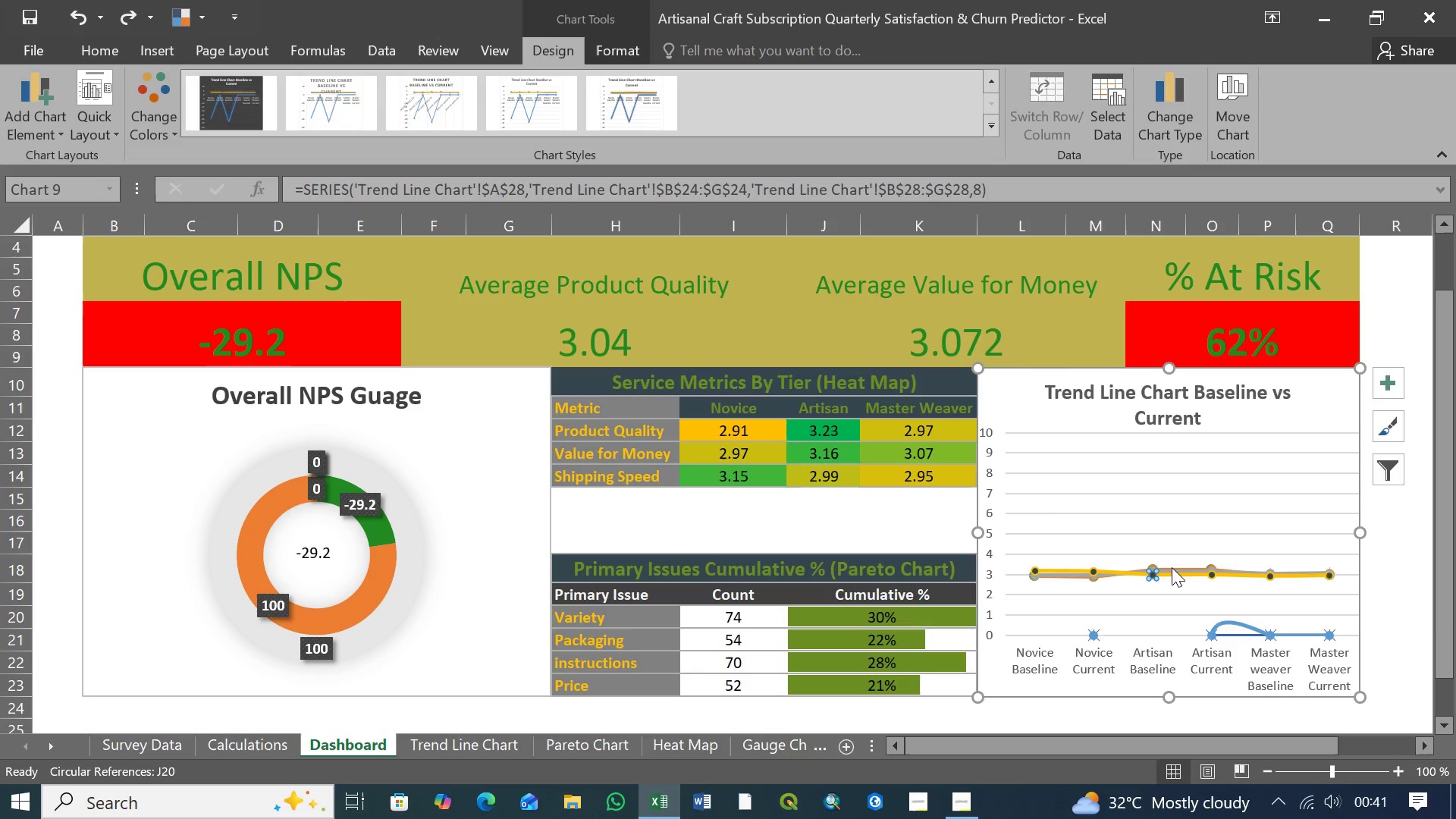 
left_click([1172, 567])
 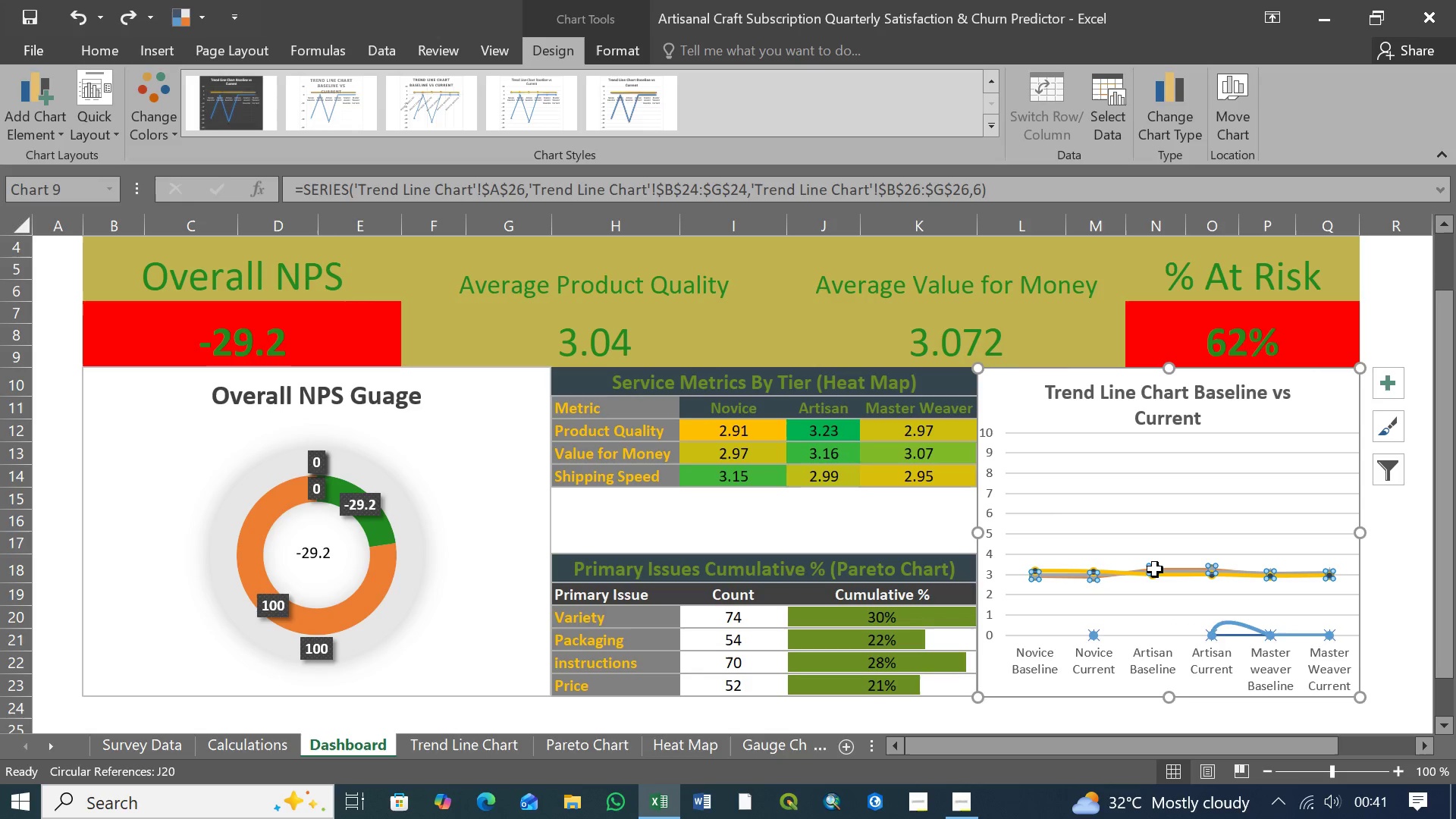 
right_click([1154, 570])
 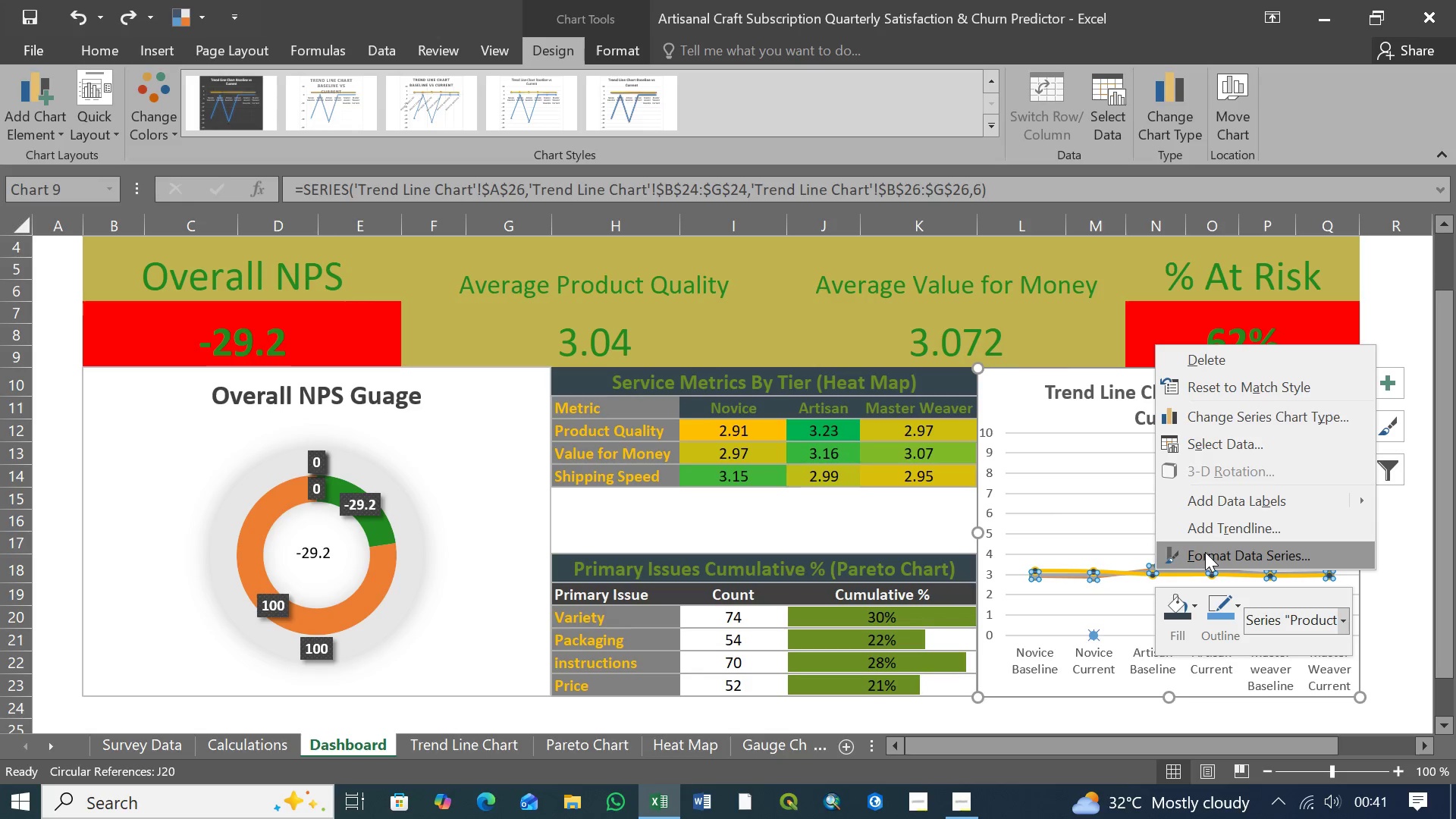 
wait(5.09)
 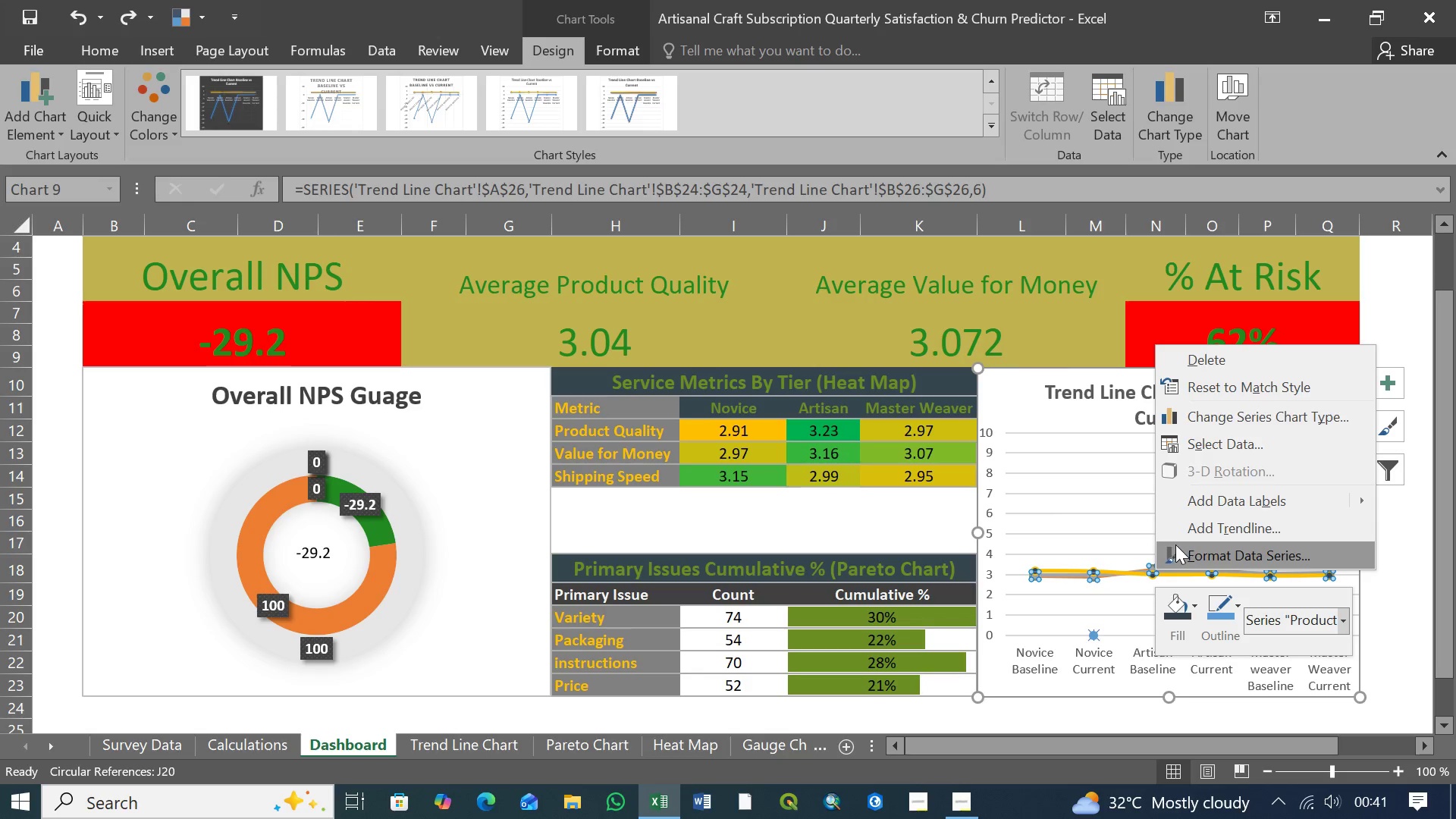 
left_click([1212, 553])
 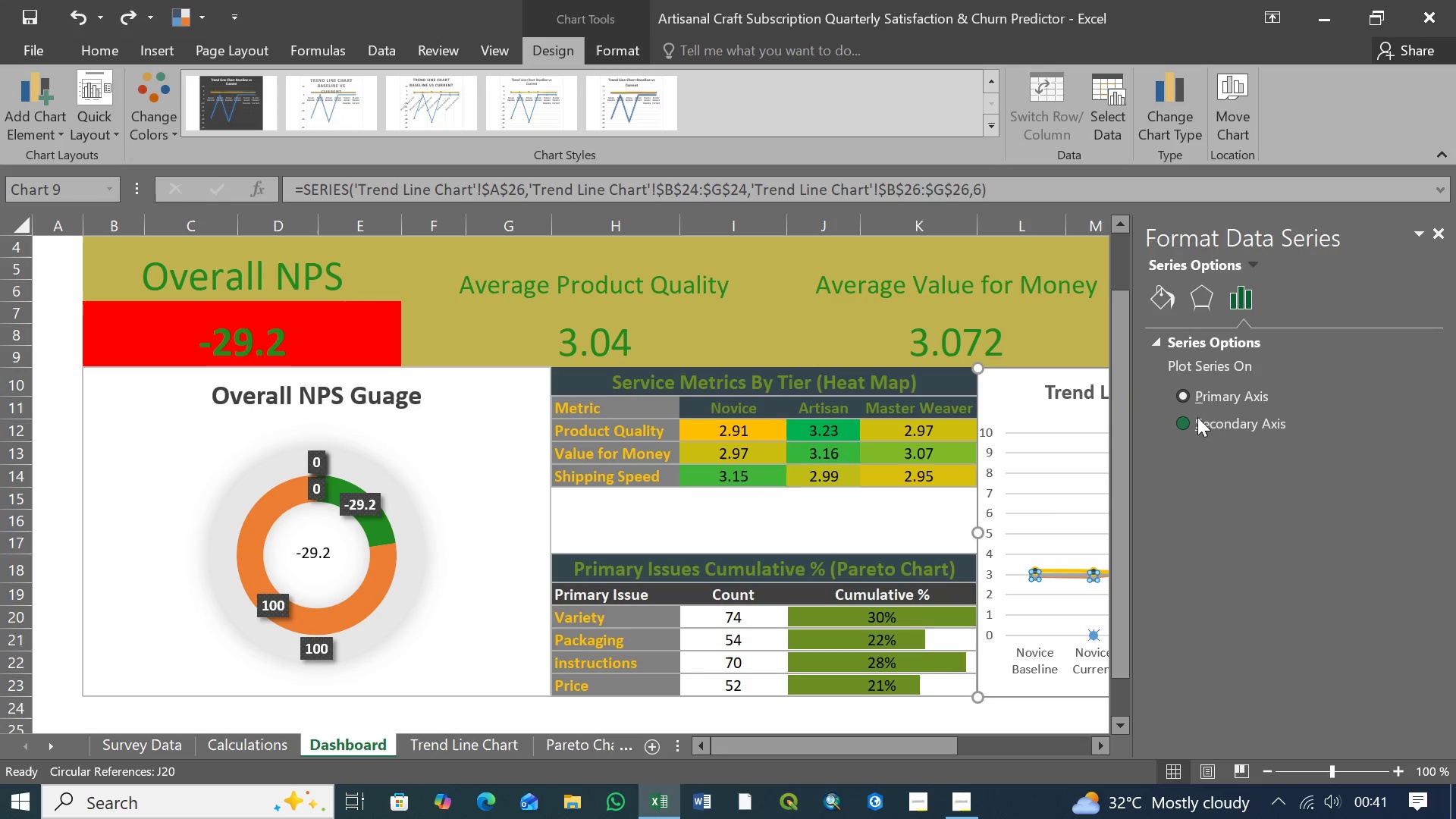 
left_click([1166, 292])
 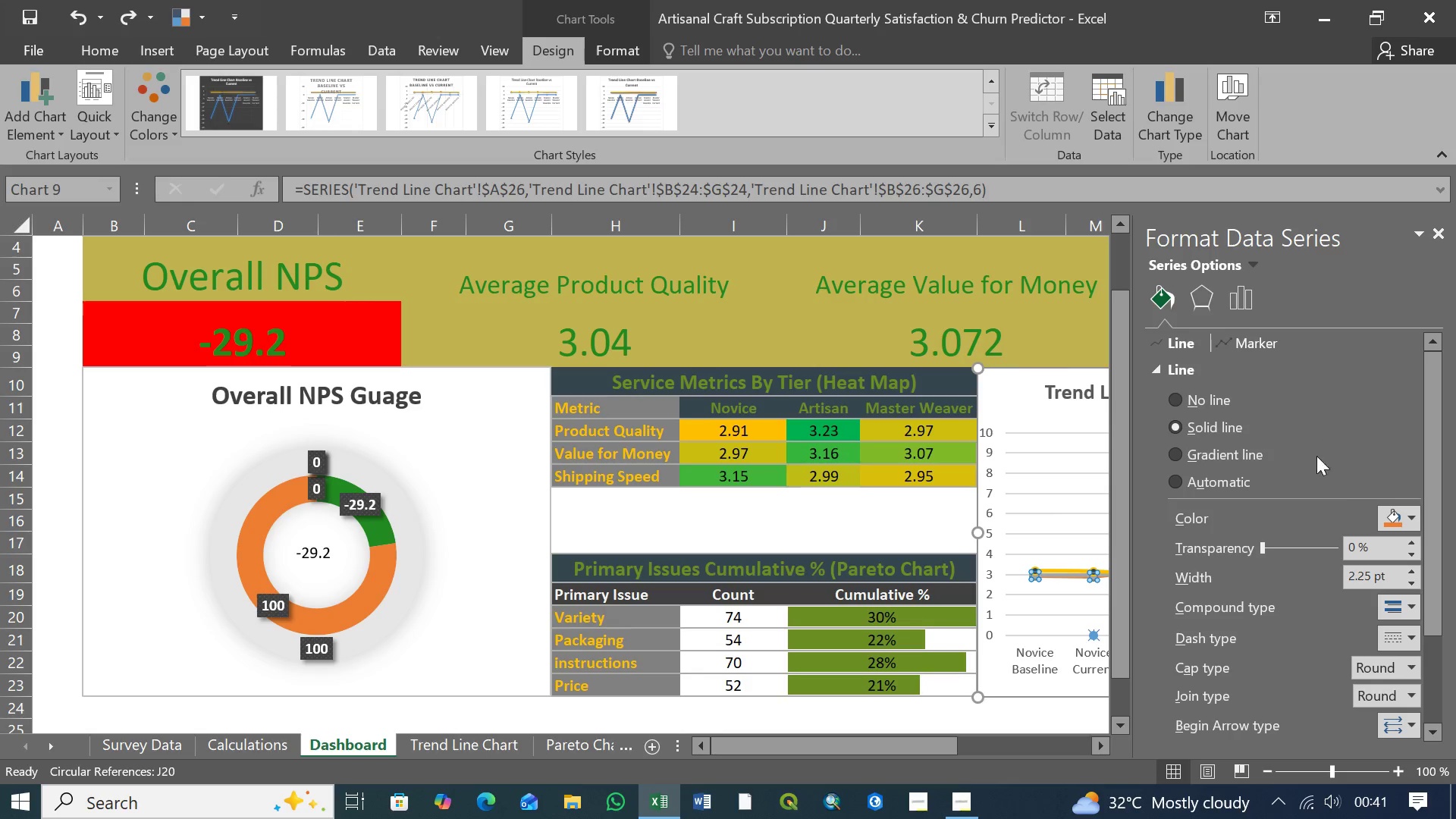 
left_click([1416, 520])
 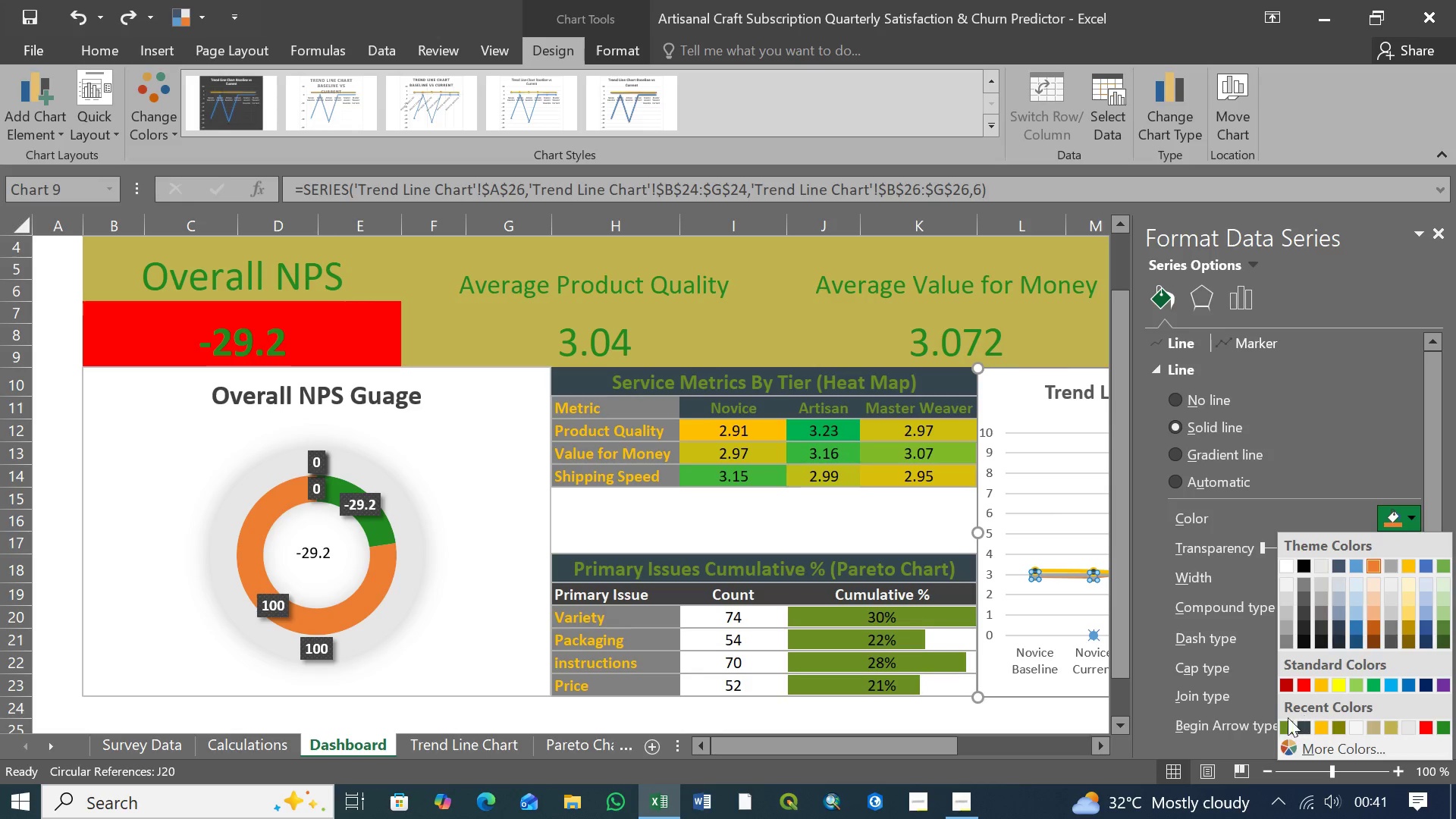 
left_click([1288, 727])
 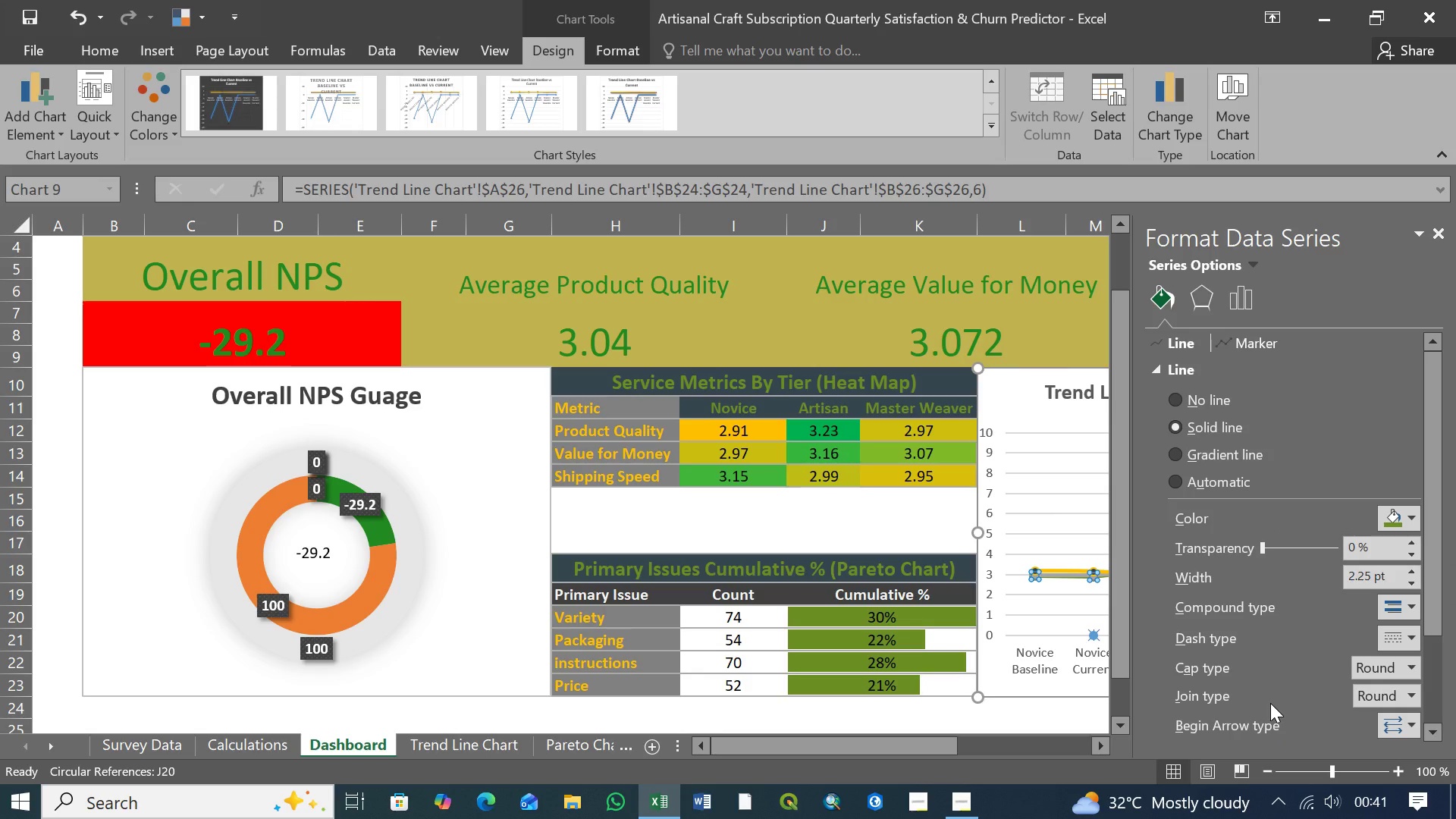 
key(Enter)
 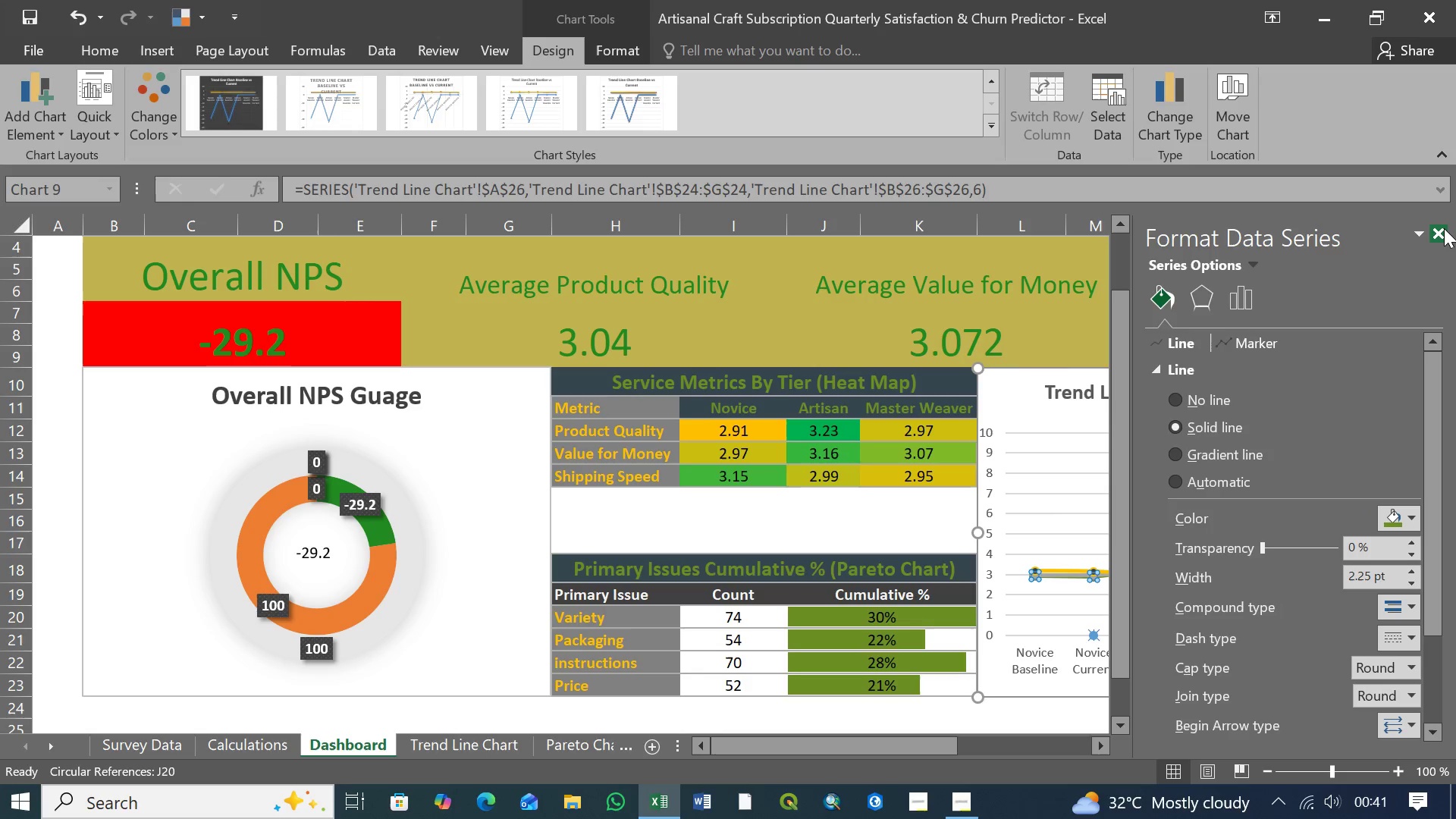 
left_click([1443, 234])
 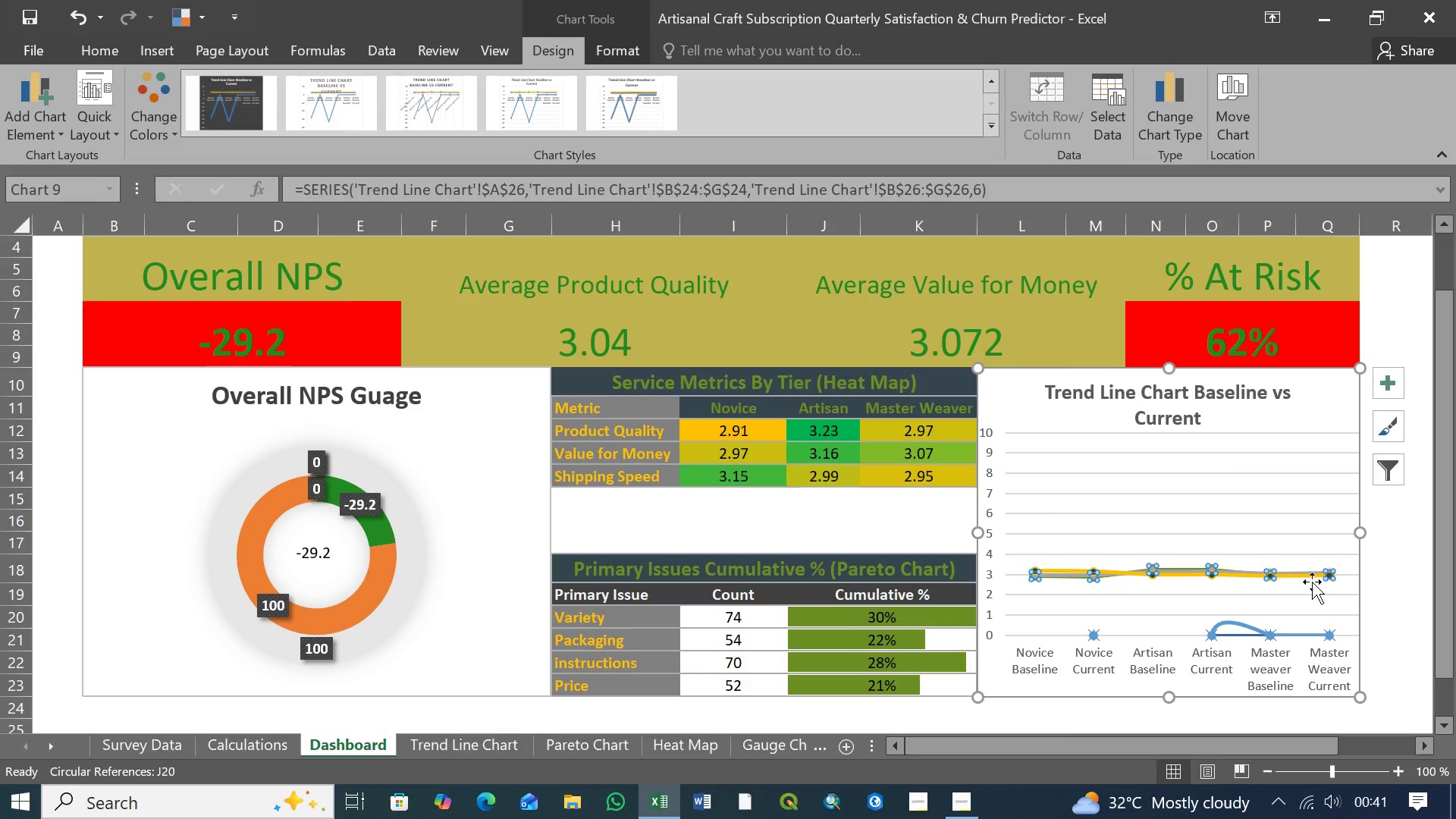 
mouse_move([1195, 598])
 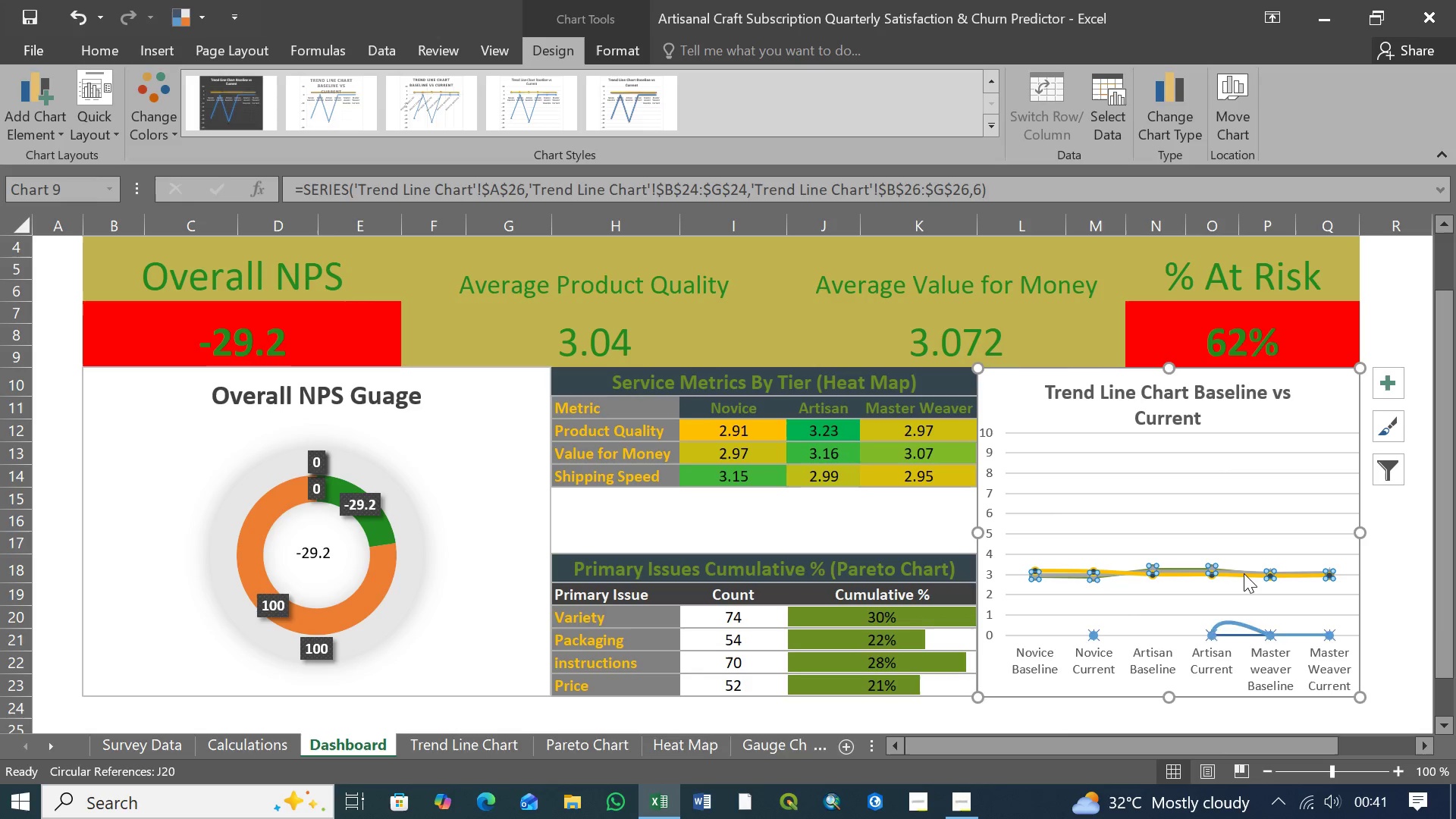 
left_click([1244, 573])
 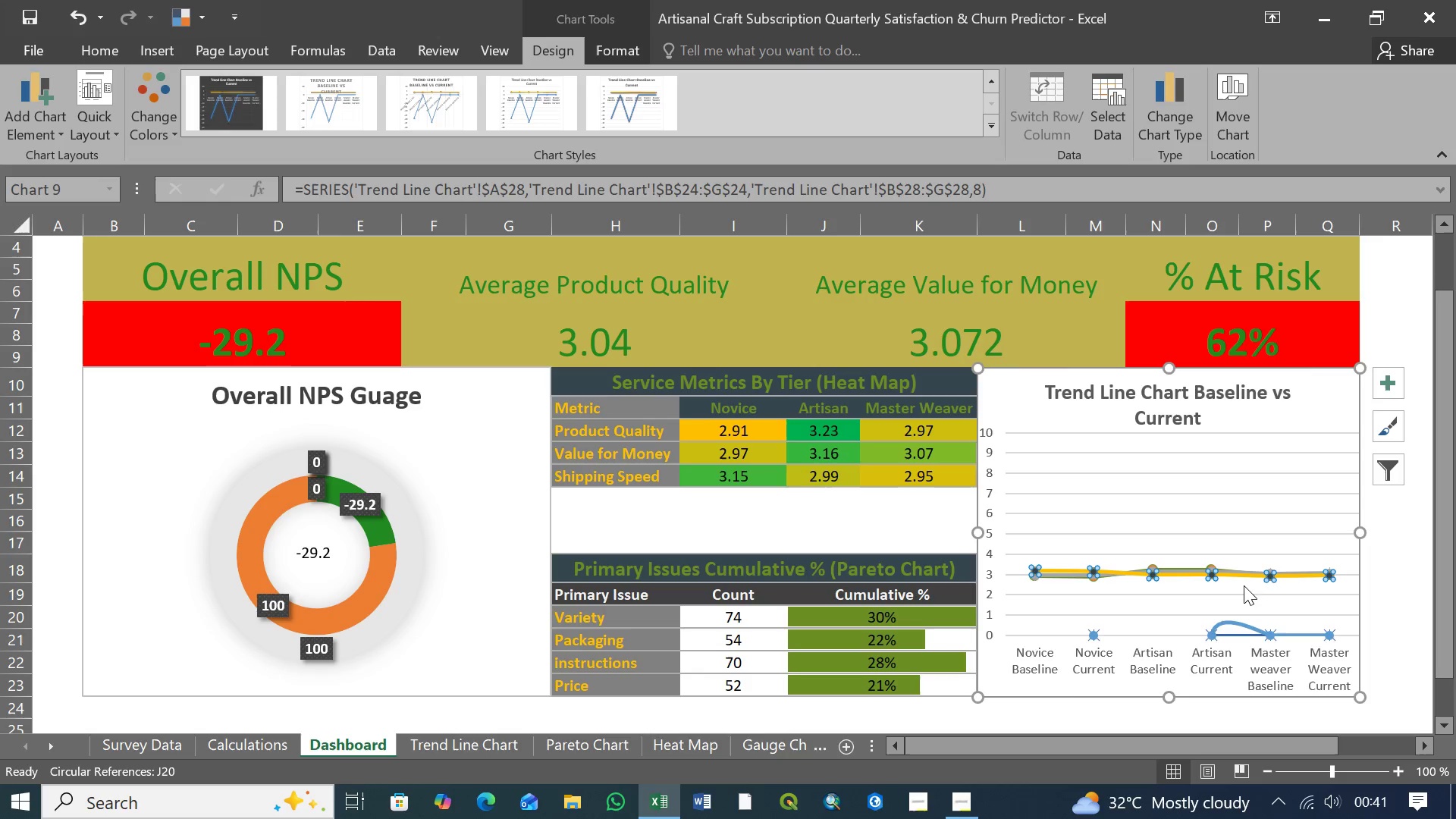 
left_click([1245, 598])
 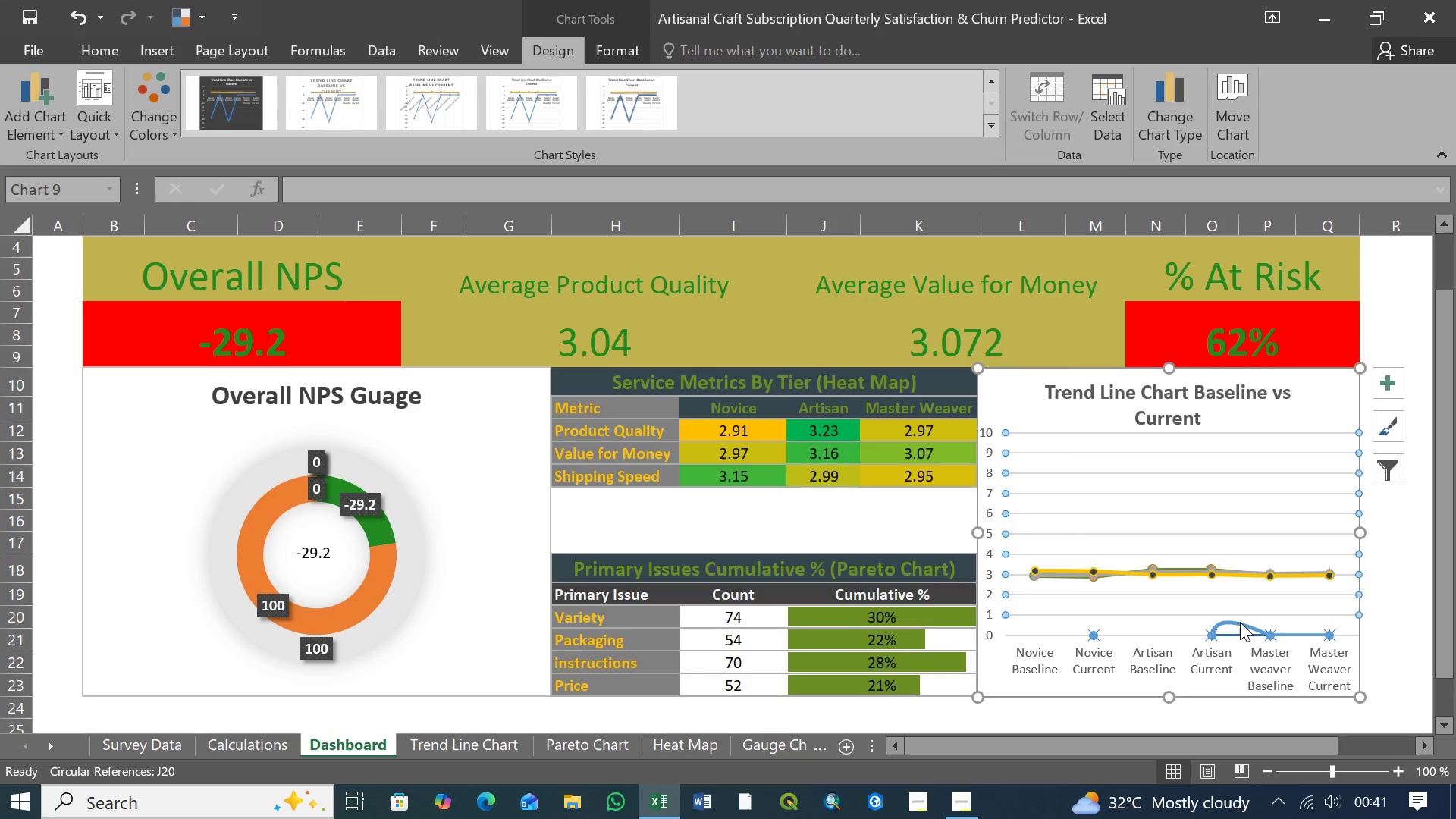 
left_click([1238, 622])
 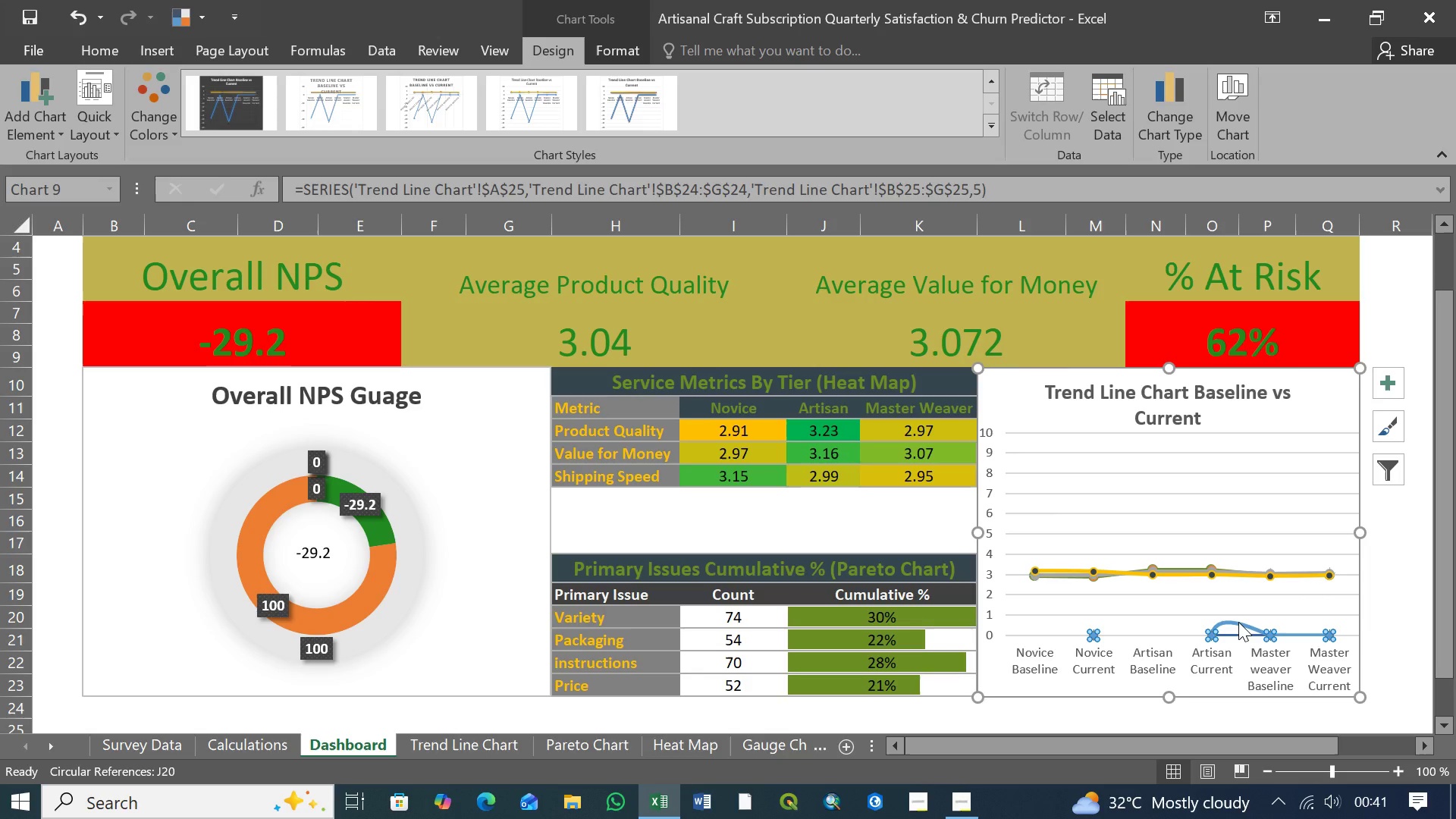 
right_click([1238, 622])
 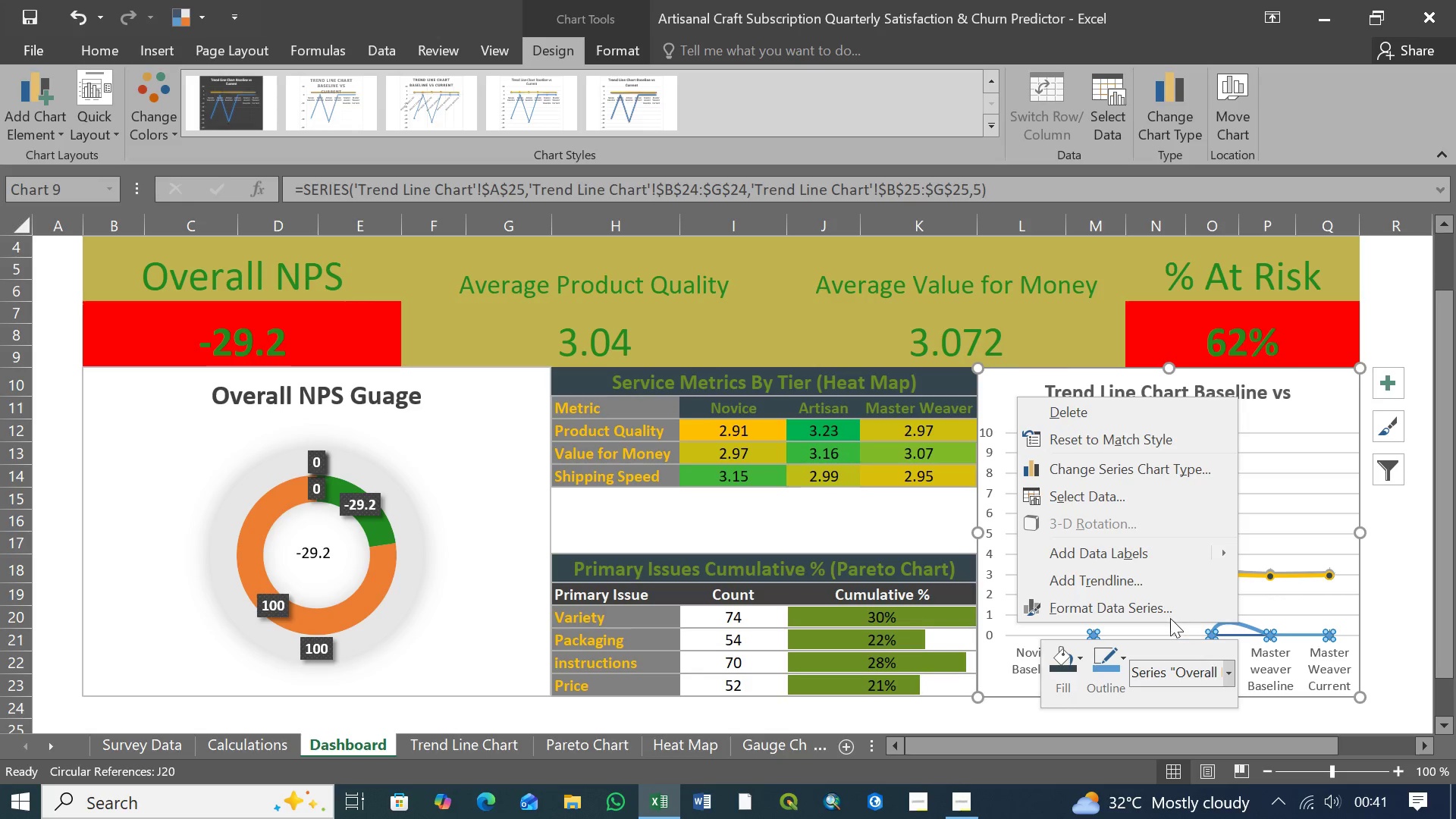 
left_click([1159, 612])
 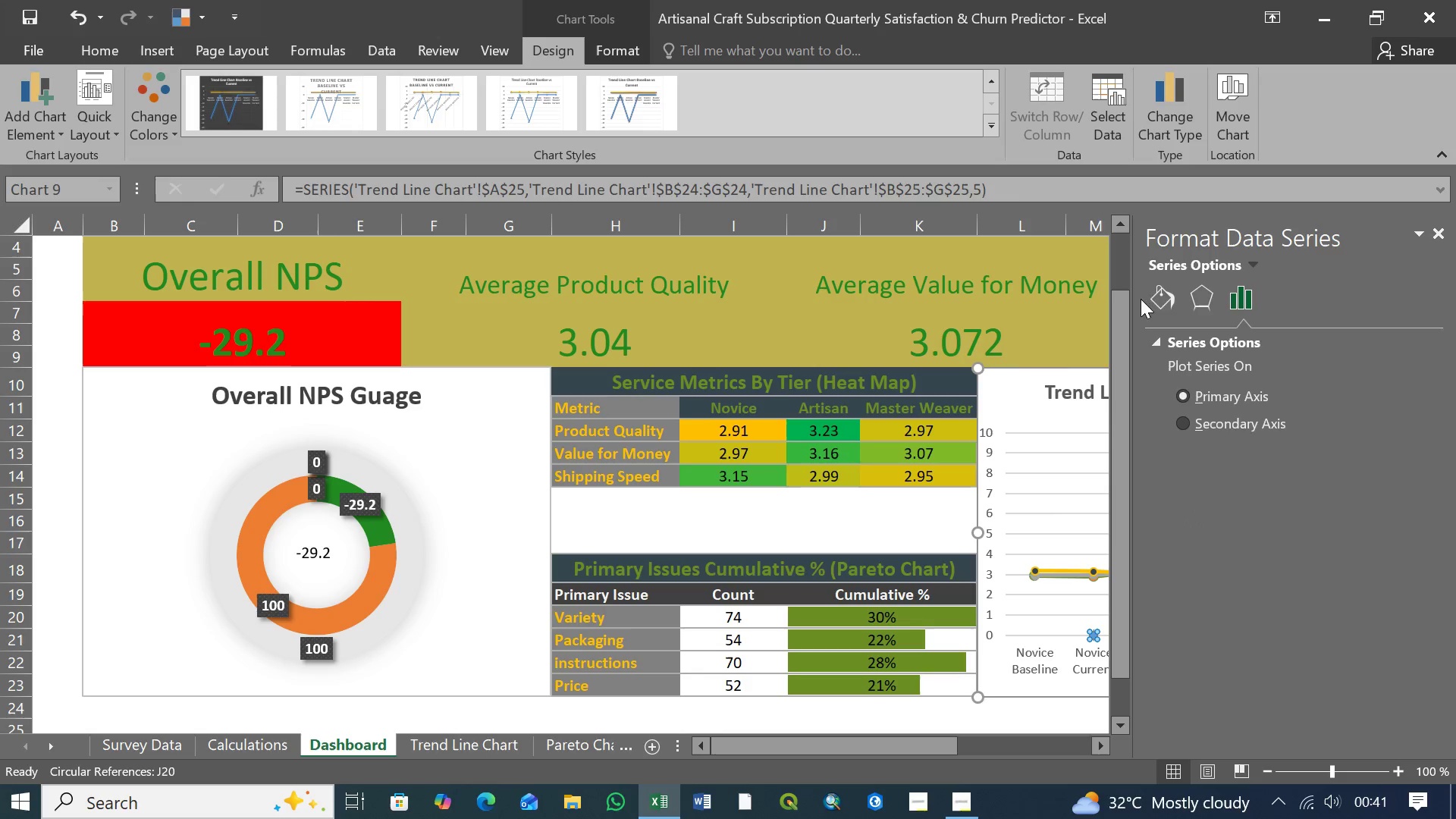 
left_click([1168, 302])
 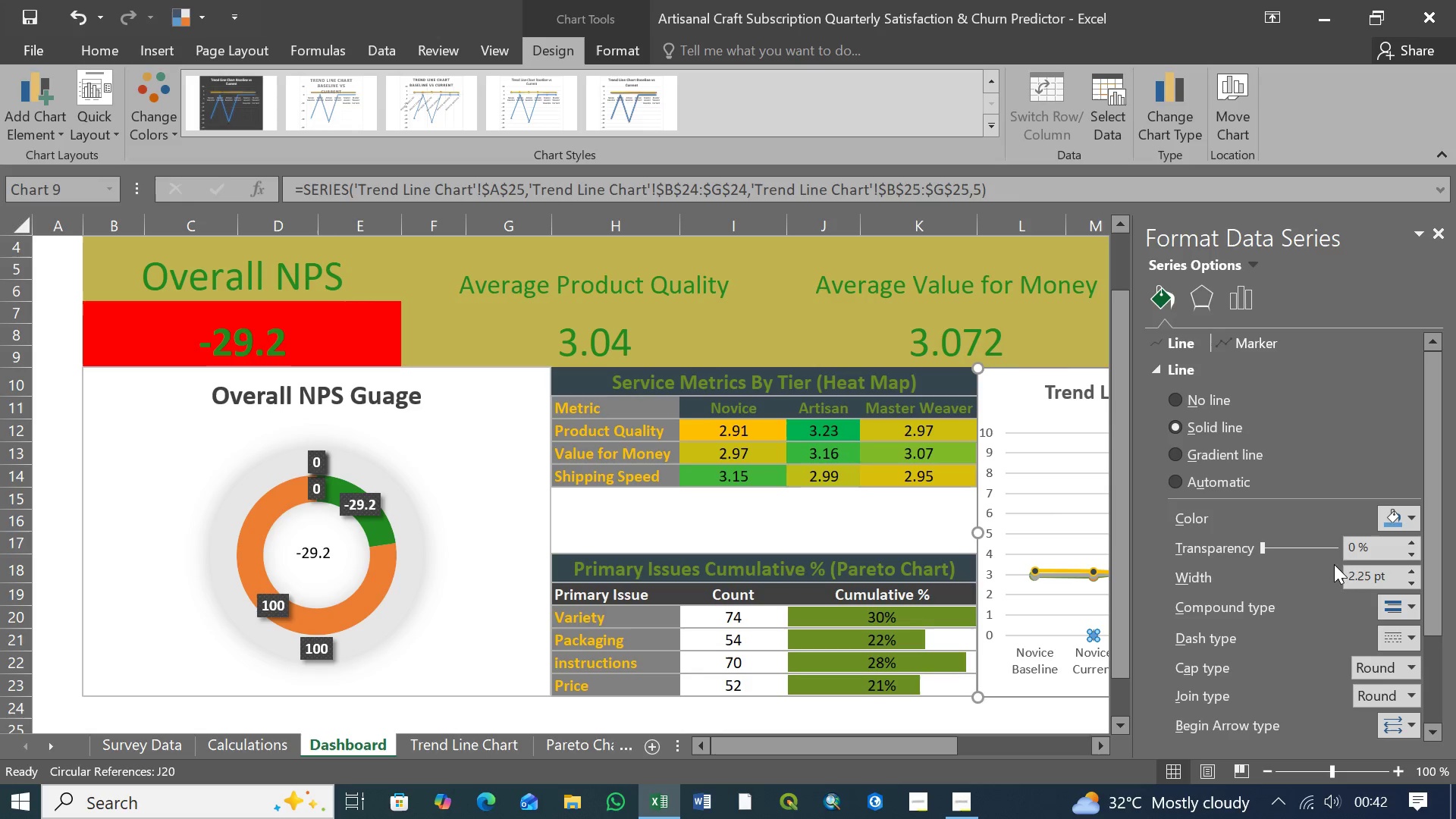 
wait(7.48)
 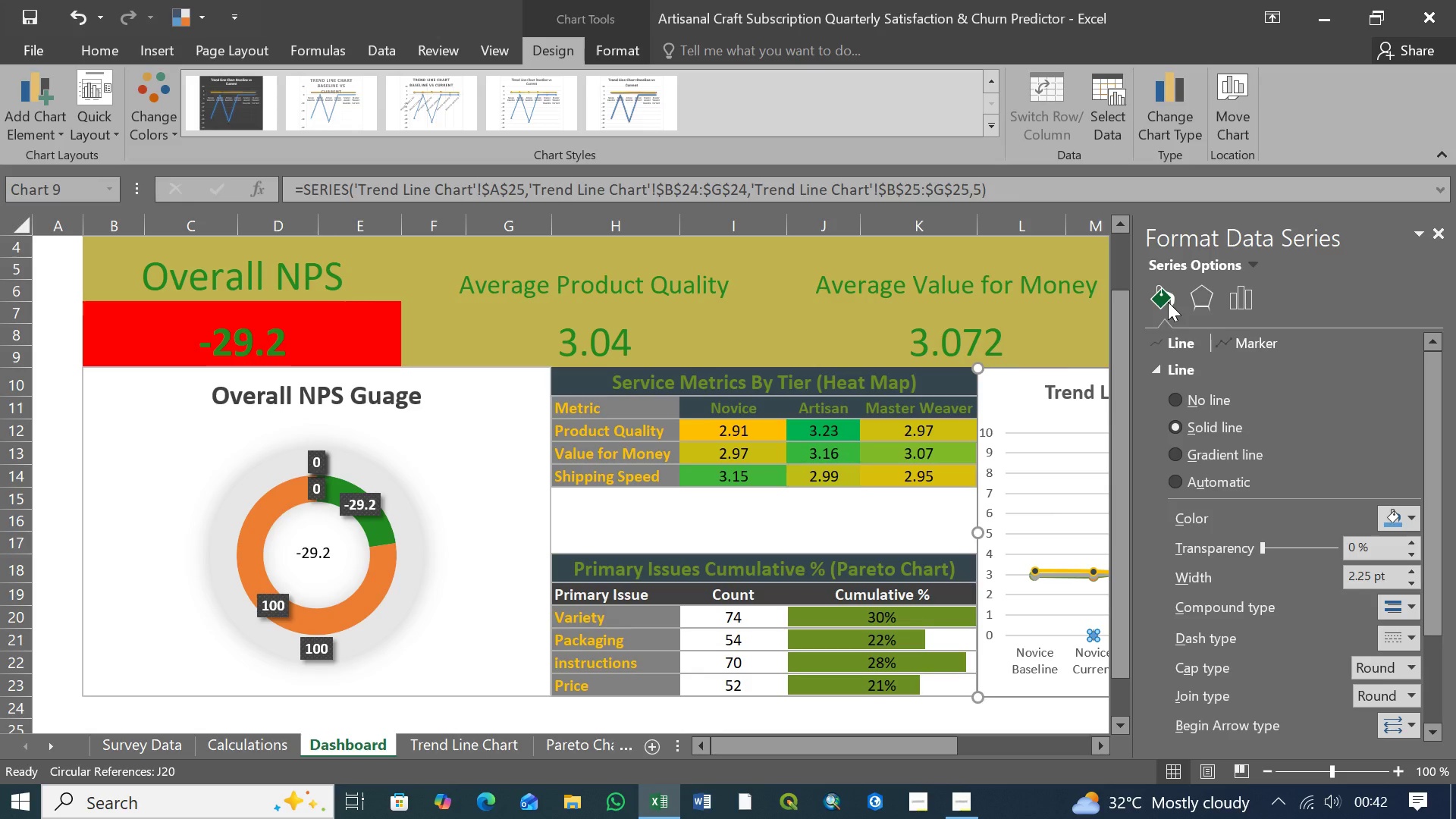 
left_click([1414, 520])
 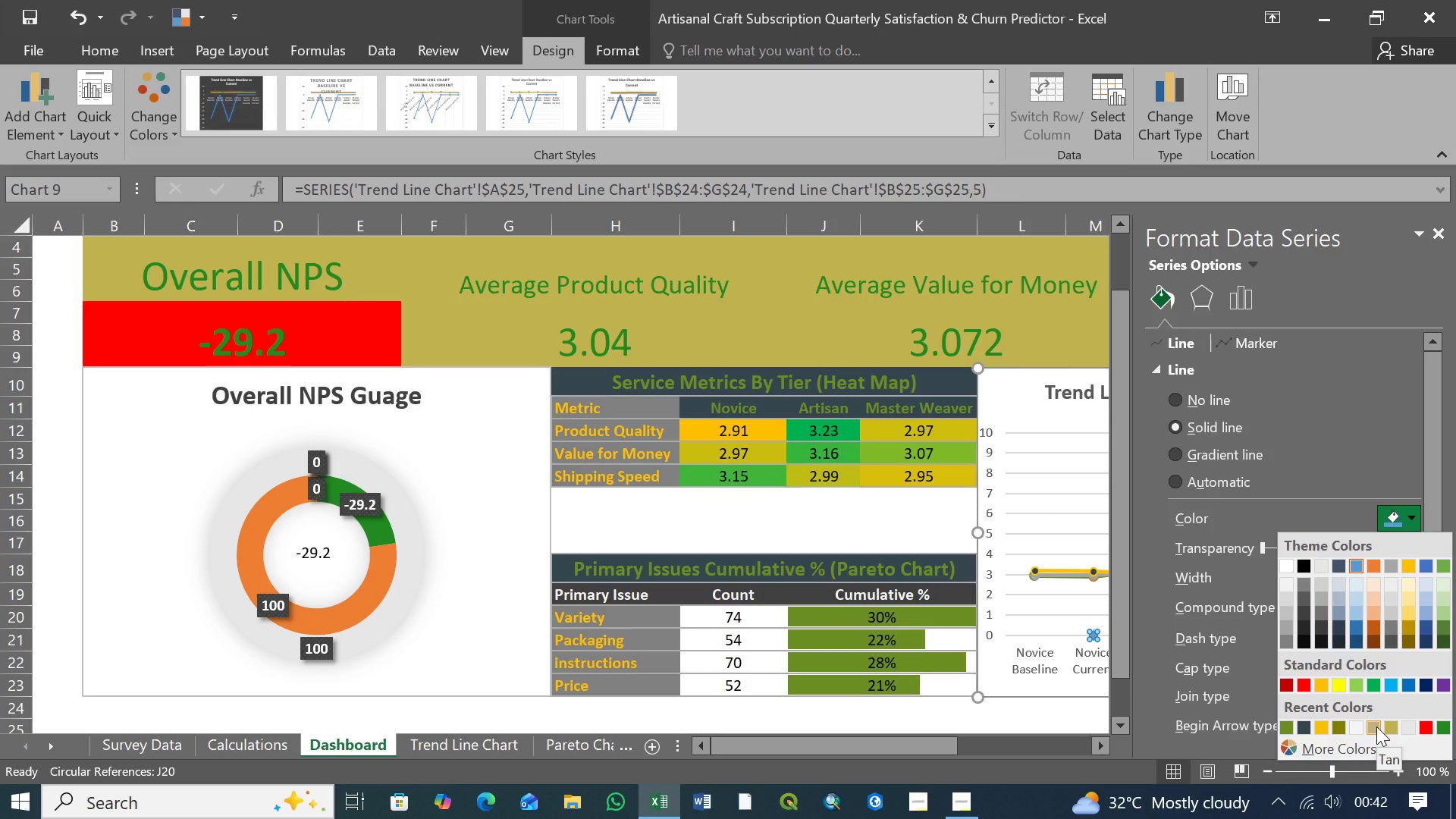 
left_click([1376, 726])
 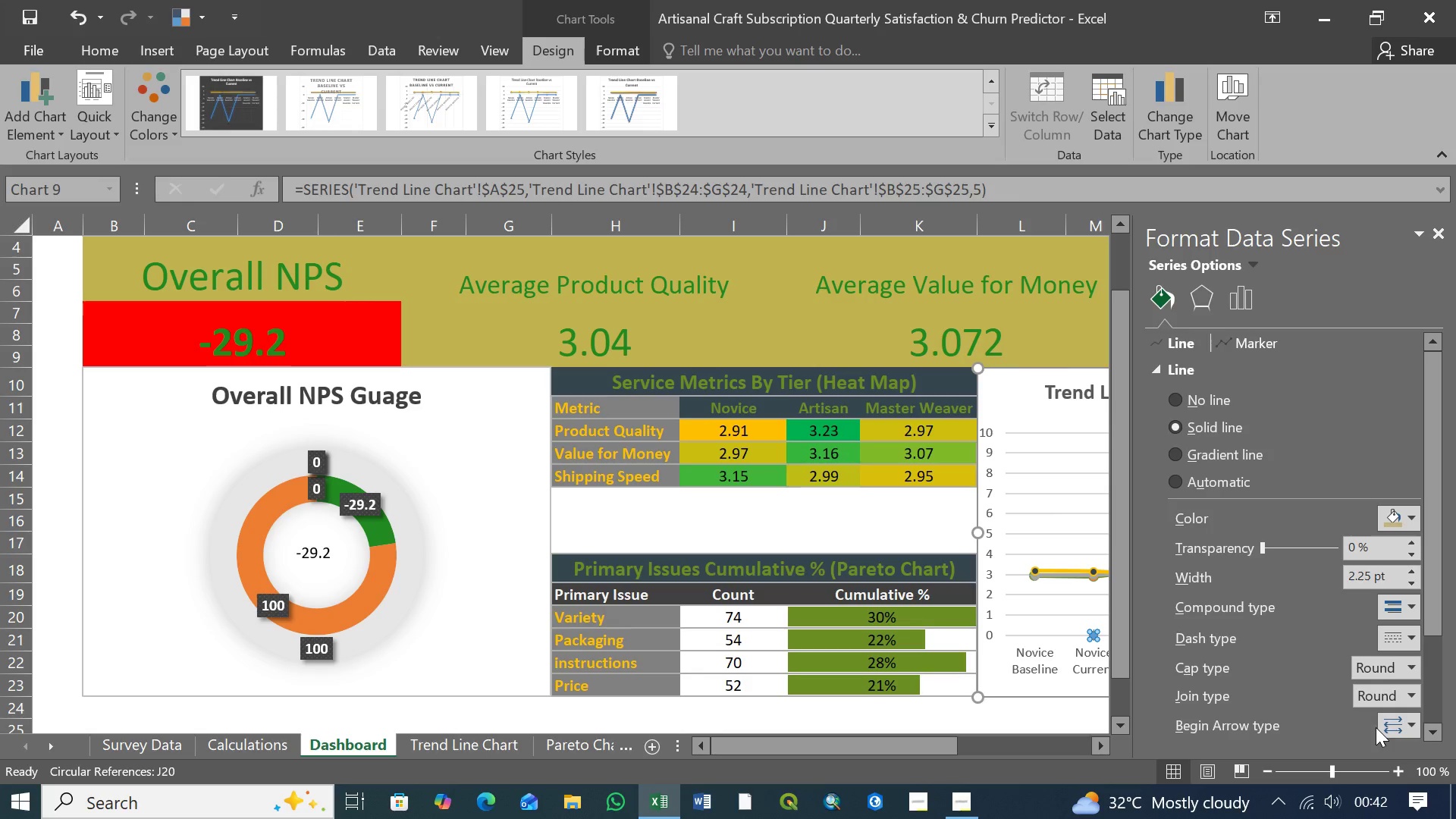 
key(Enter)
 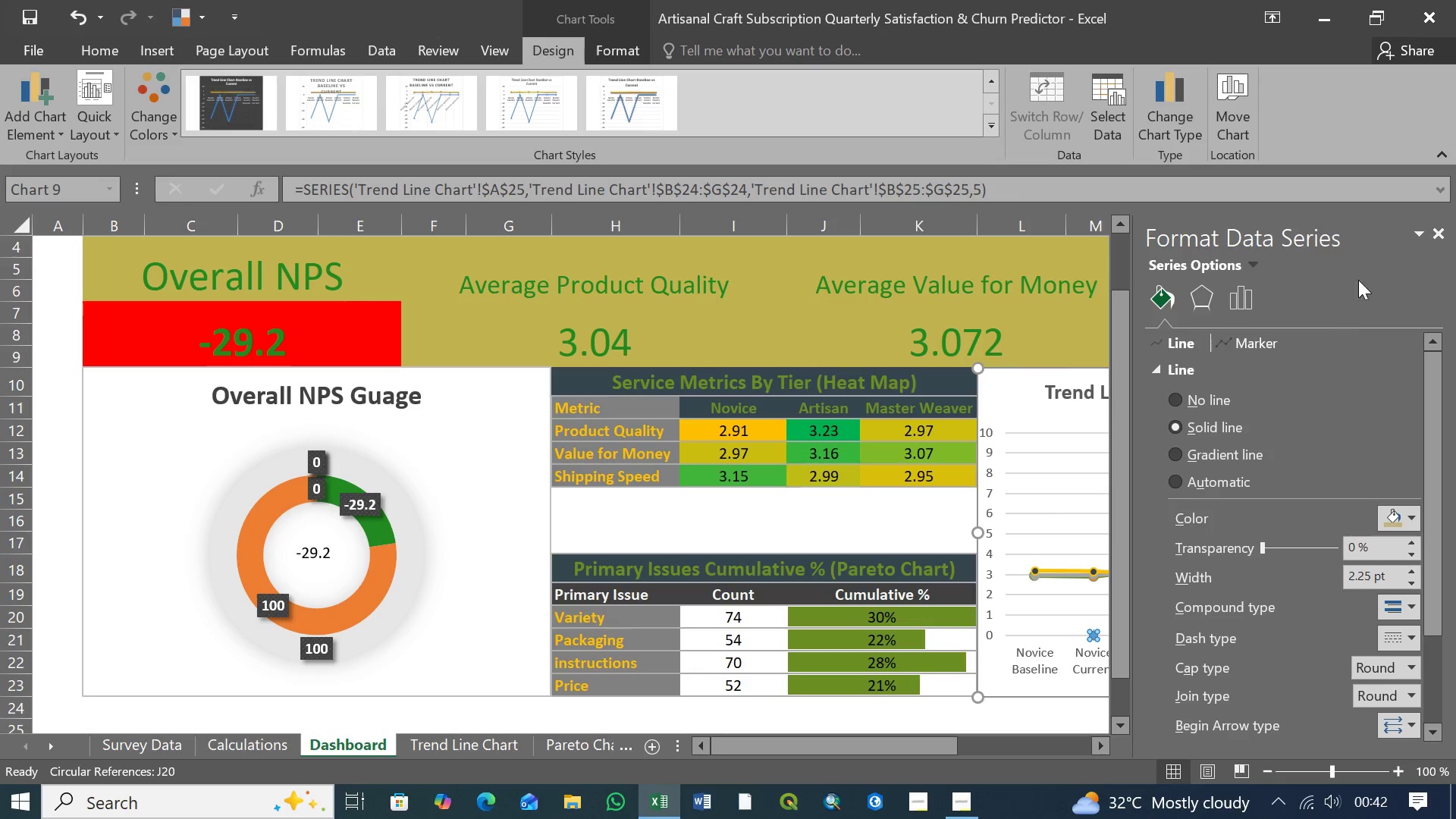 
left_click([1442, 237])
 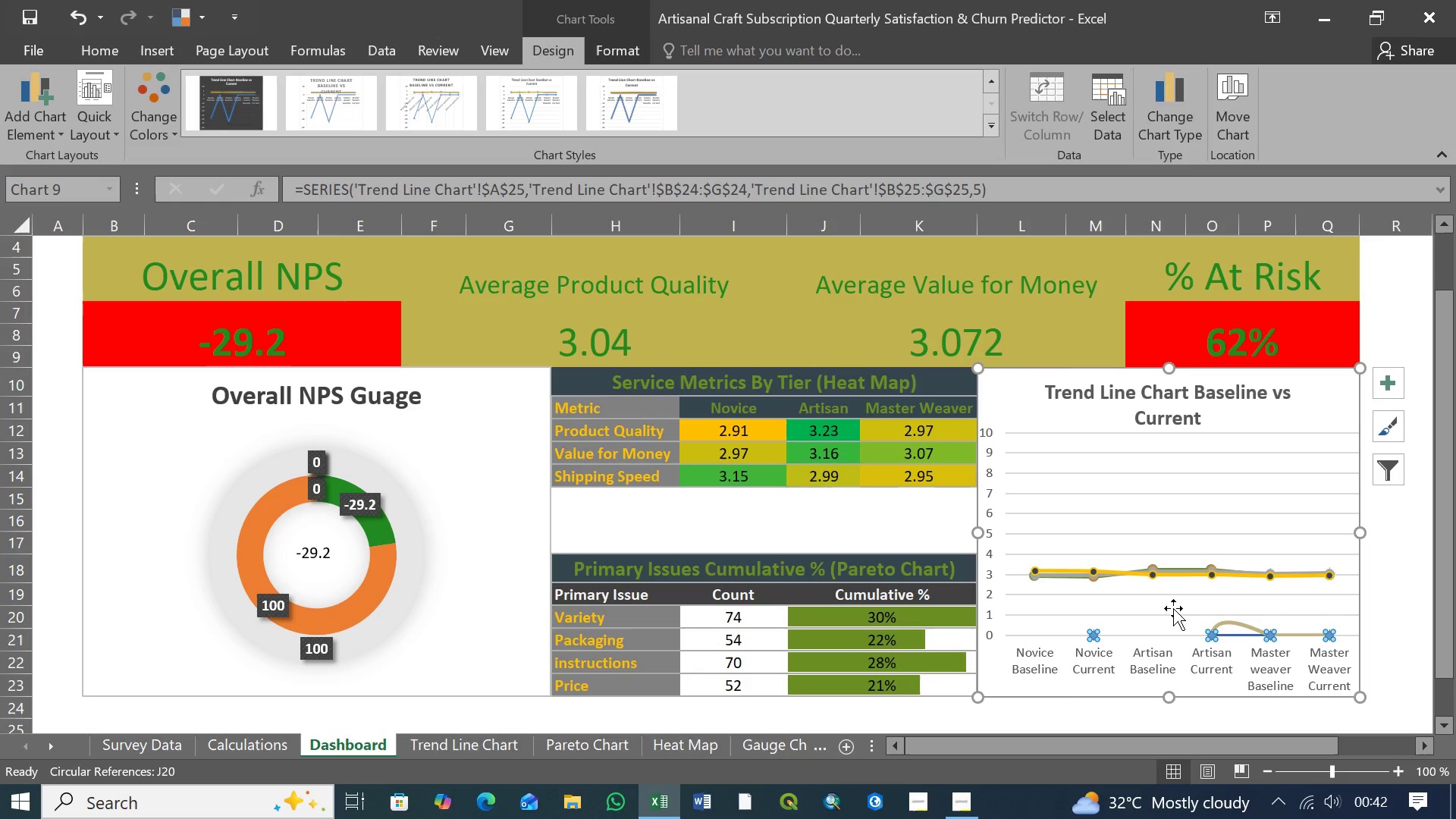 
left_click([1167, 610])
 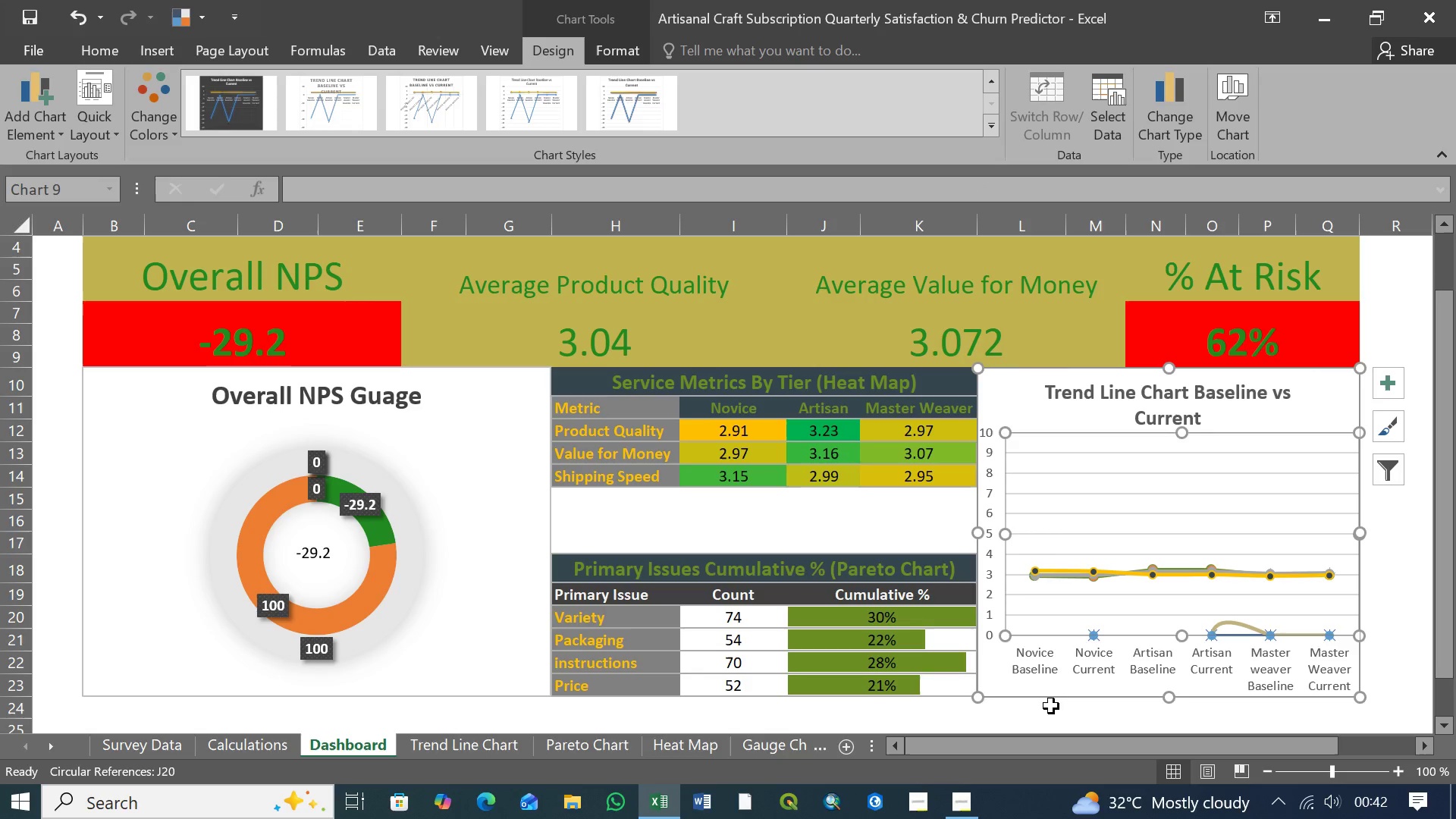 
left_click([1050, 713])
 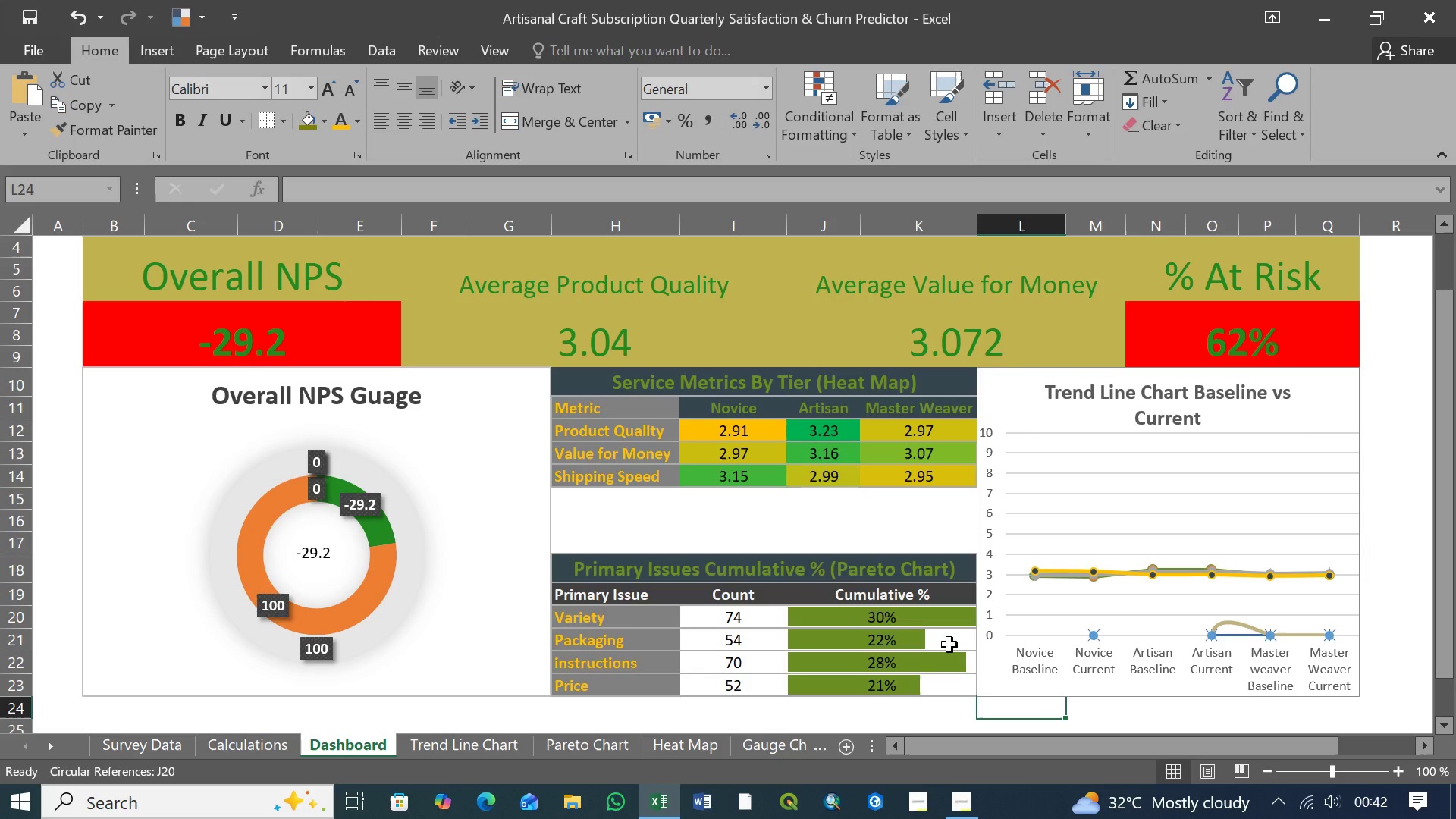 
wait(7.16)
 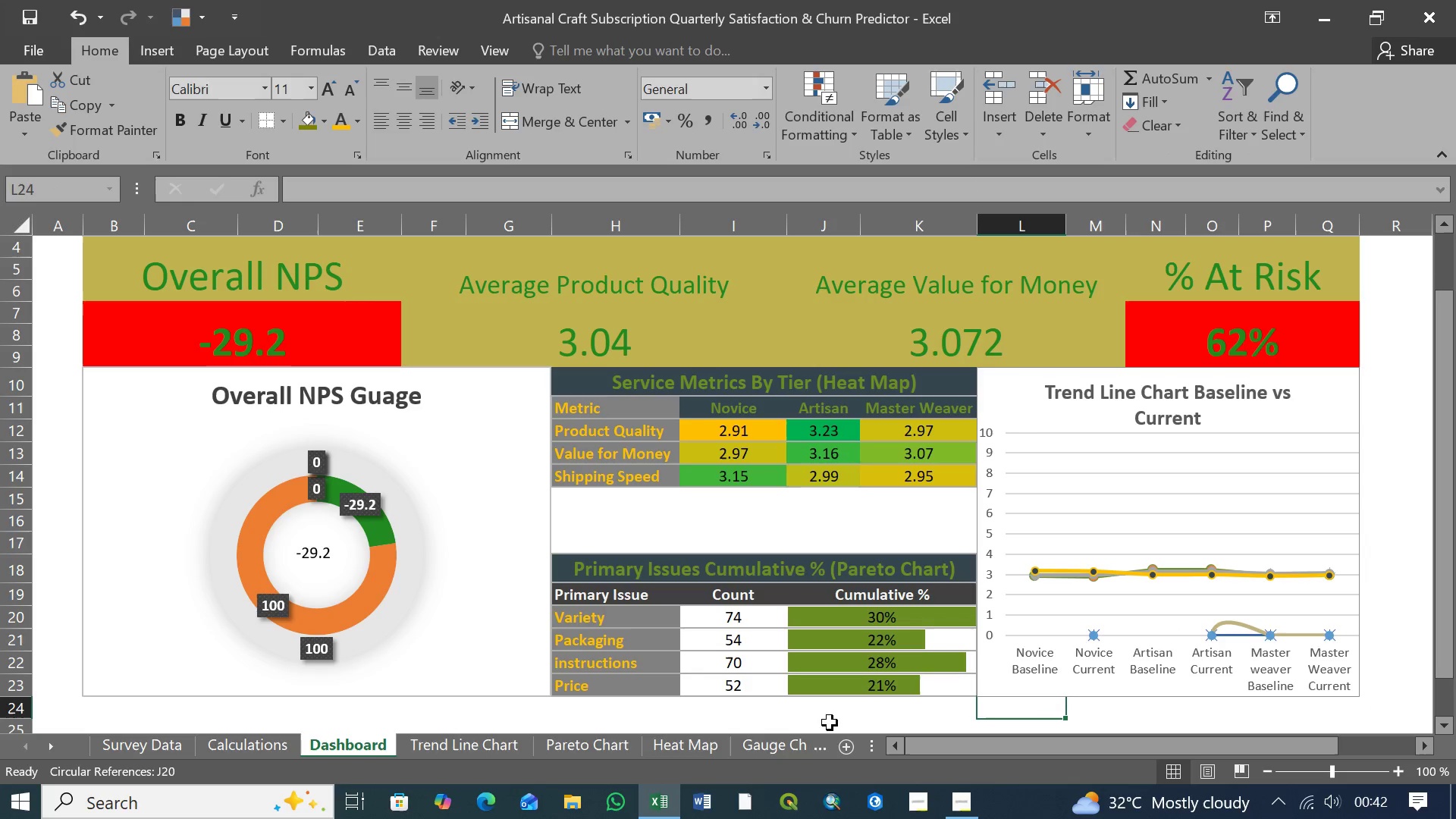 
scroll: coordinate [921, 720], scroll_direction: down, amount: 3.0
 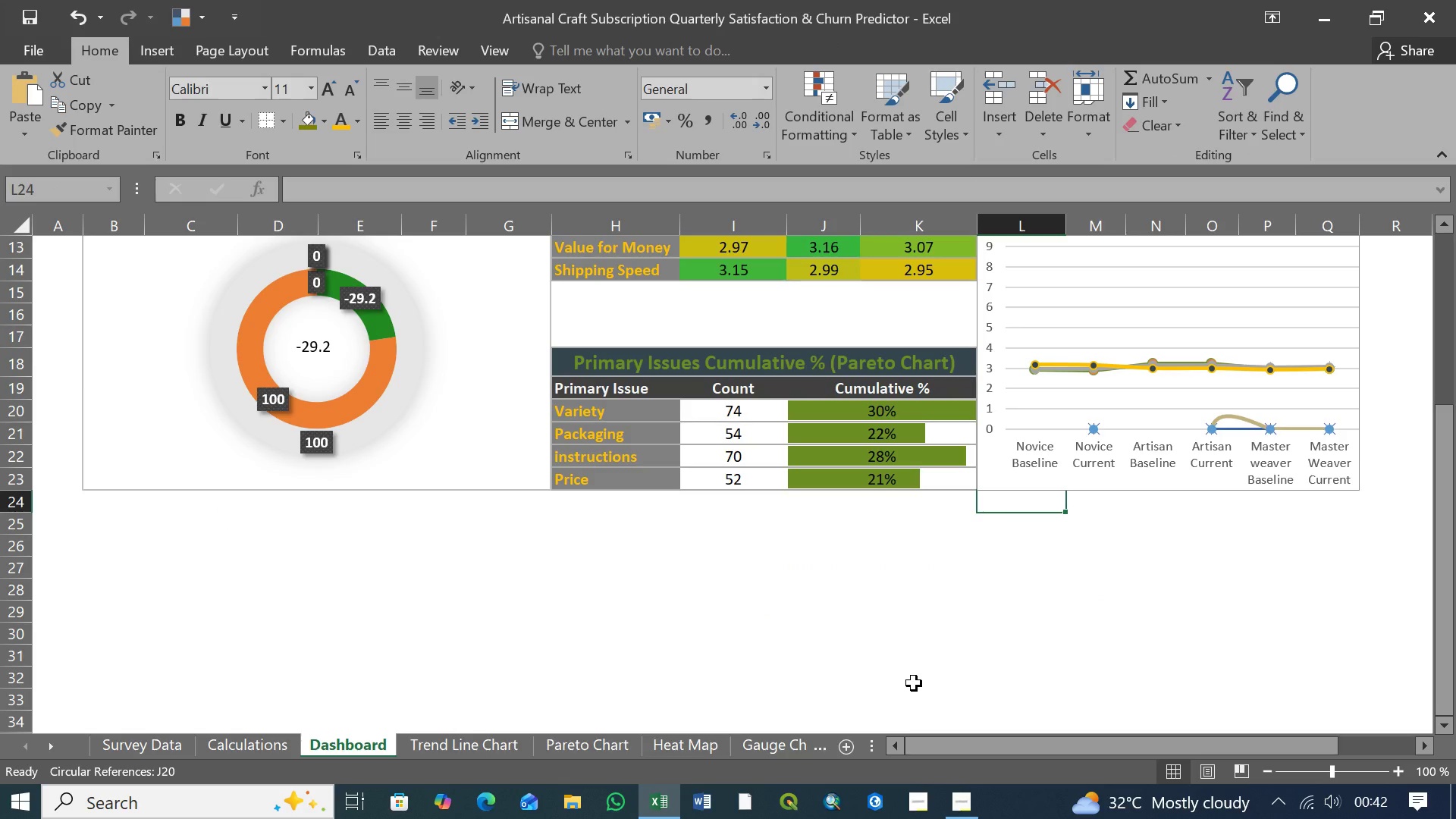 
scroll: coordinate [914, 683], scroll_direction: up, amount: 12.0
 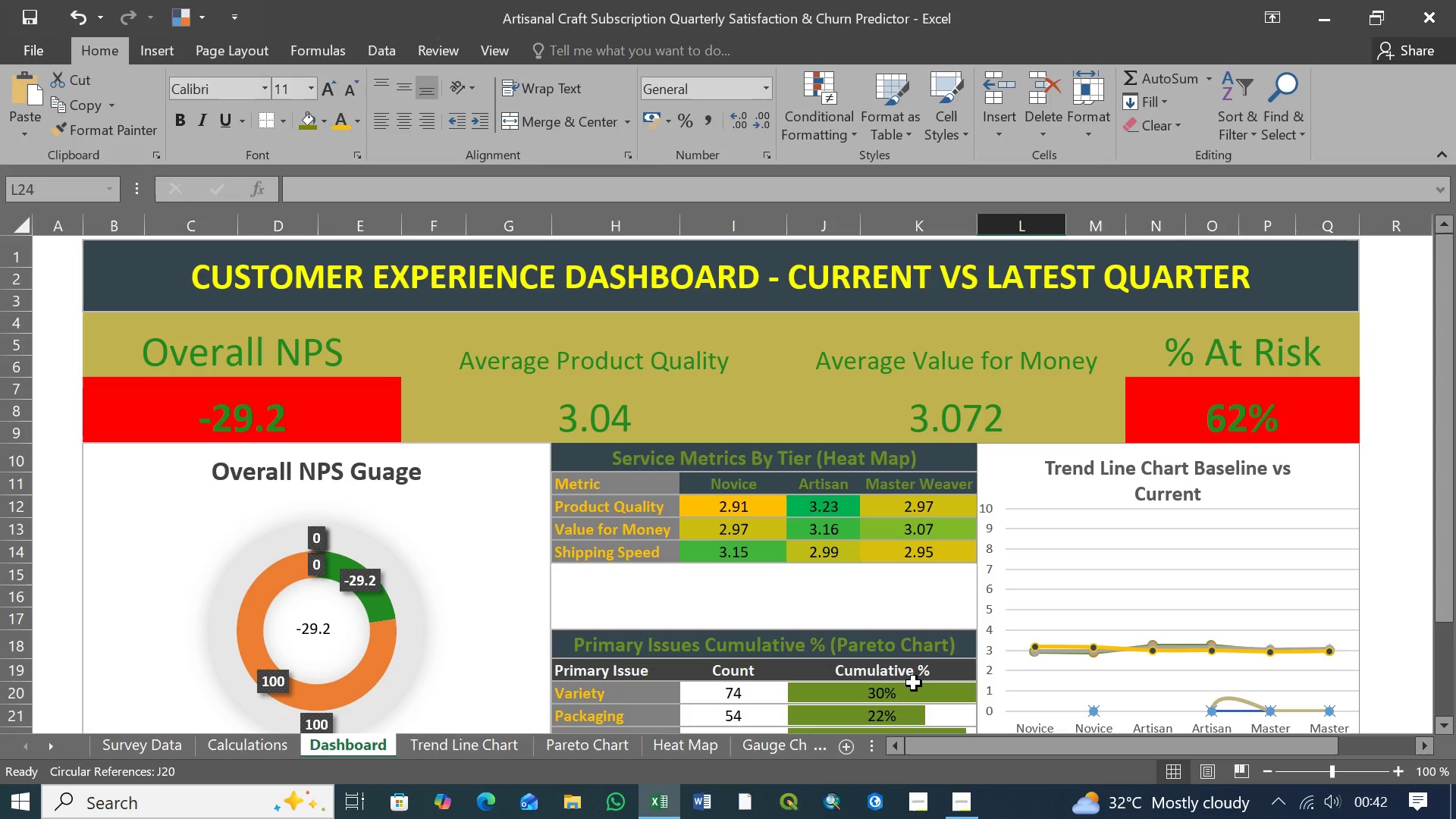 
key(Control+S)
 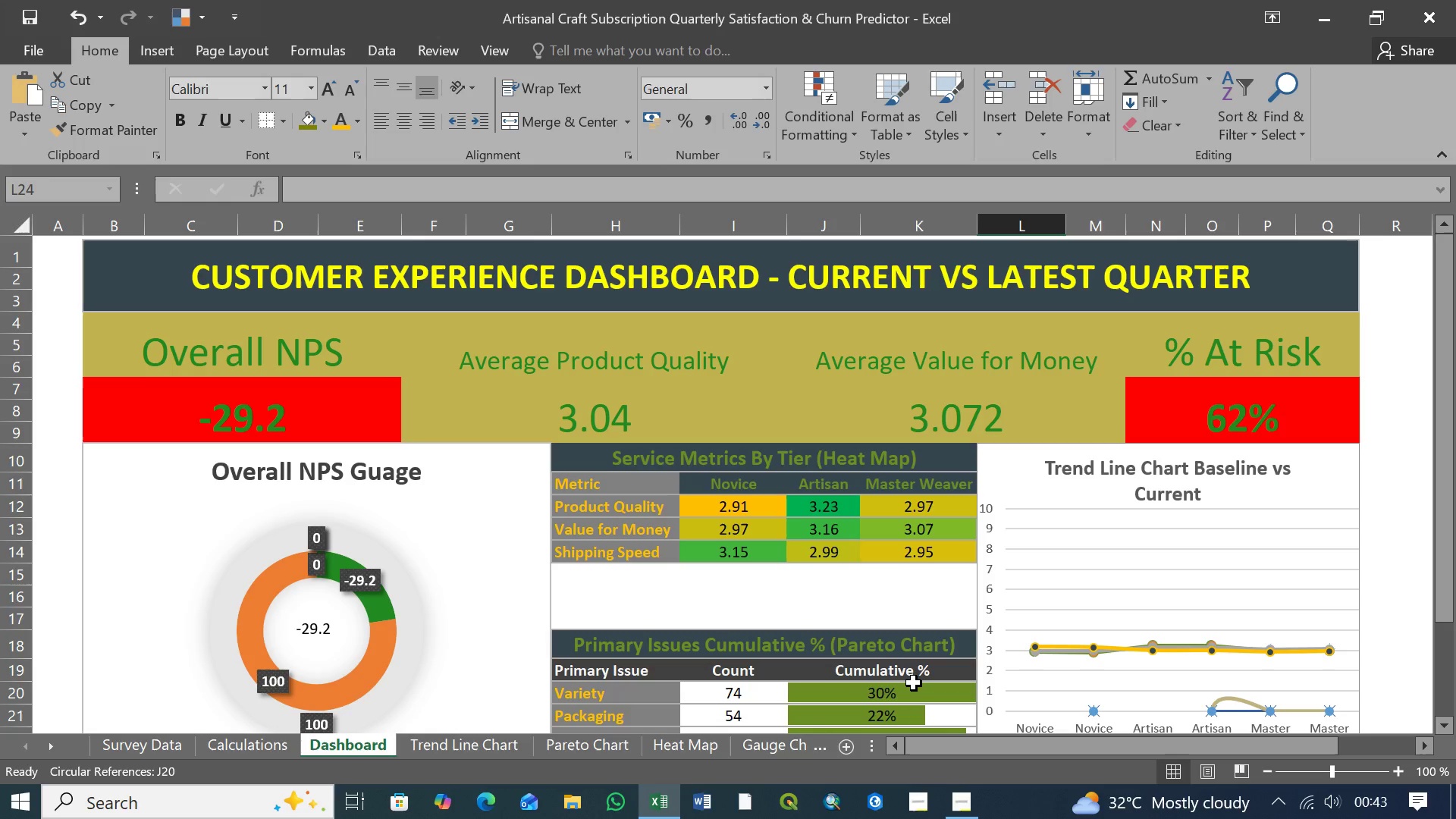 
wait(33.34)
 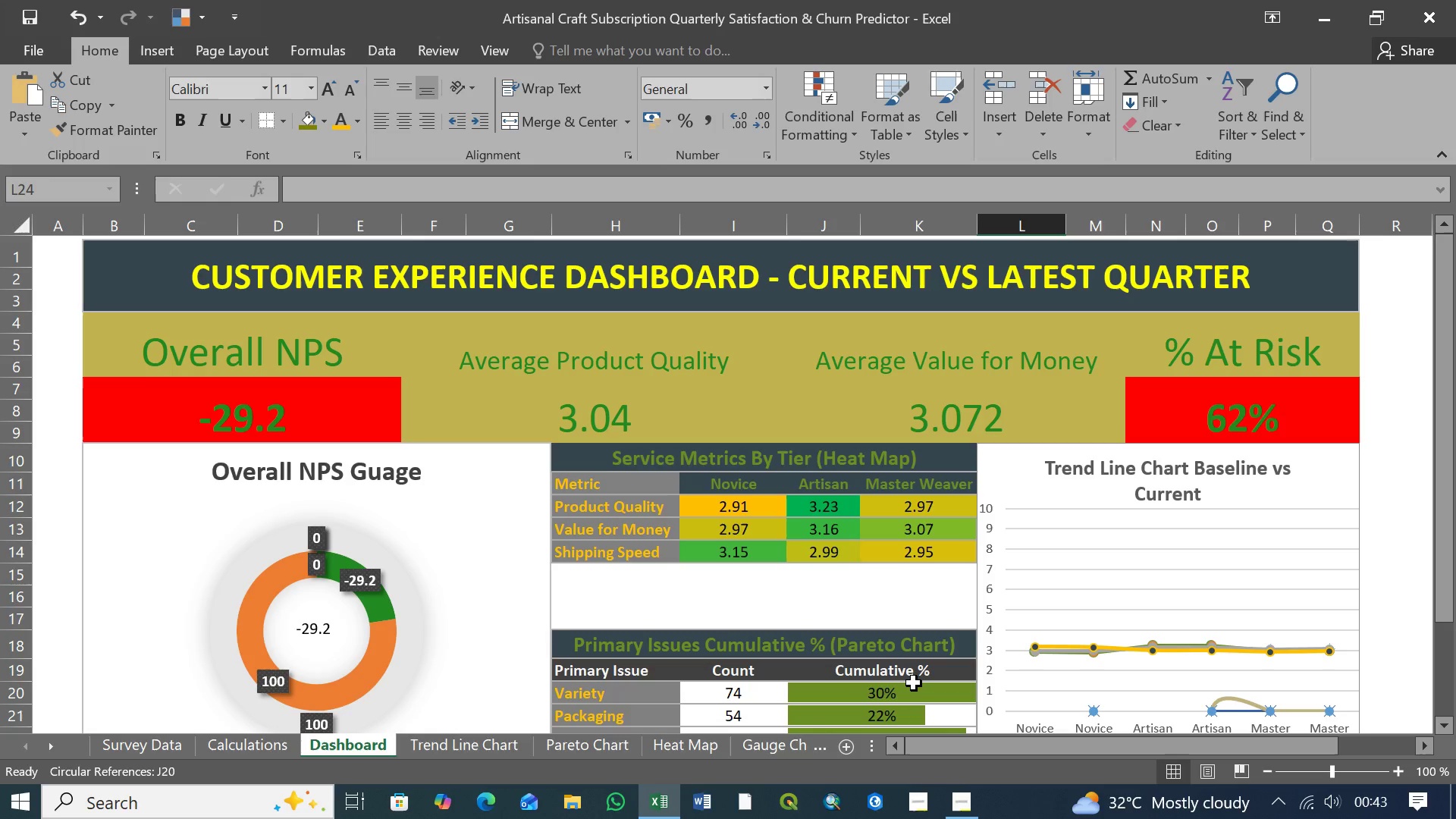 
scroll: coordinate [841, 585], scroll_direction: down, amount: 1.0
 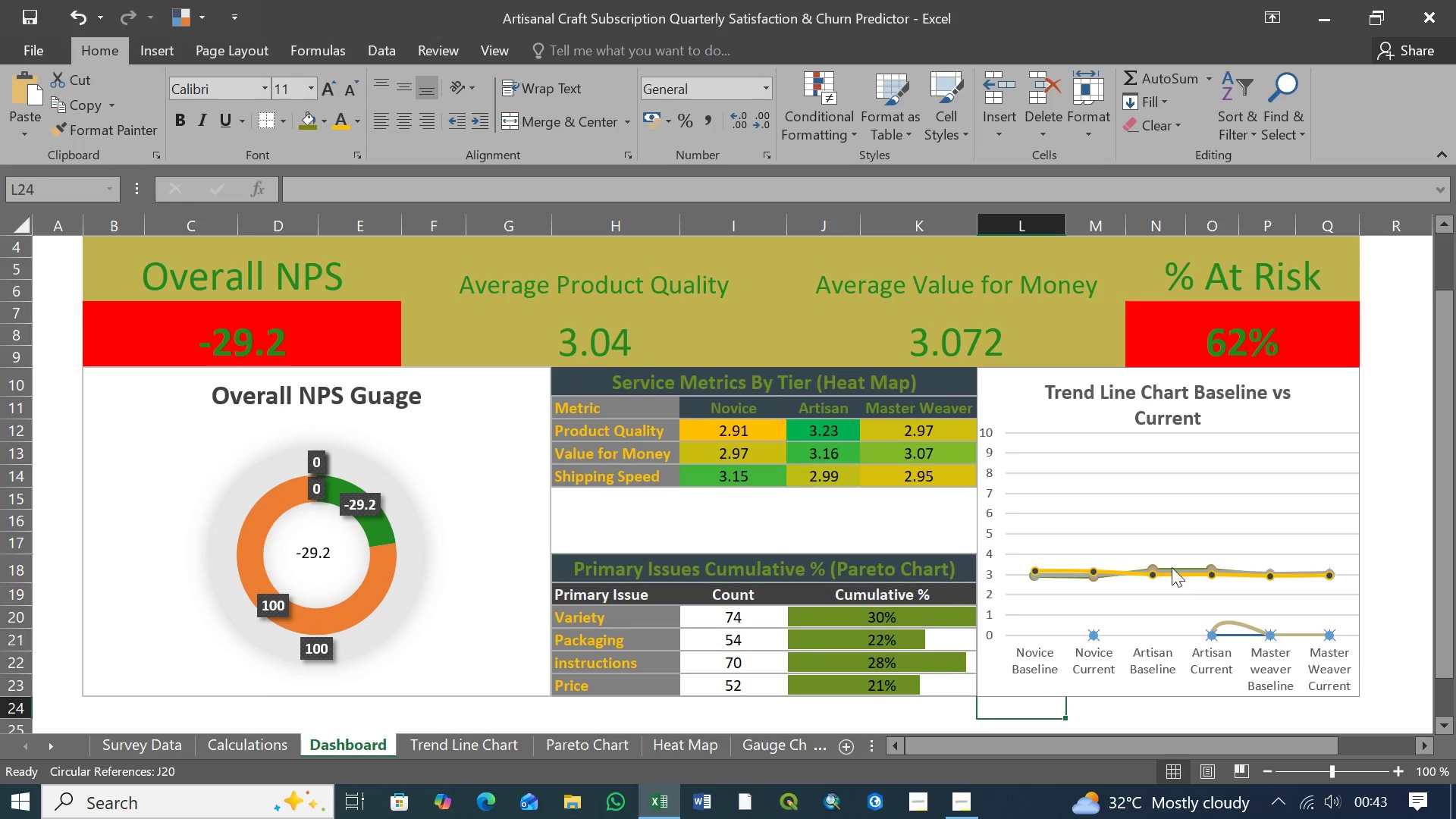 
left_click([1166, 532])
 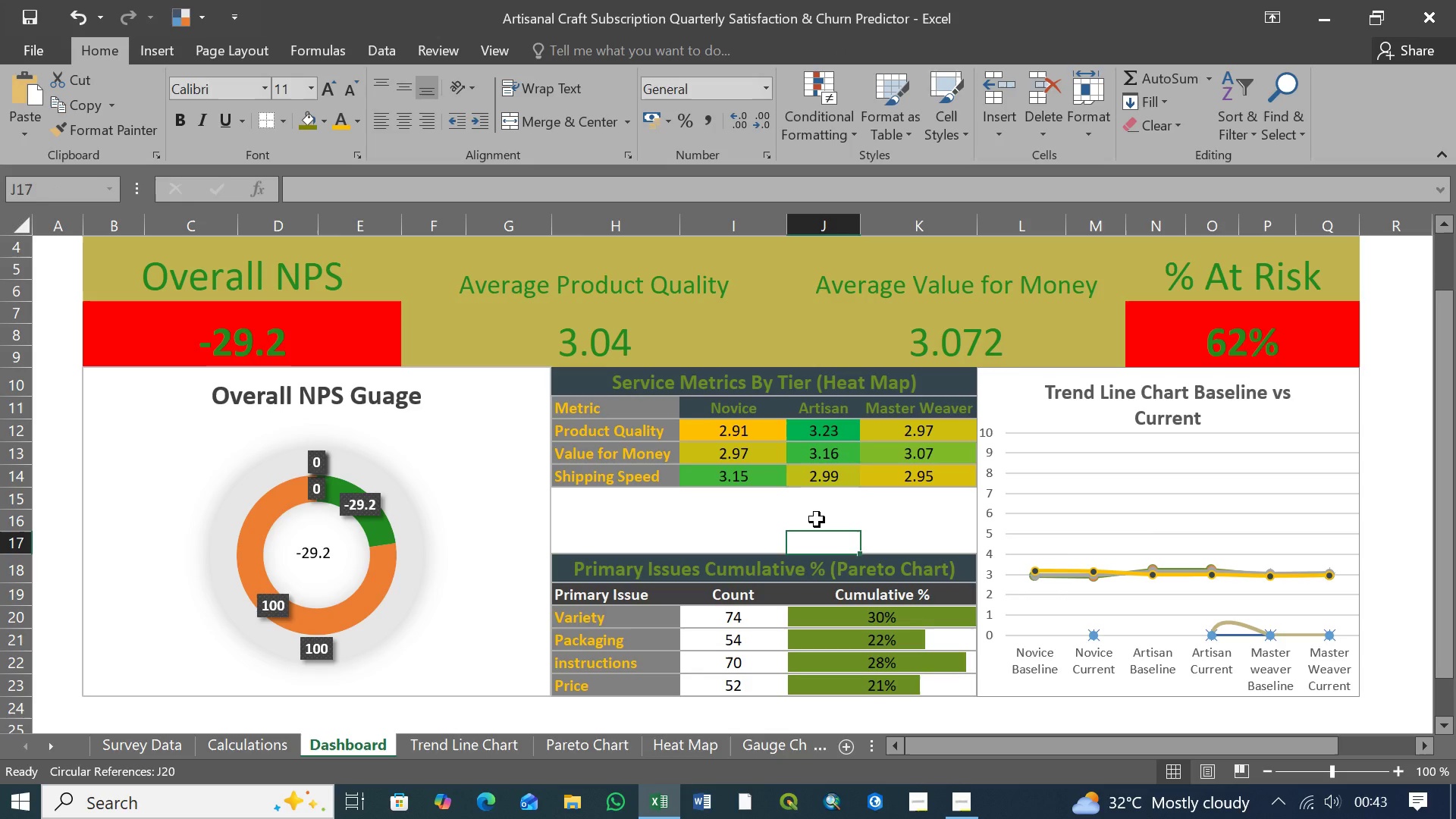 
wait(5.23)
 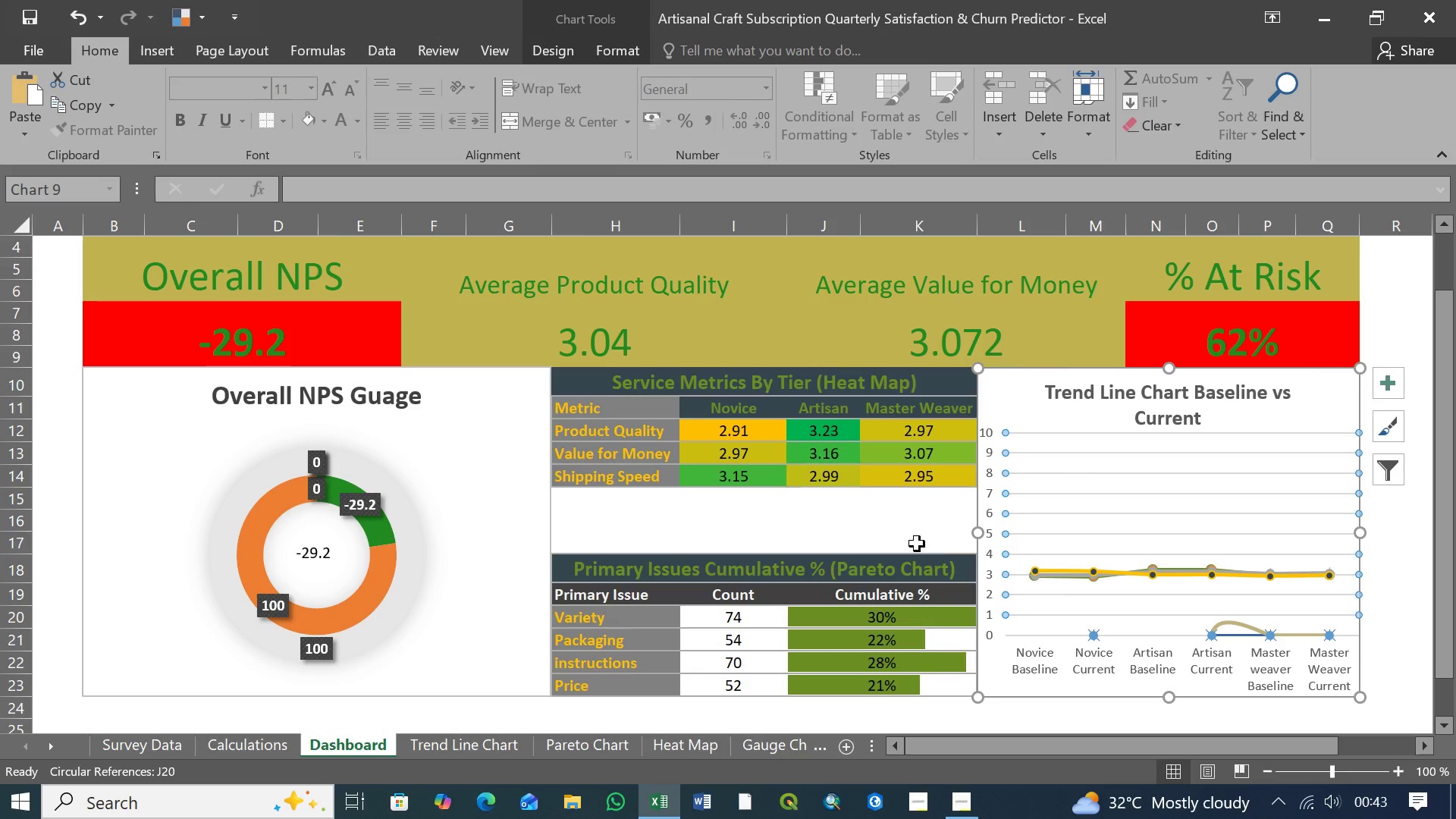 
key(Control+S)
 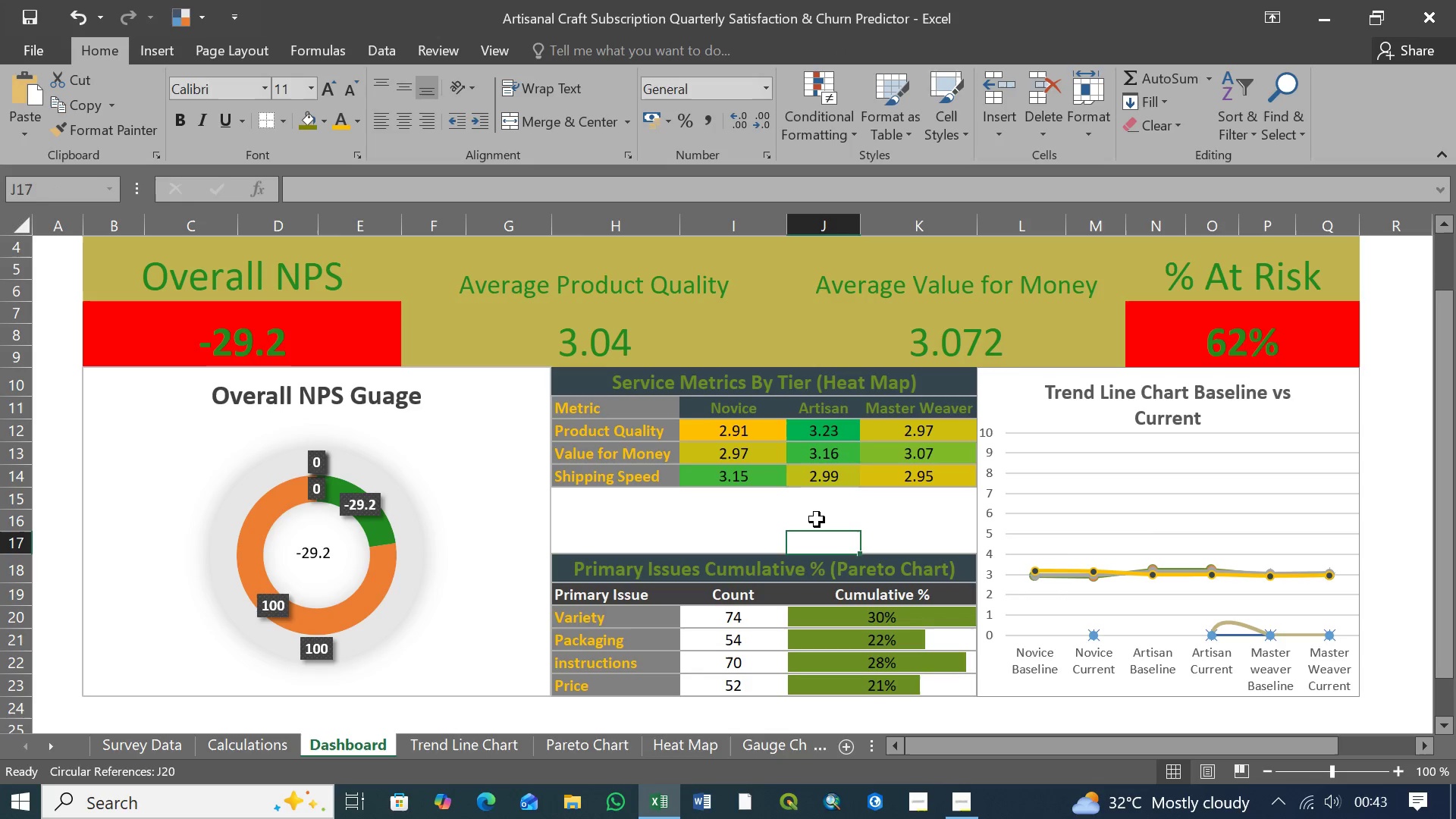 
wait(8.22)
 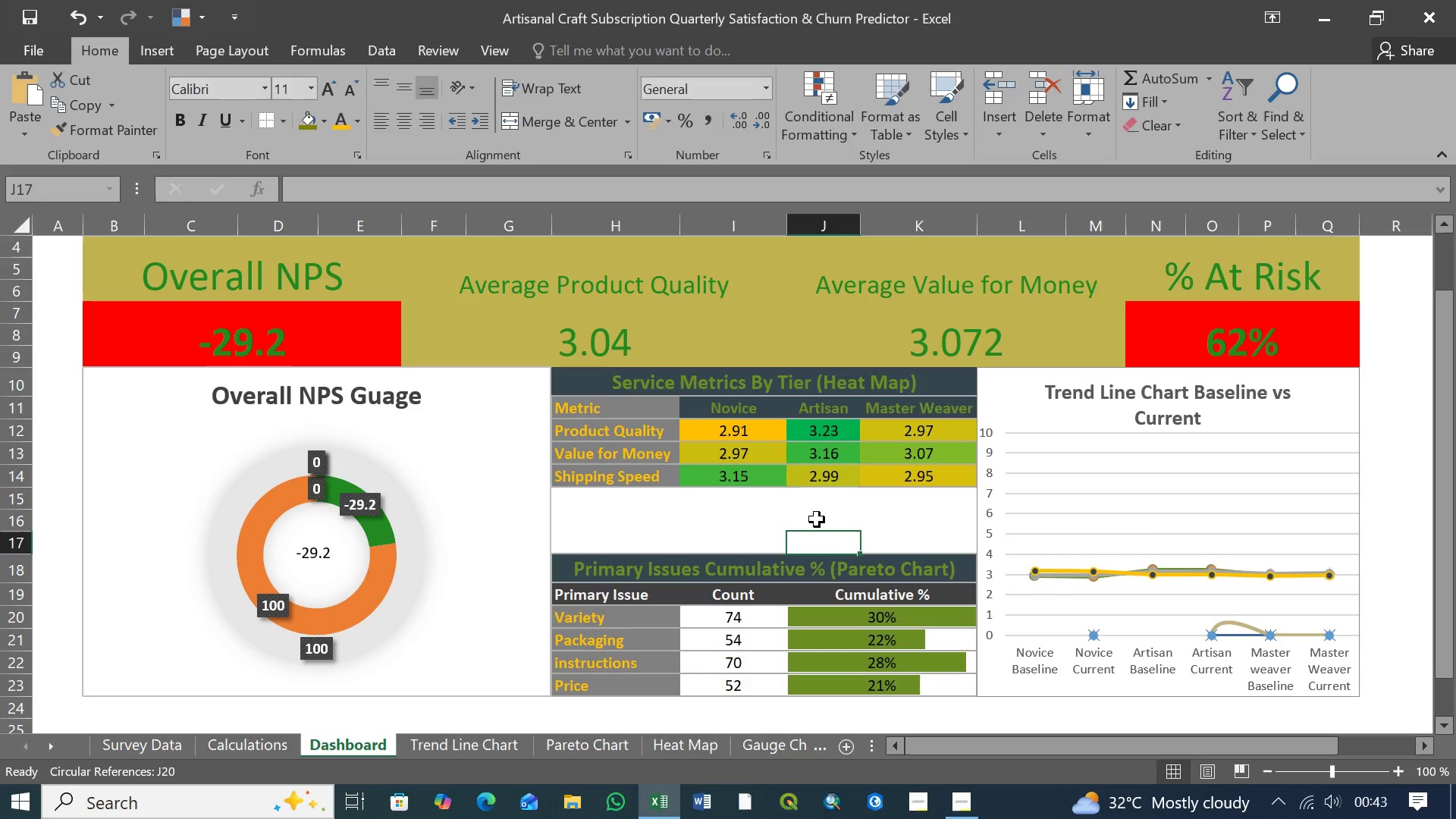 
left_click([678, 516])
 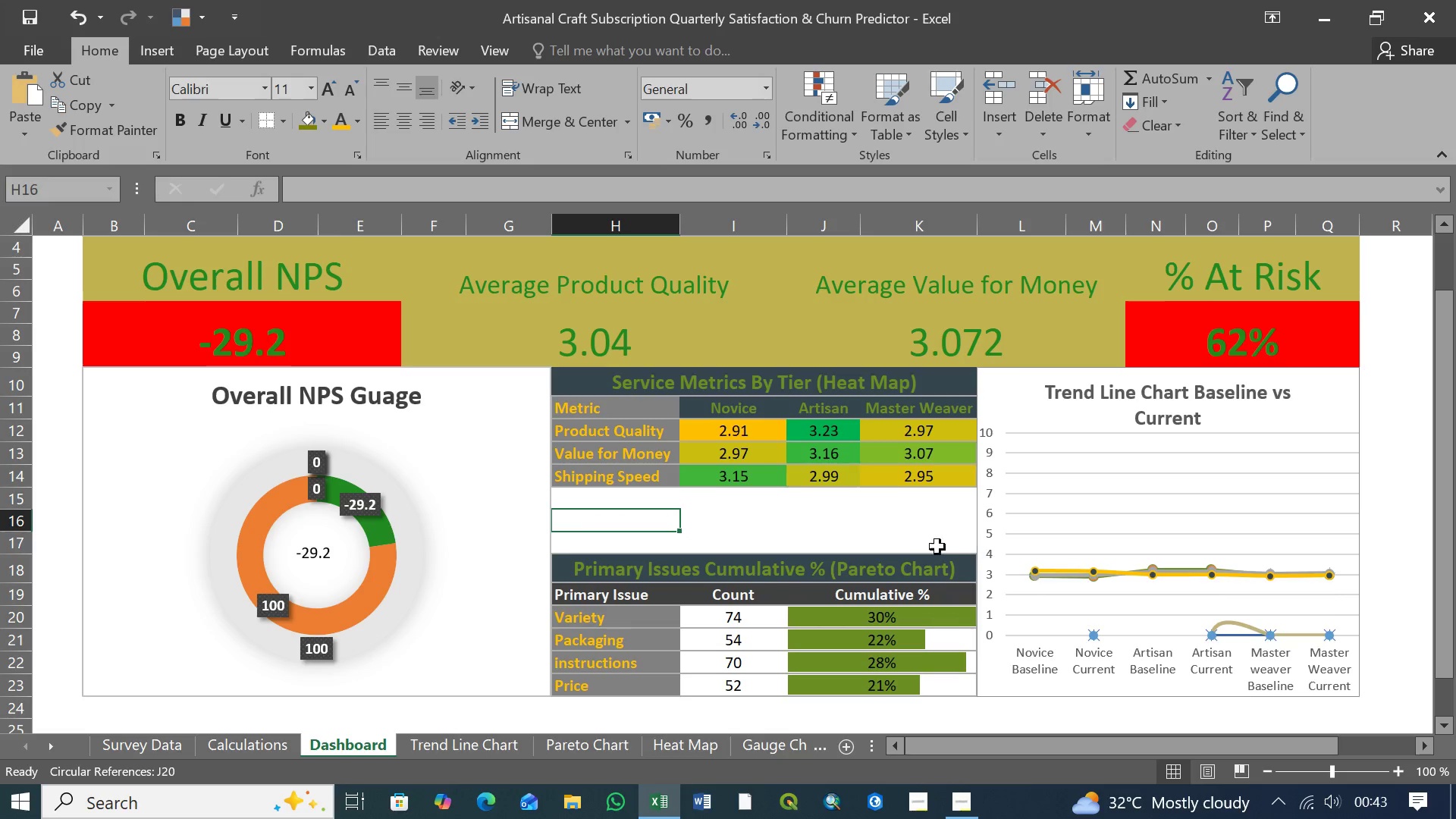 
scroll: coordinate [927, 547], scroll_direction: up, amount: 5.0
 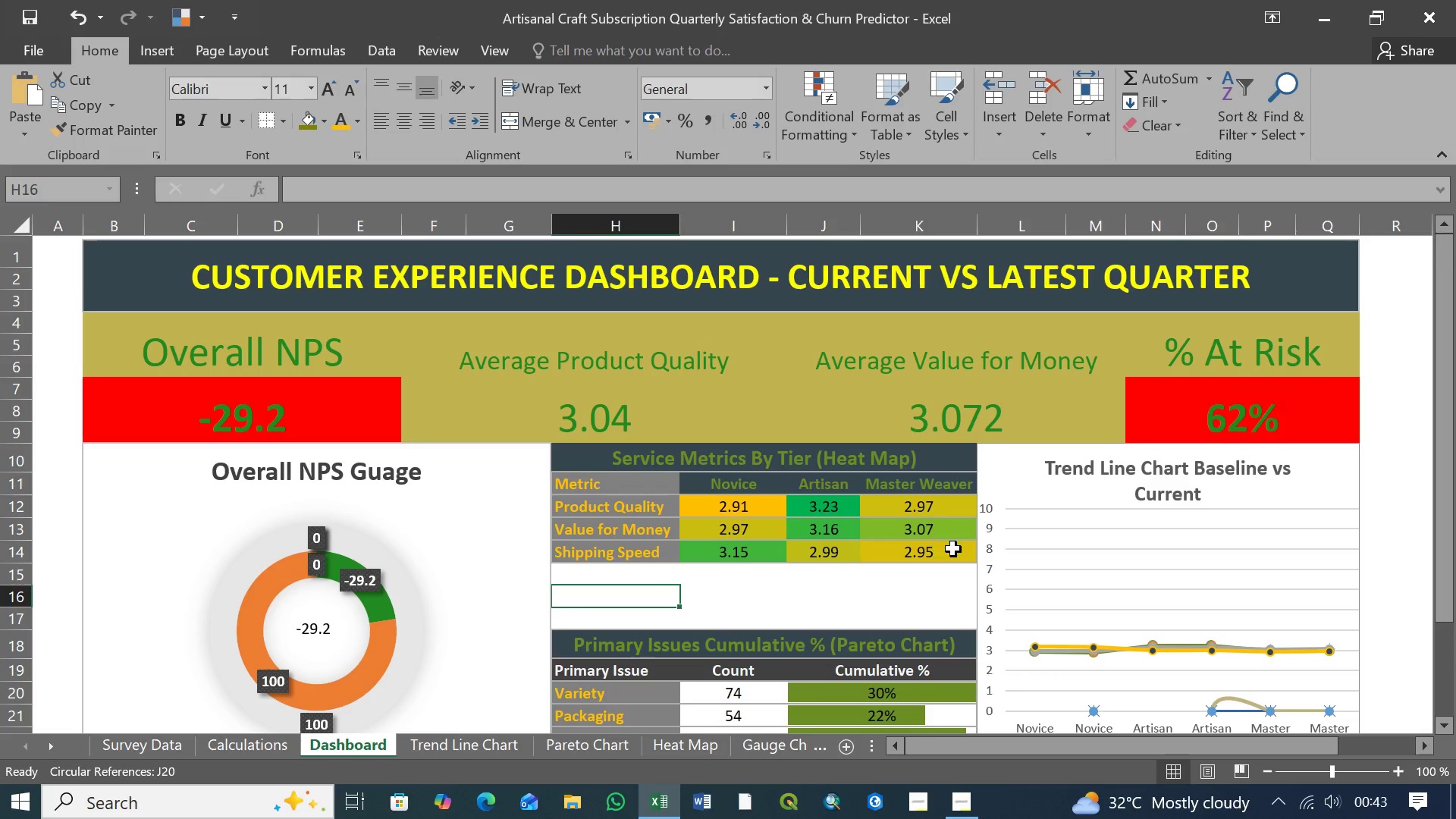 
scroll: coordinate [953, 549], scroll_direction: down, amount: 2.0
 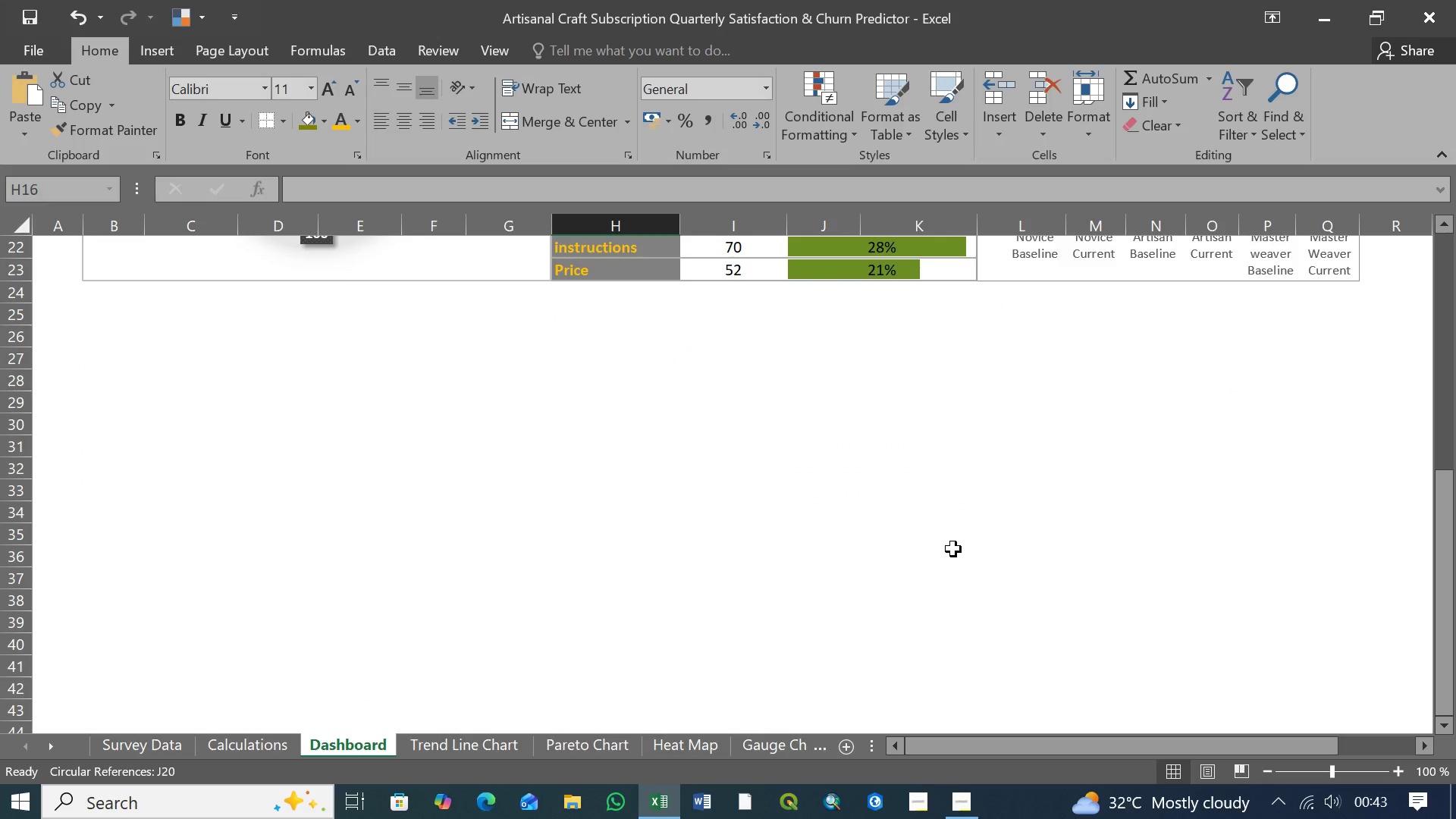 
scroll: coordinate [955, 549], scroll_direction: up, amount: 22.0
 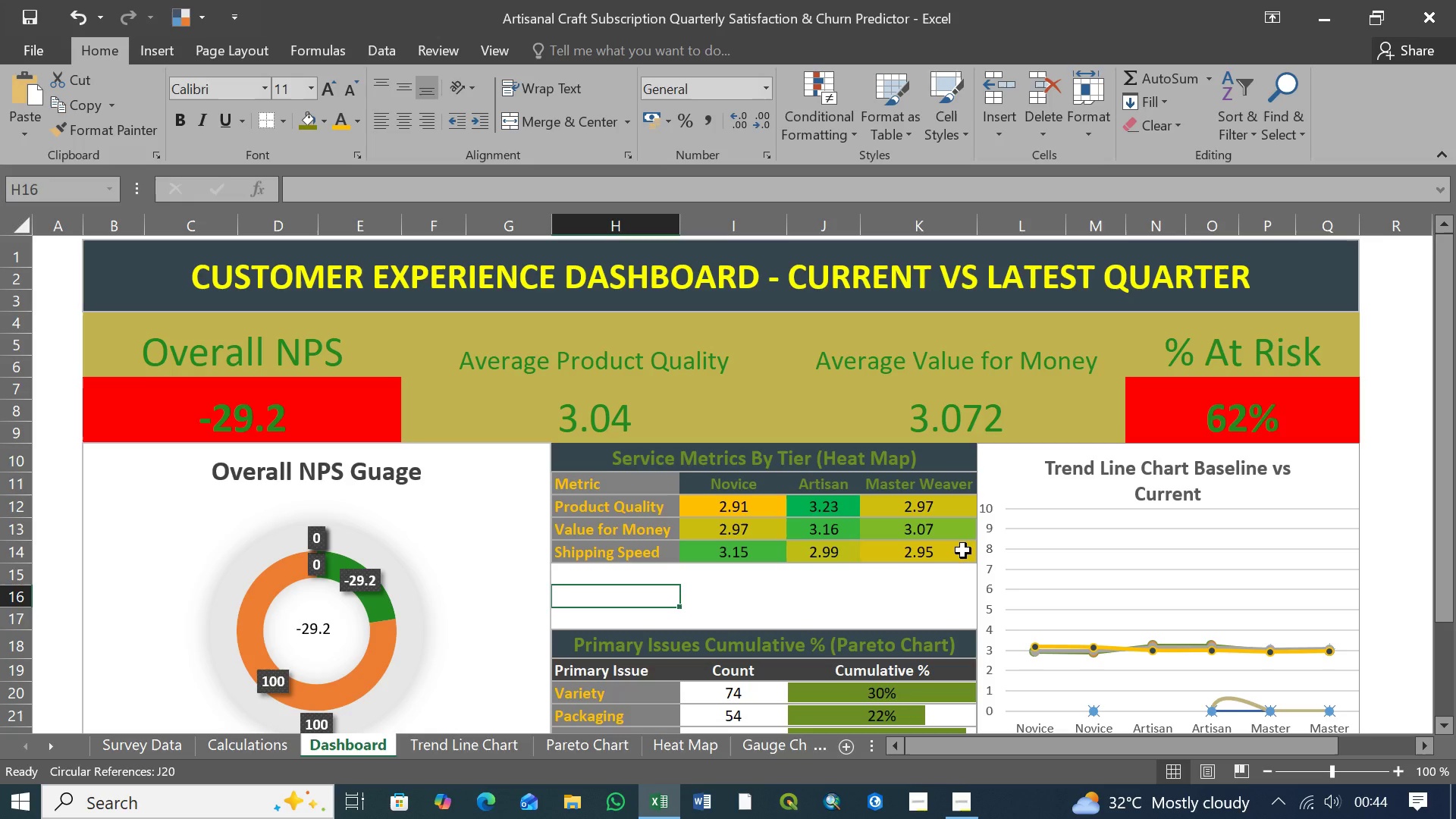 
wait(59.17)
 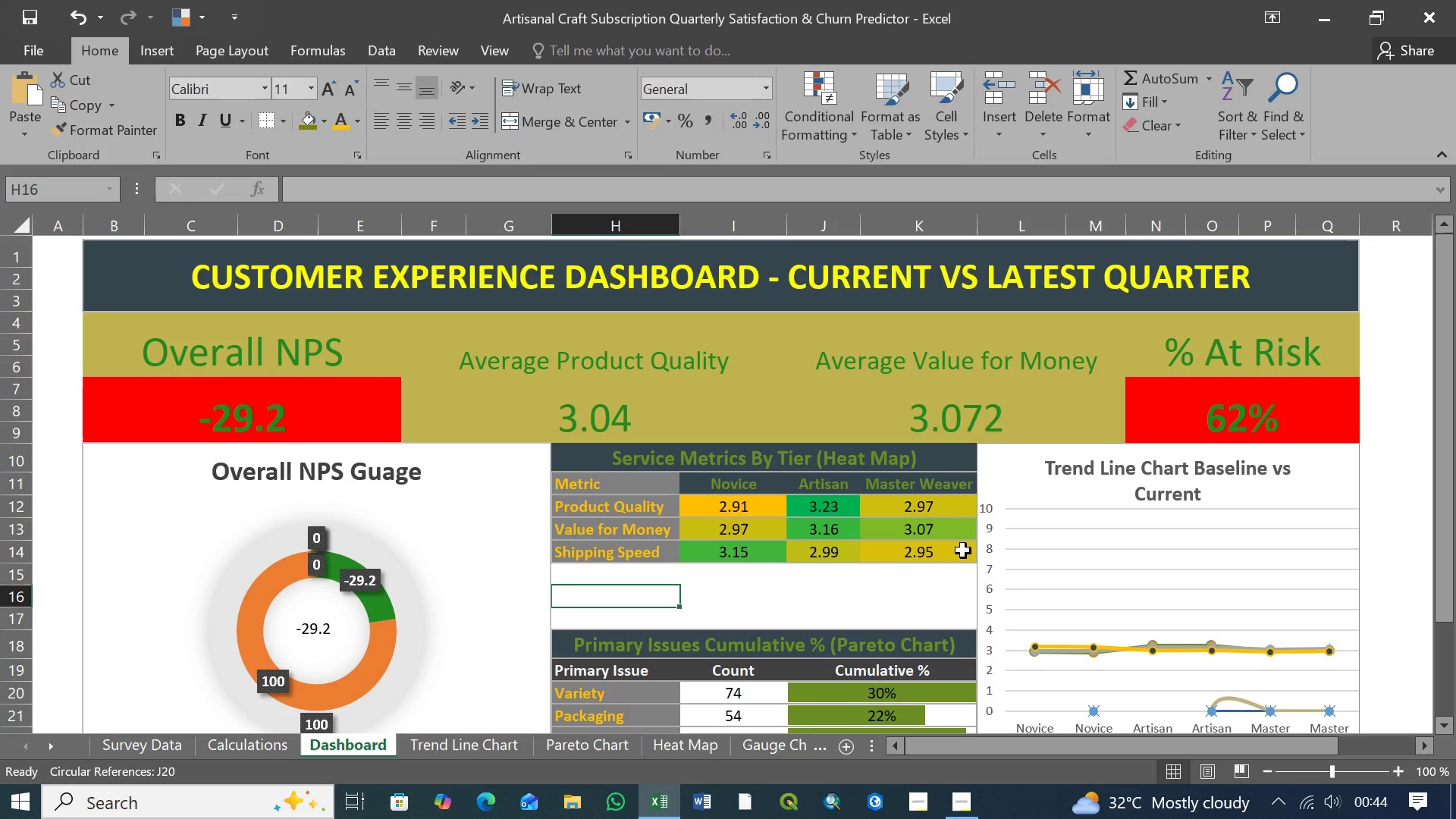 
left_click_drag(start_coordinate=[1034, 464], to_coordinate=[1172, 461])
 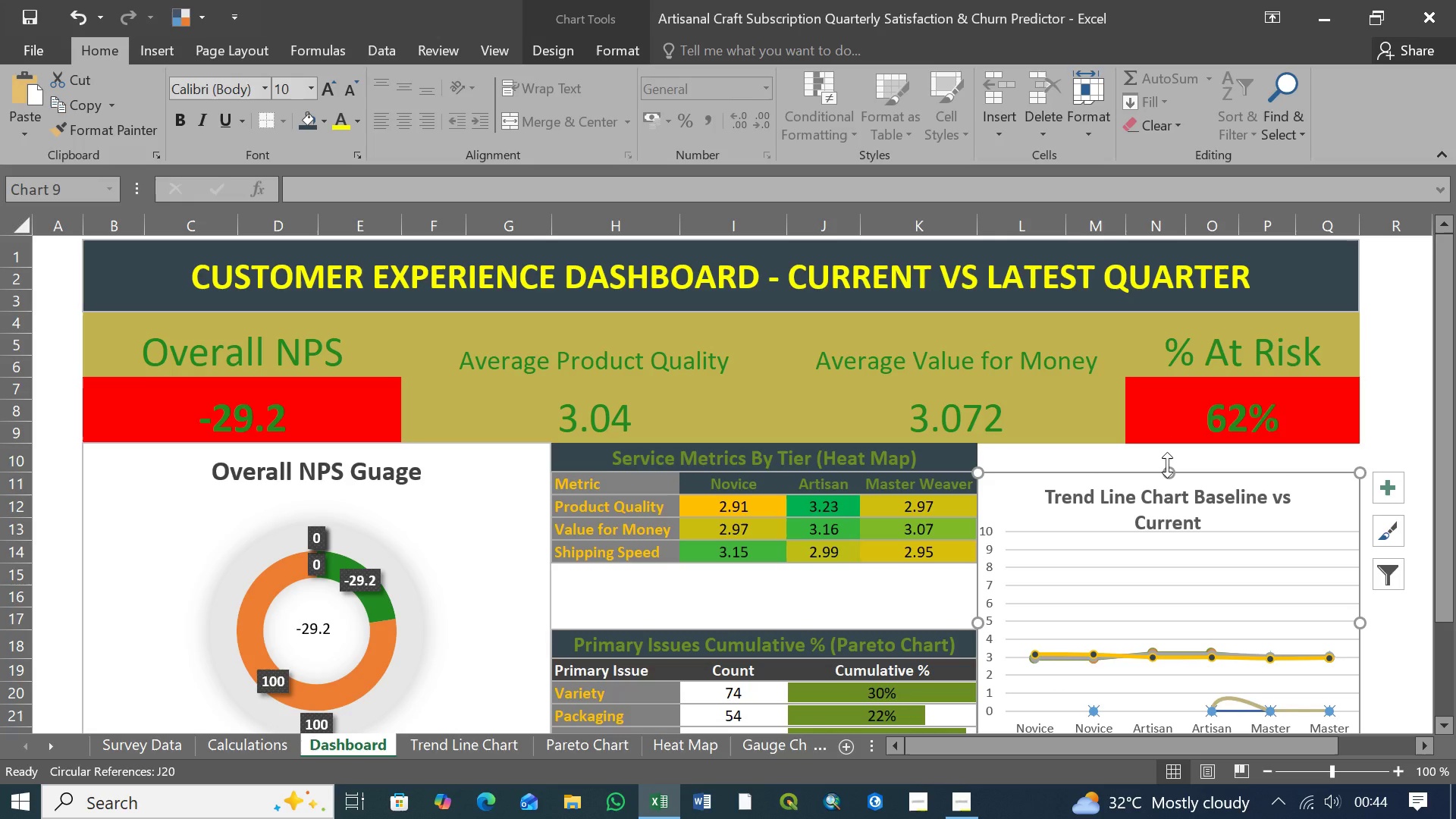 
scroll: coordinate [1167, 465], scroll_direction: down, amount: 2.0
 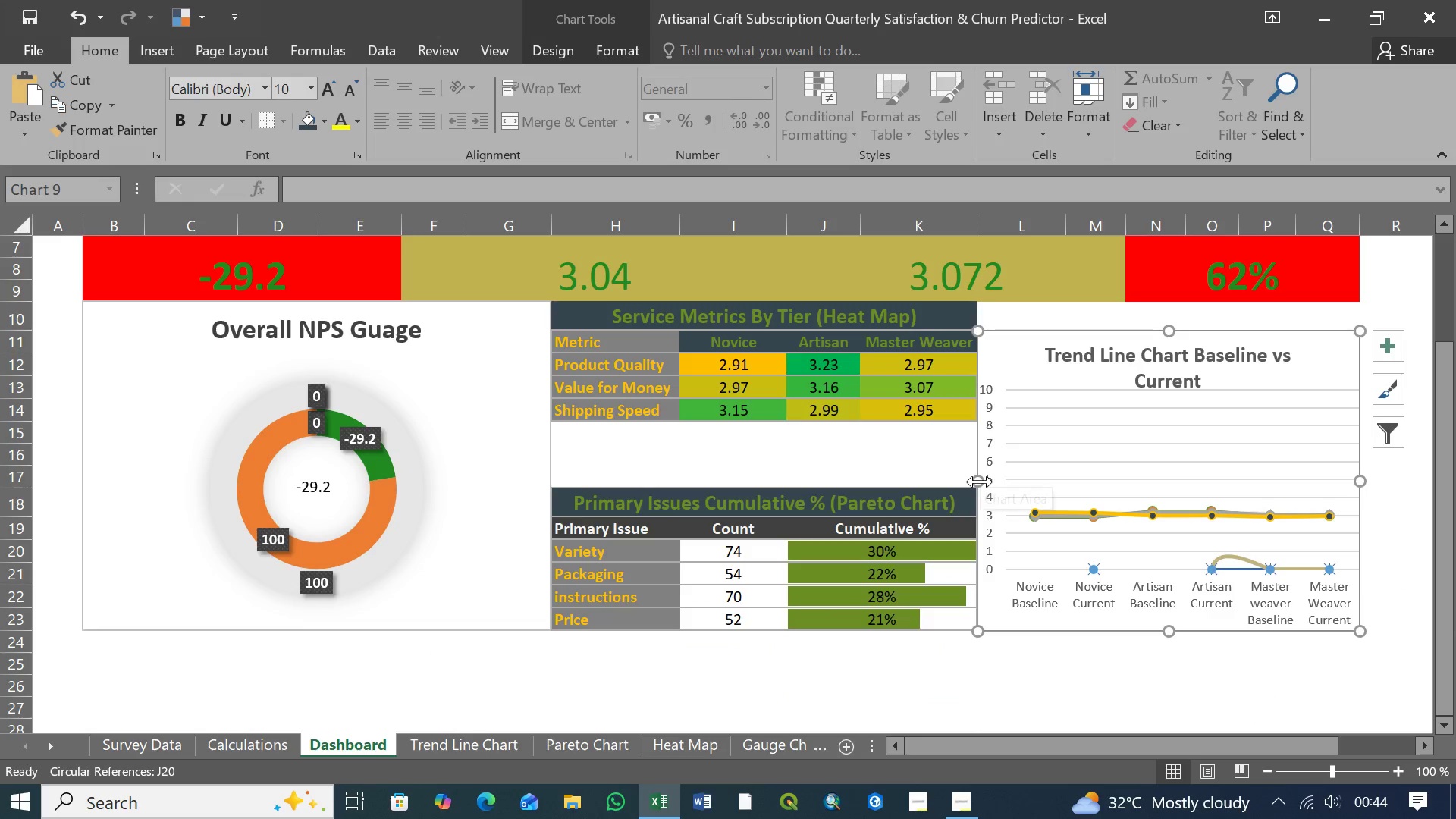 
left_click_drag(start_coordinate=[980, 482], to_coordinate=[1012, 479])
 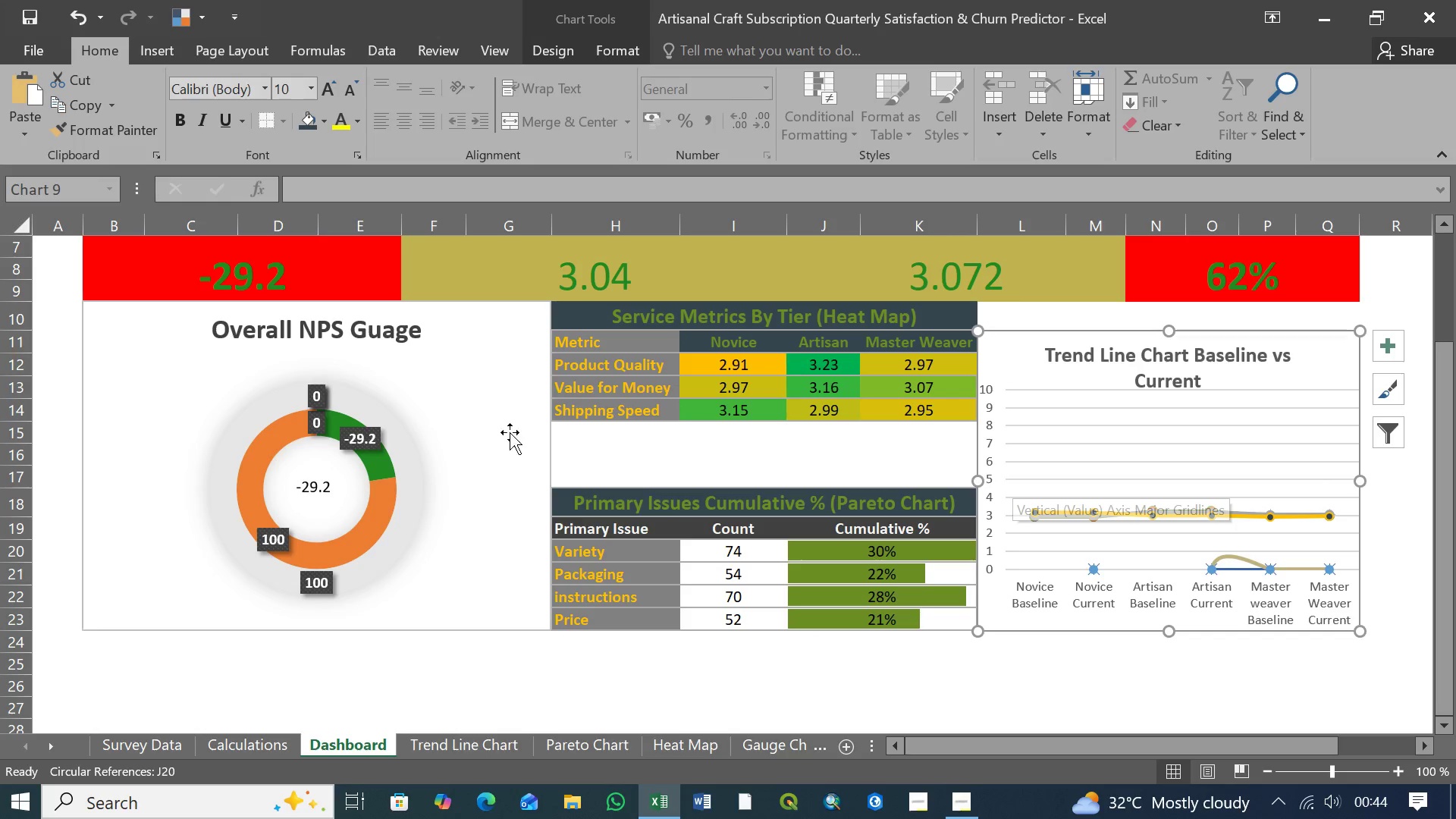 
left_click([476, 425])
 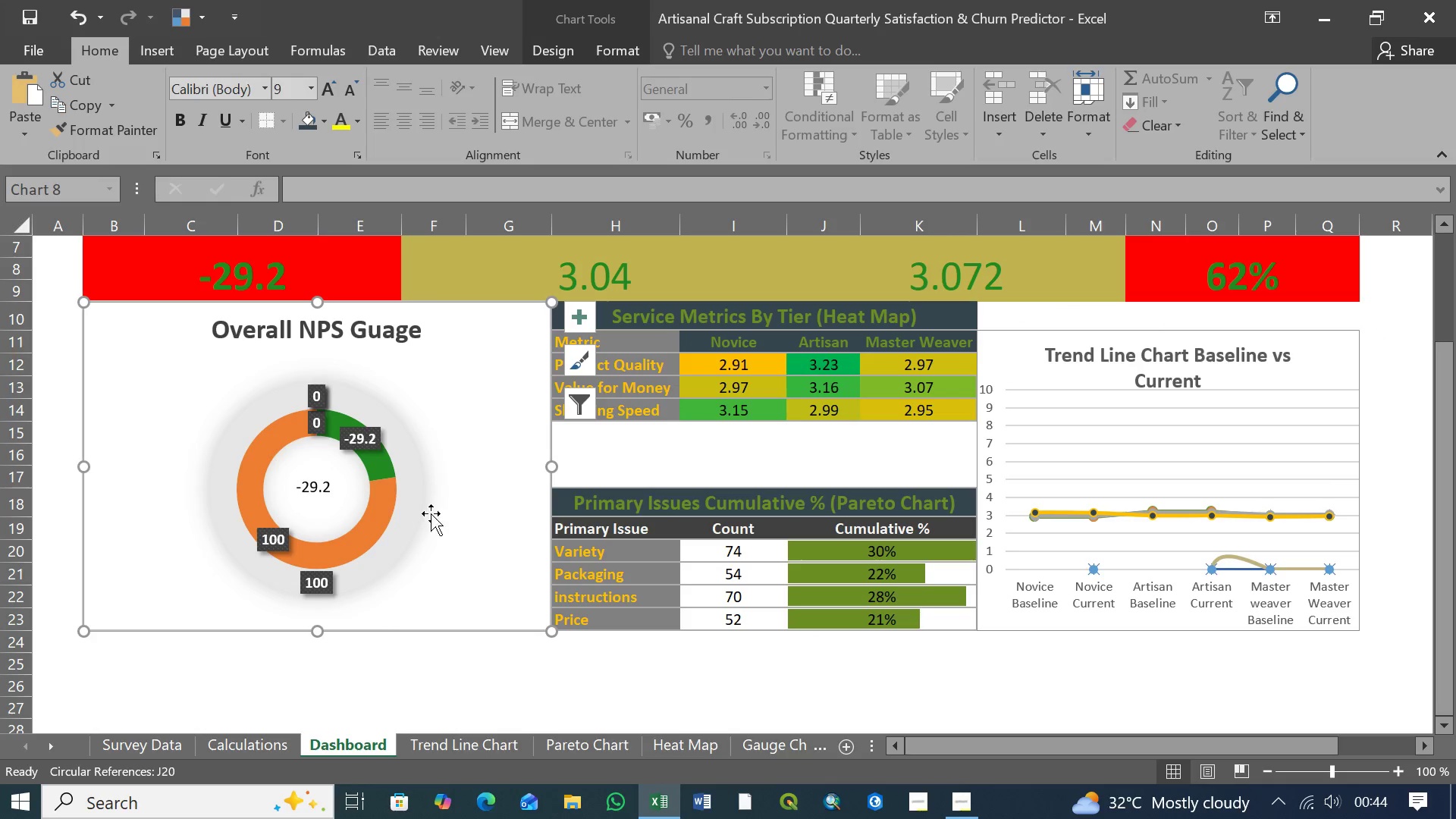 
left_click([453, 444])
 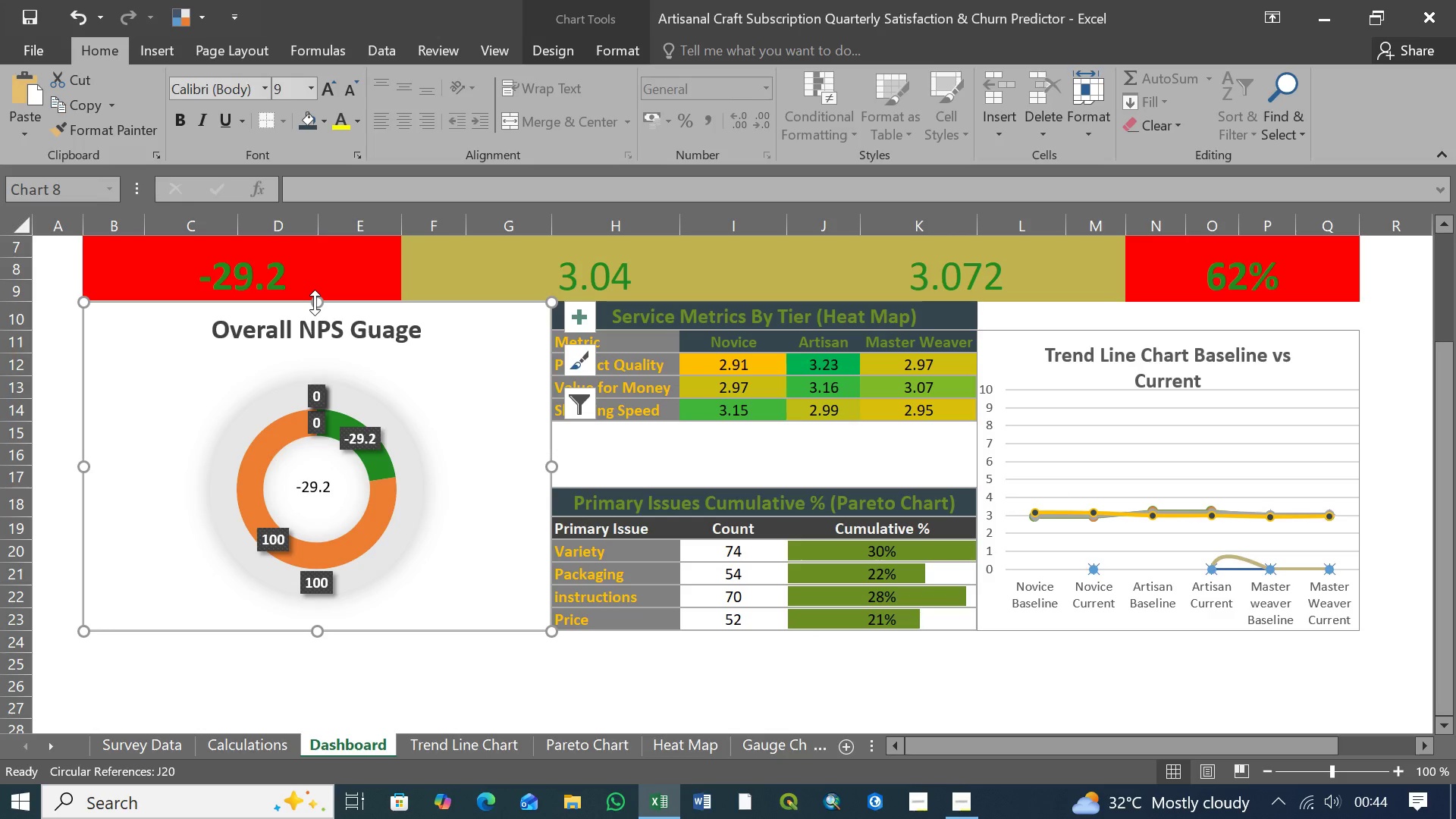 
left_click_drag(start_coordinate=[315, 303], to_coordinate=[317, 322])
 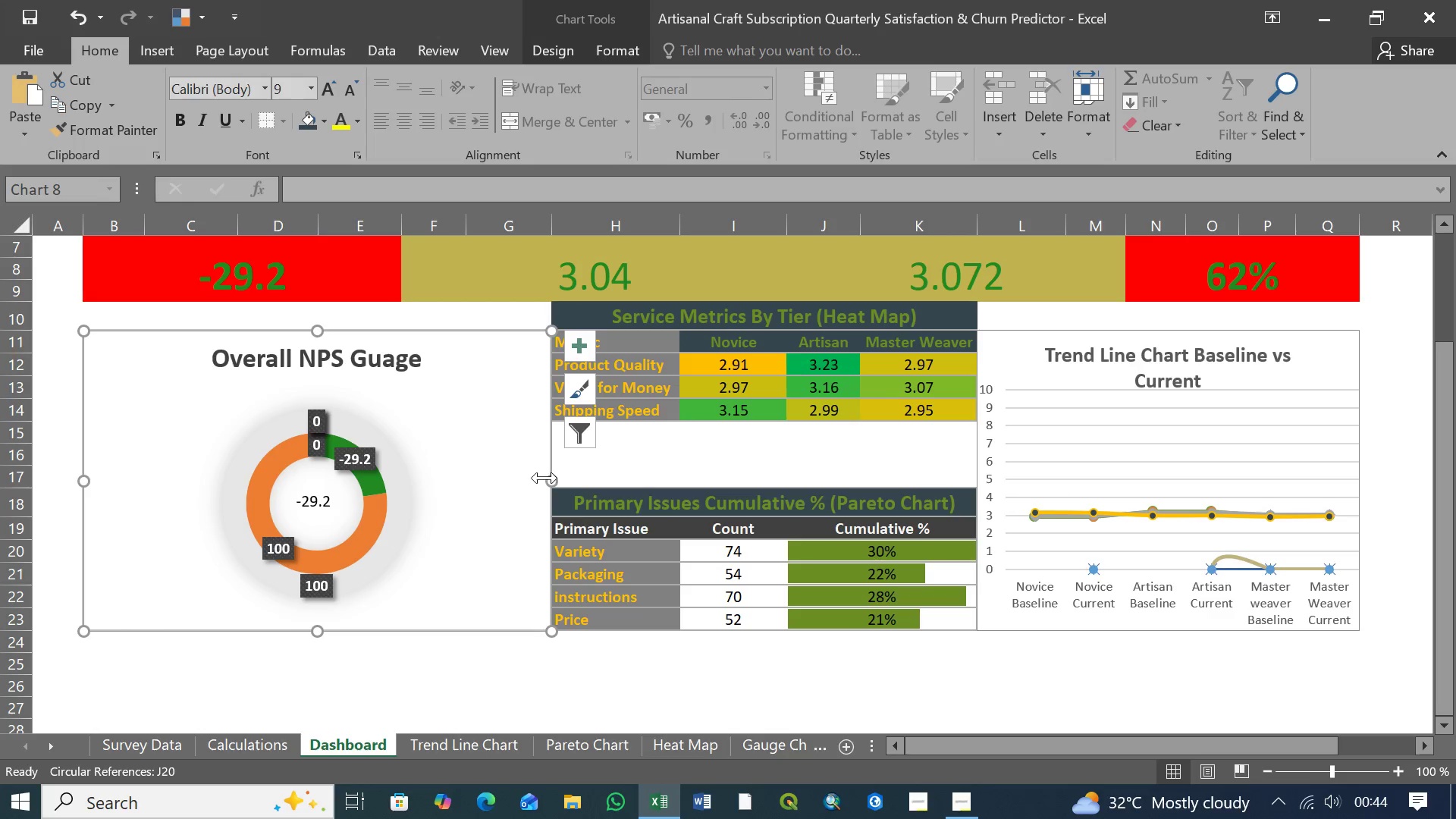 
left_click_drag(start_coordinate=[549, 479], to_coordinate=[522, 479])
 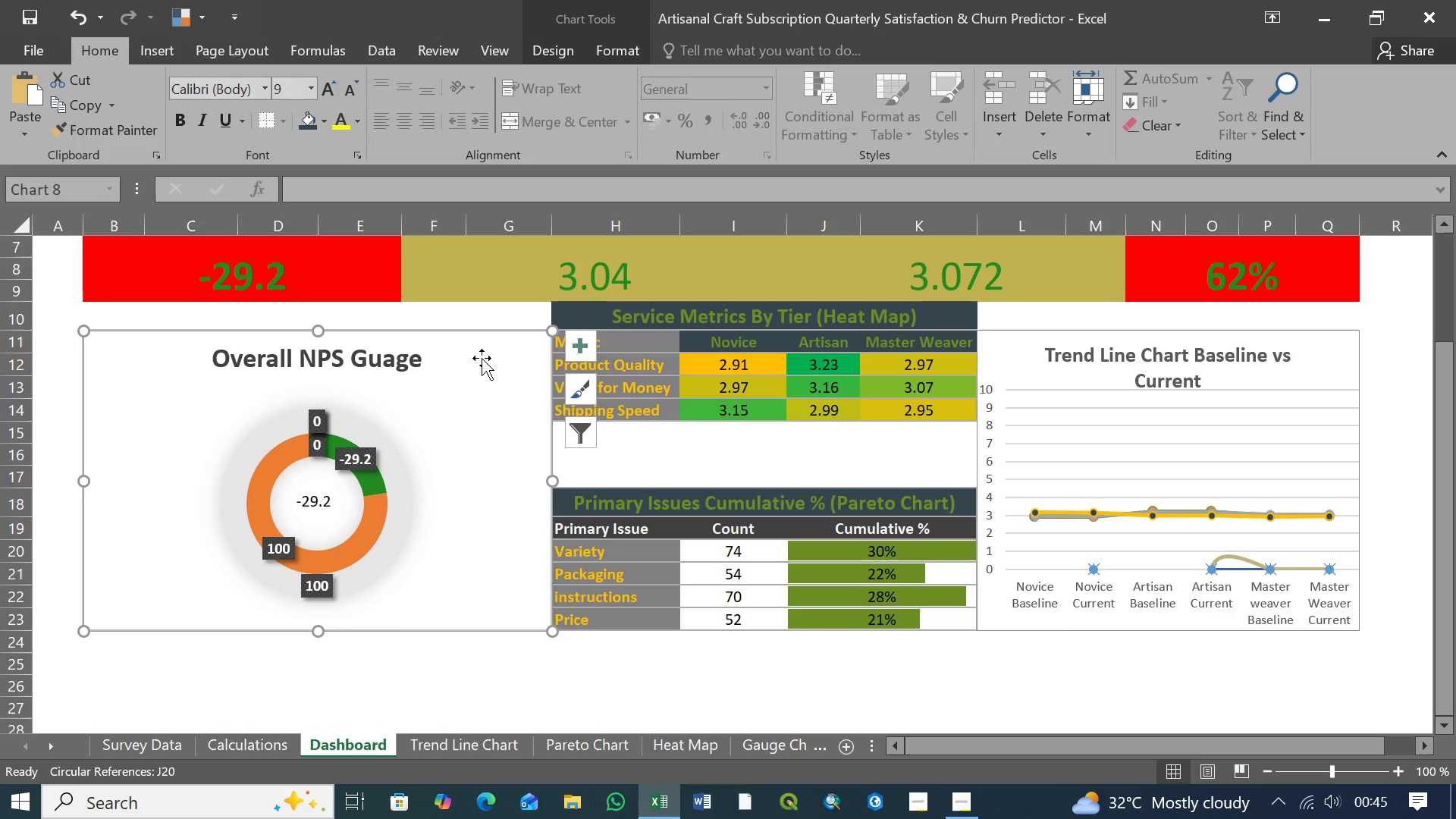 
left_click_drag(start_coordinate=[482, 358], to_coordinate=[462, 359])
 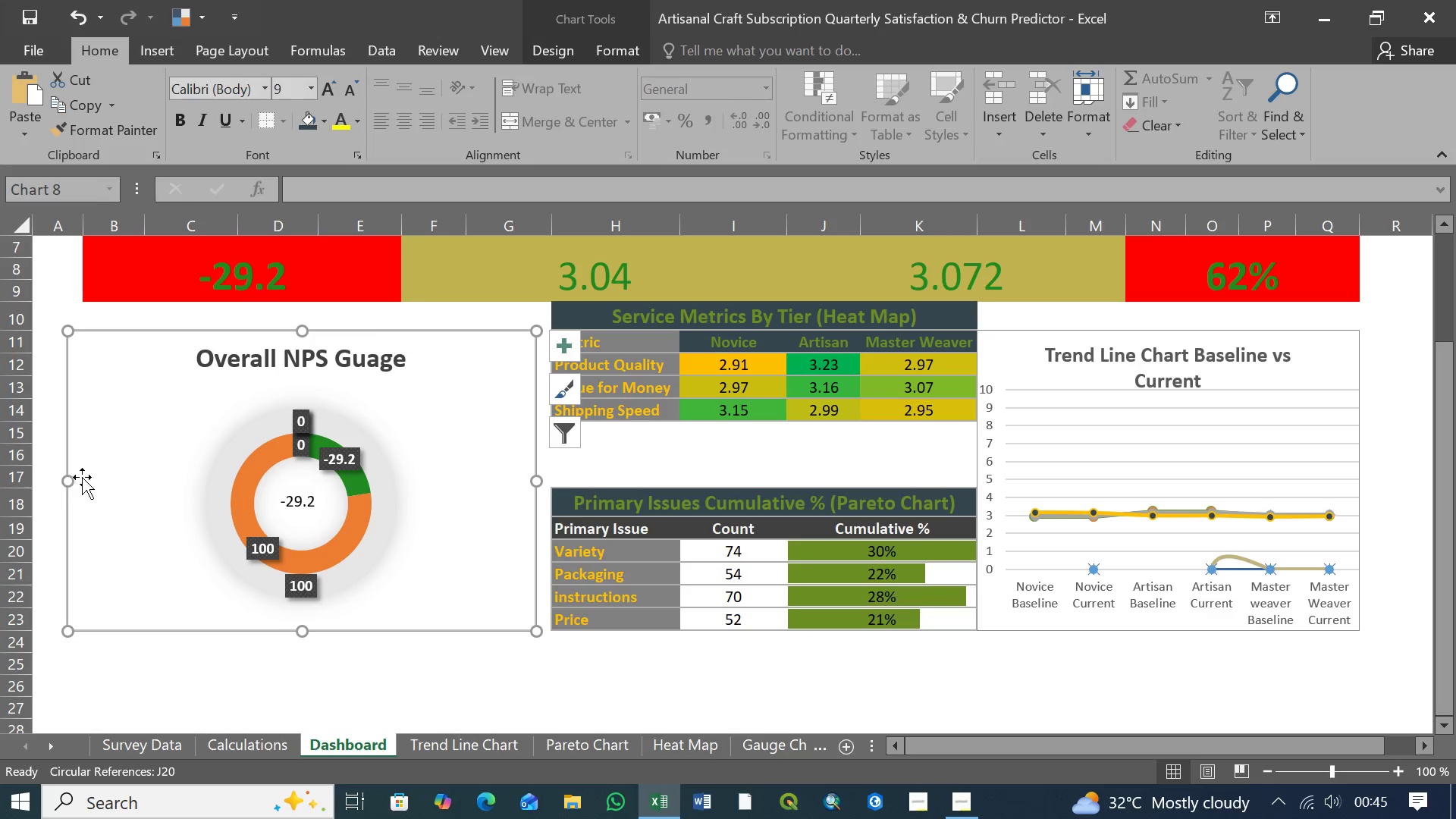 
left_click_drag(start_coordinate=[68, 477], to_coordinate=[80, 477])
 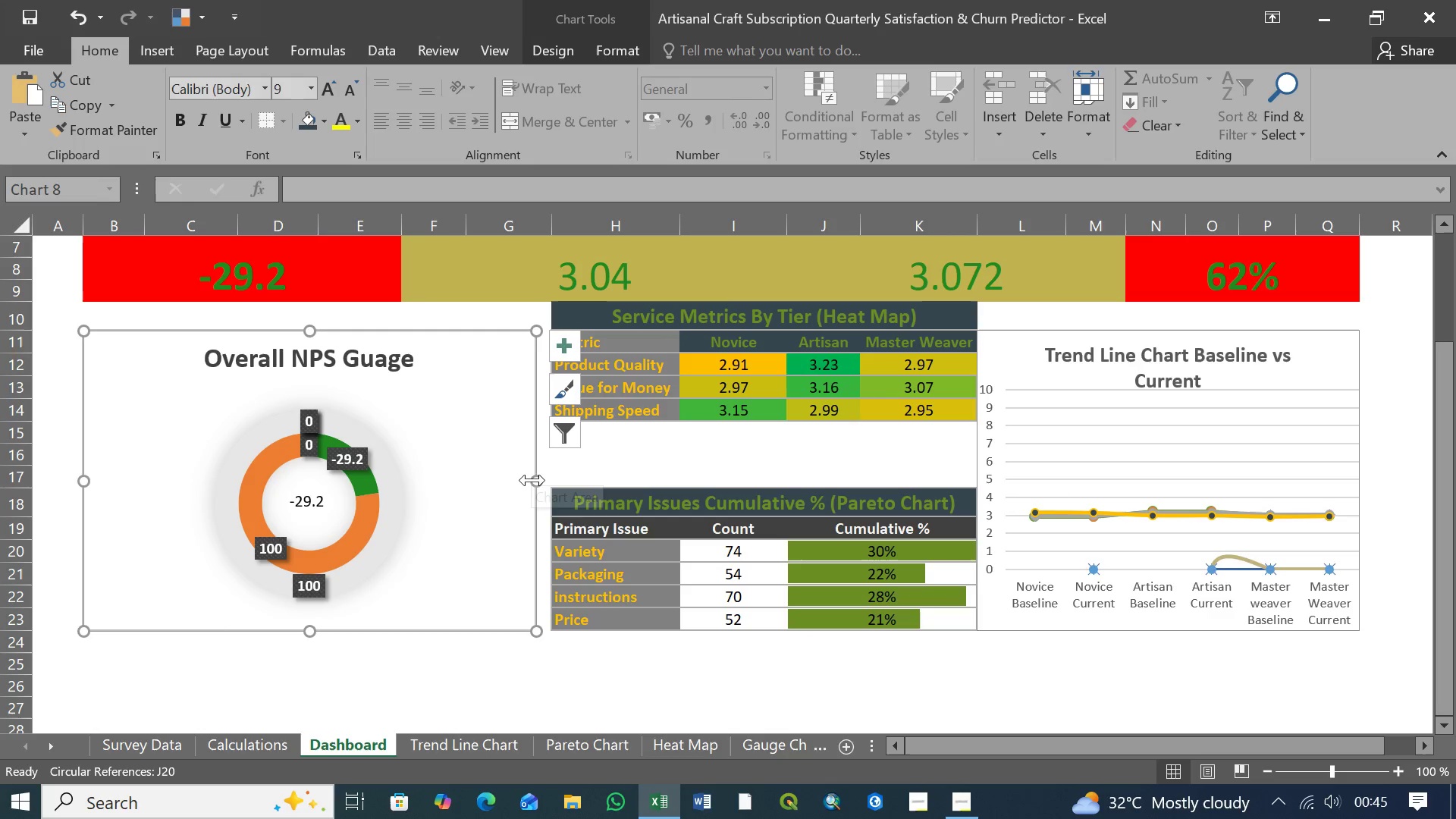 
left_click_drag(start_coordinate=[536, 480], to_coordinate=[519, 478])
 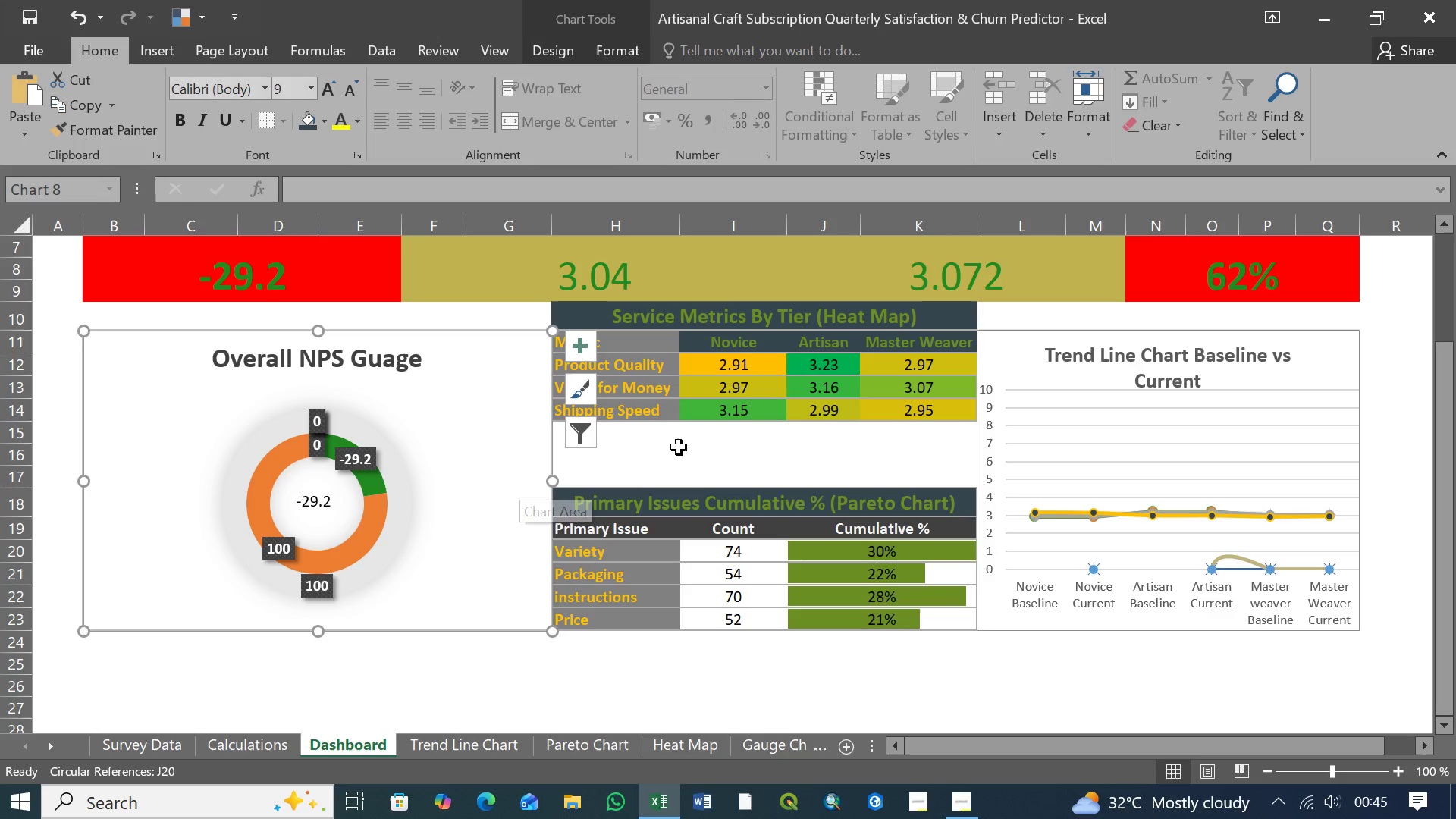 
key(Control+Z)
 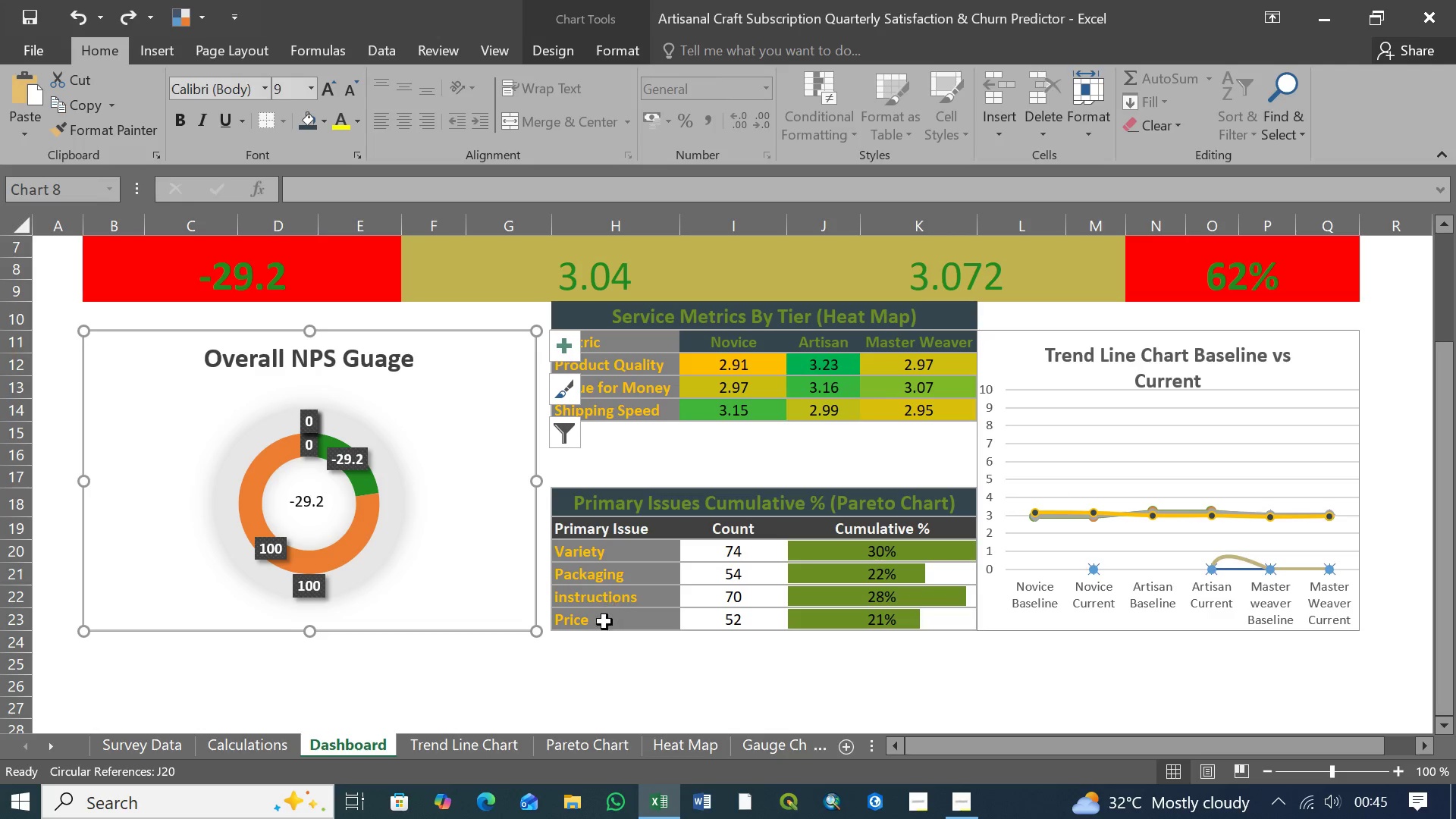 
left_click([597, 676])
 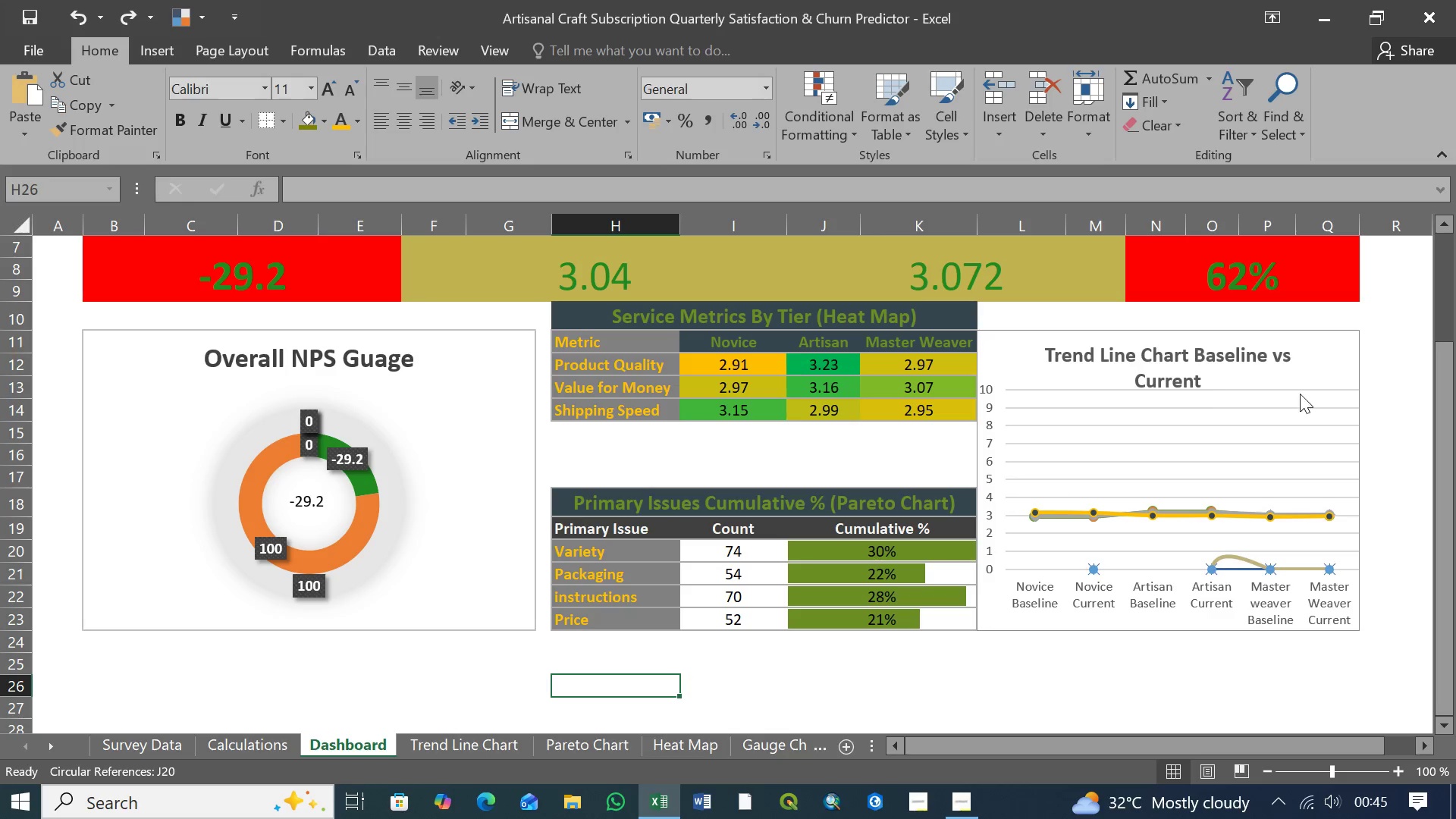 
left_click([1329, 361])
 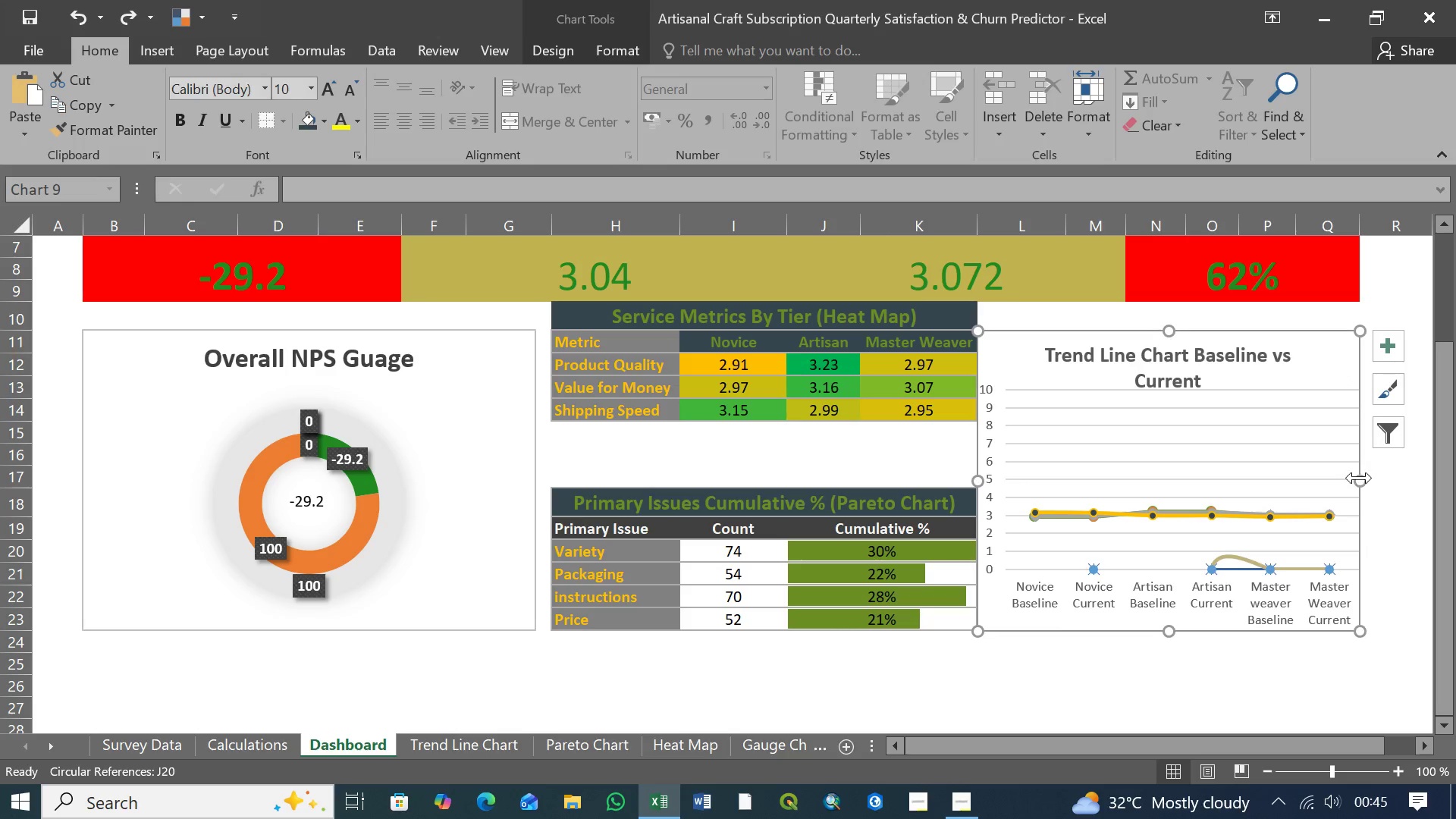 
left_click_drag(start_coordinate=[1359, 478], to_coordinate=[1401, 478])
 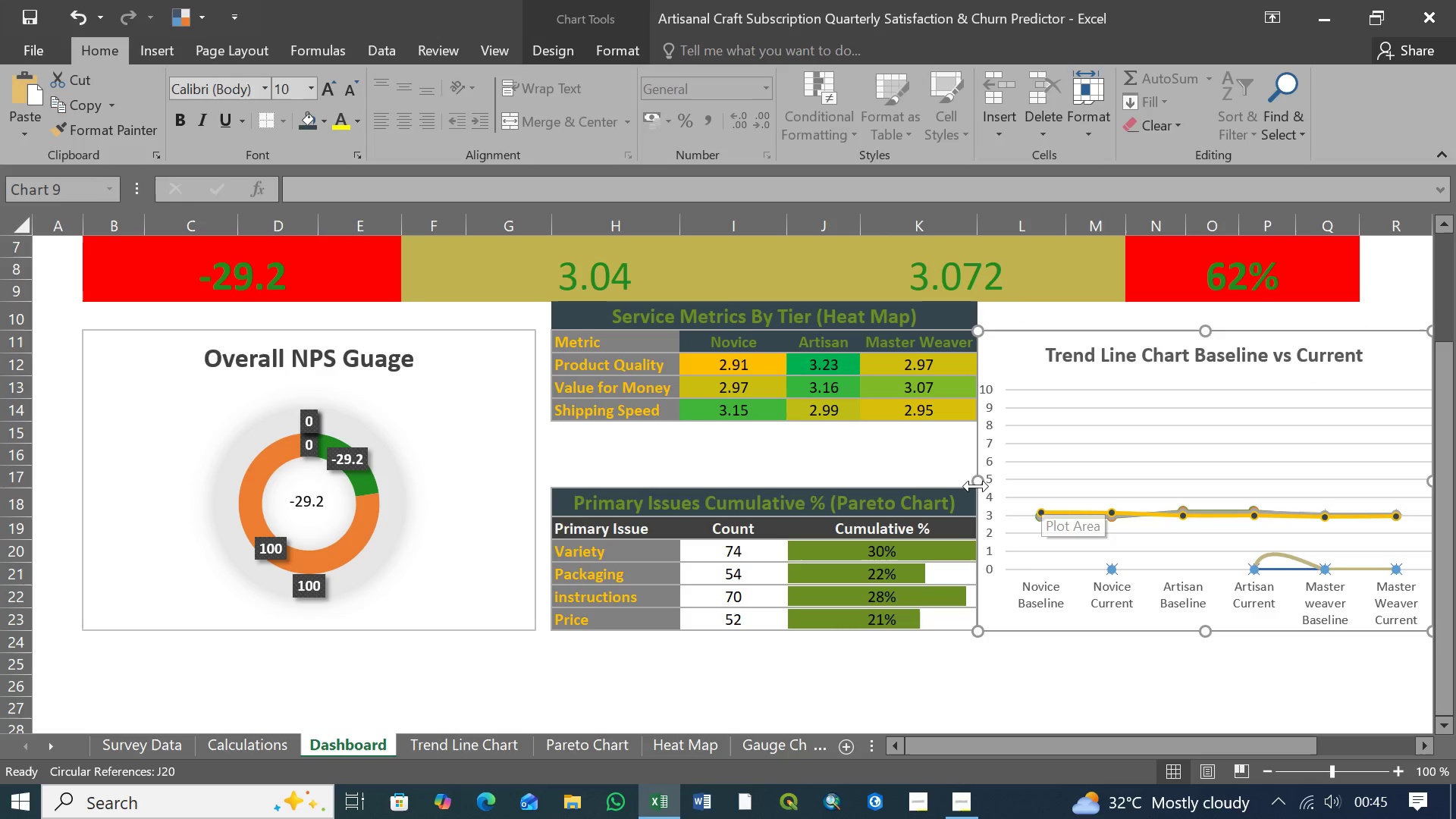 
left_click_drag(start_coordinate=[977, 485], to_coordinate=[1021, 482])
 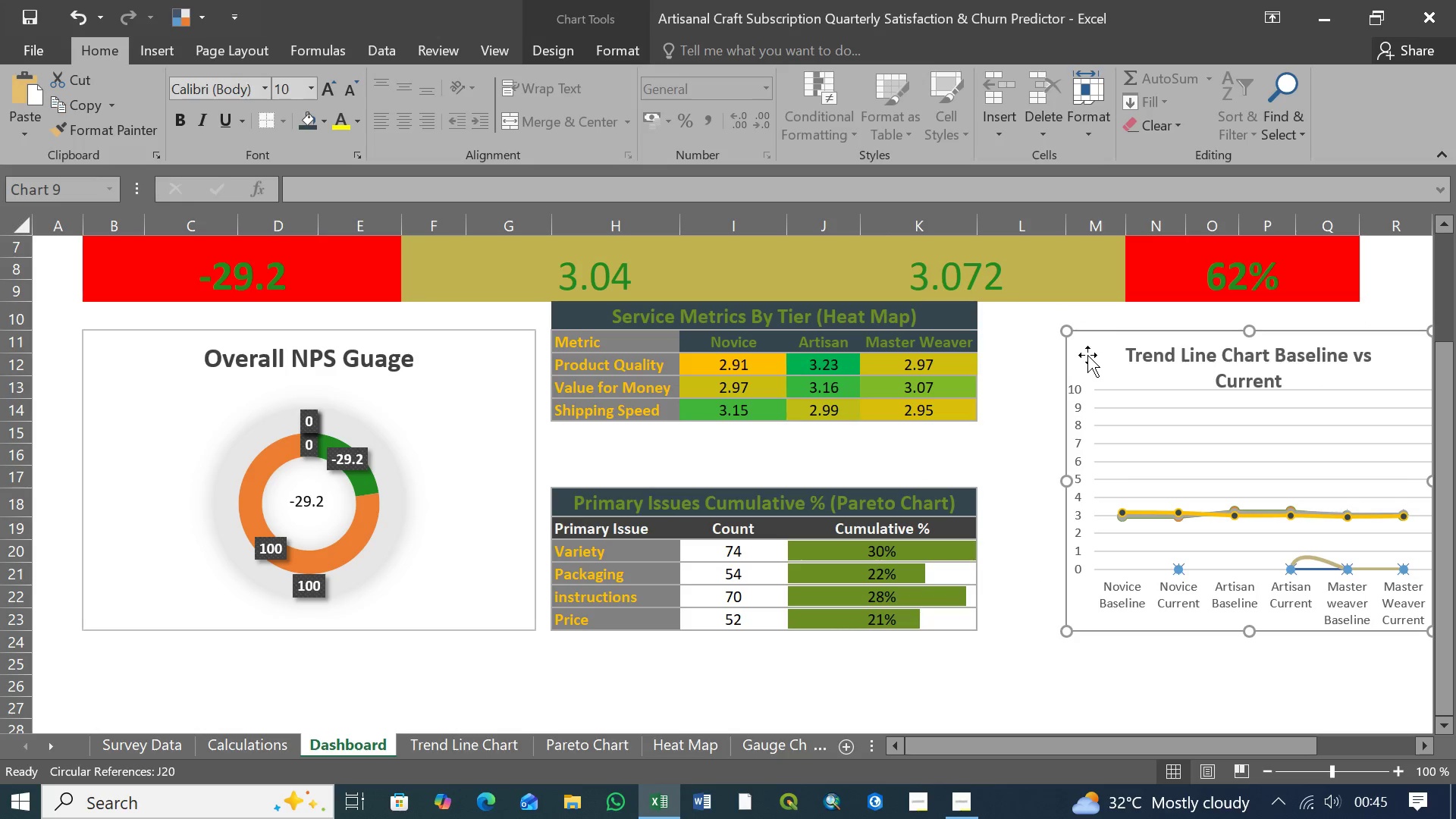 
left_click_drag(start_coordinate=[1087, 355], to_coordinate=[1035, 362])
 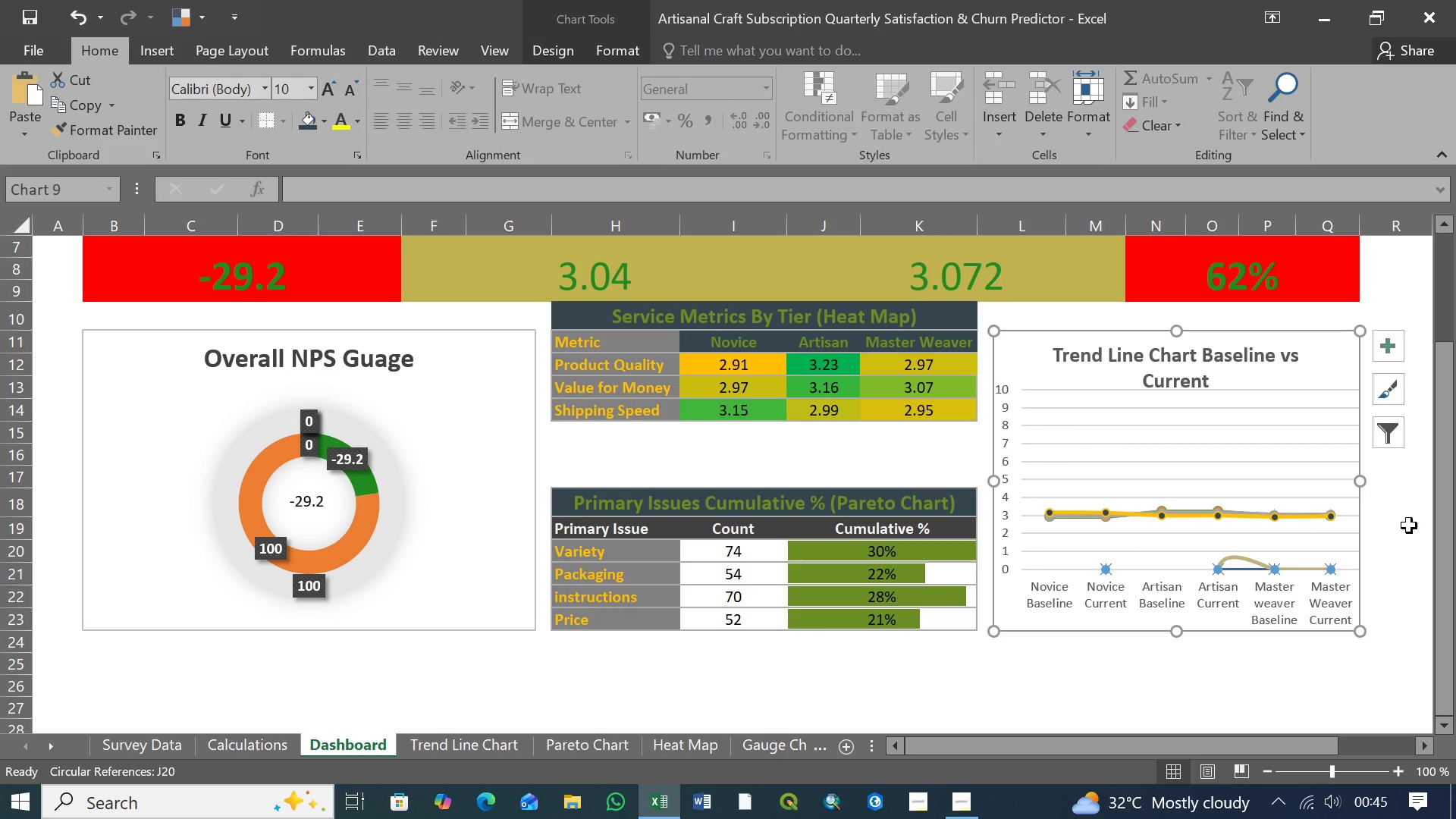 
left_click([1294, 661])
 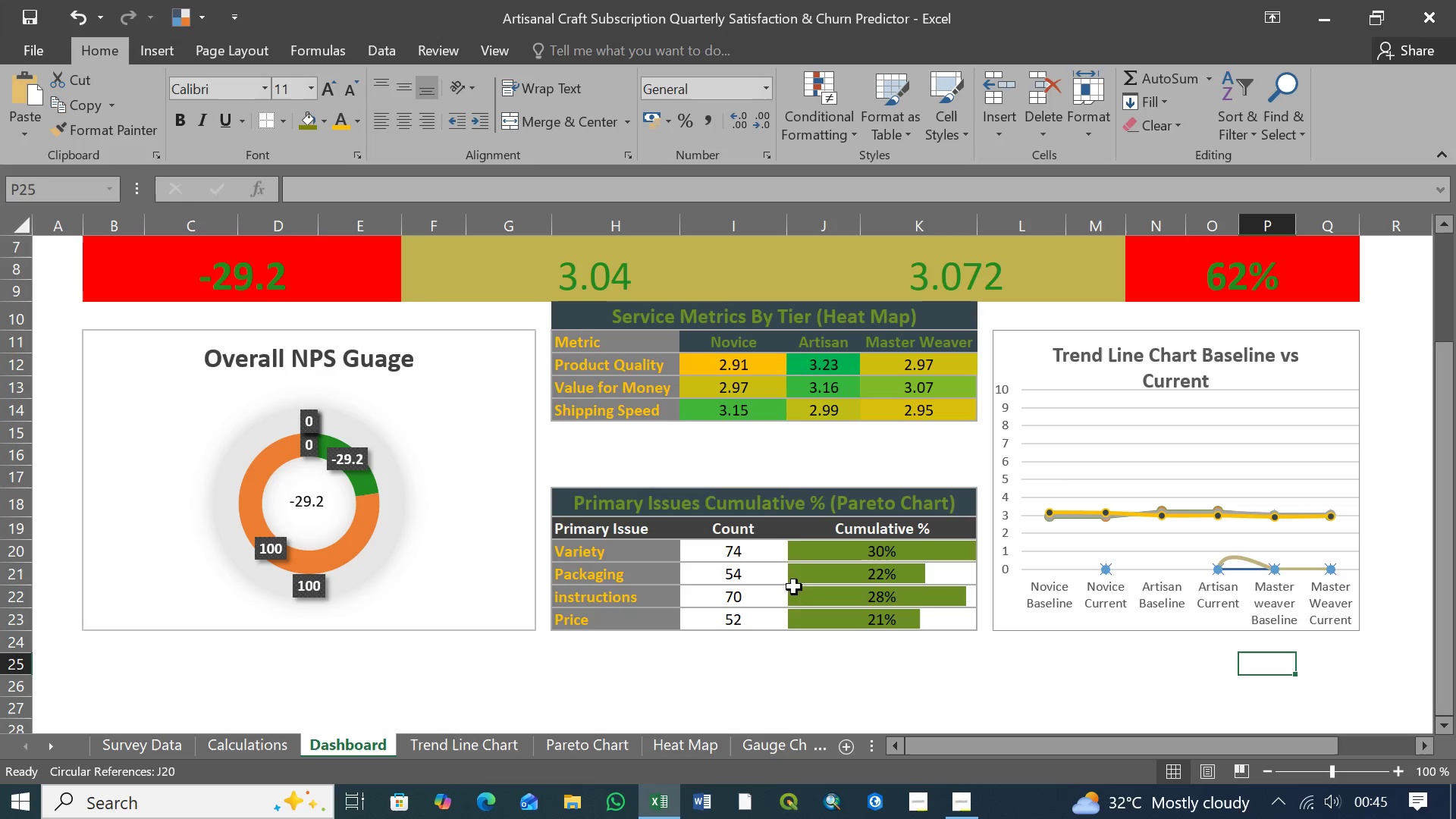 
left_click([695, 468])
 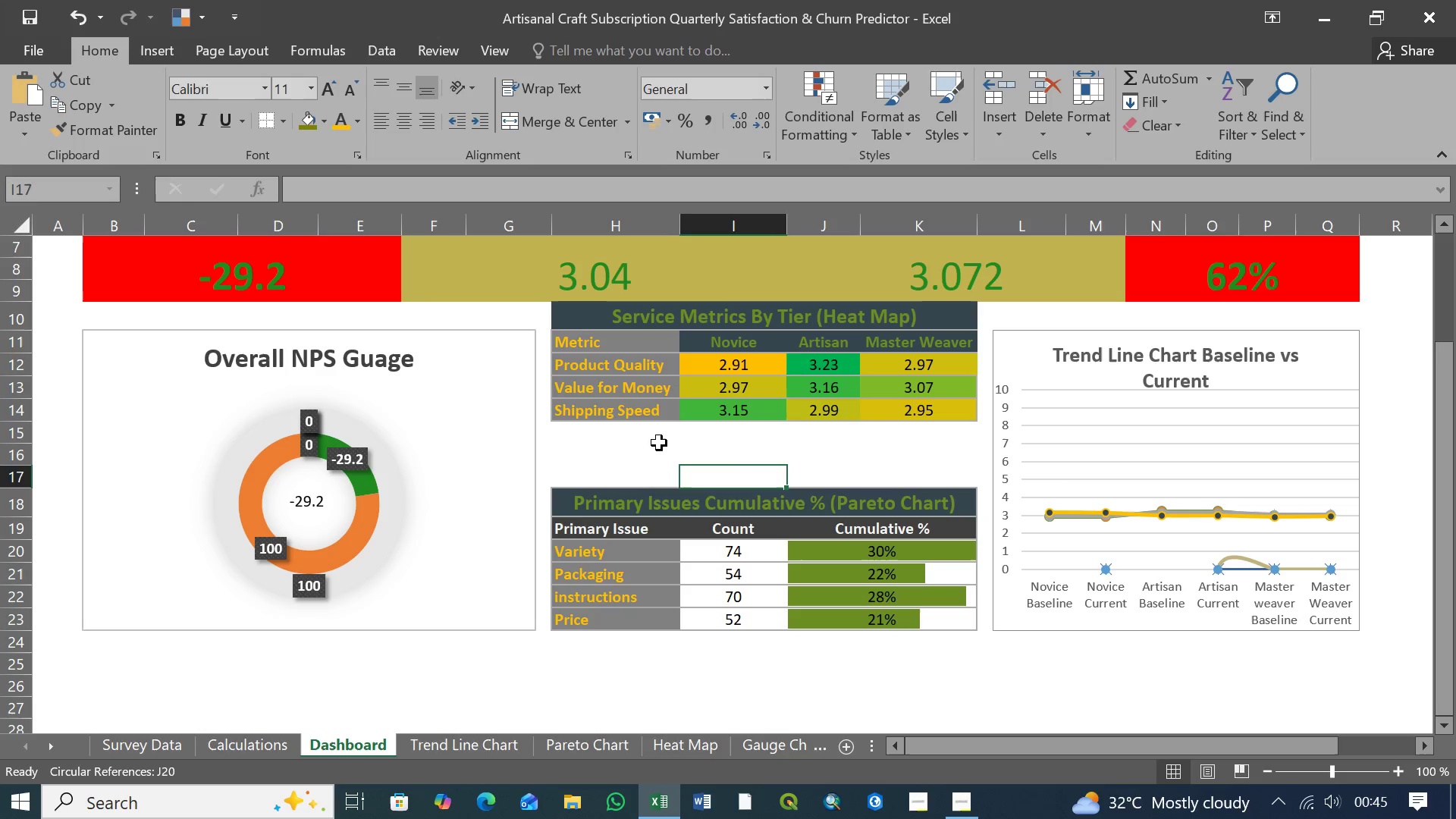 
left_click([642, 449])
 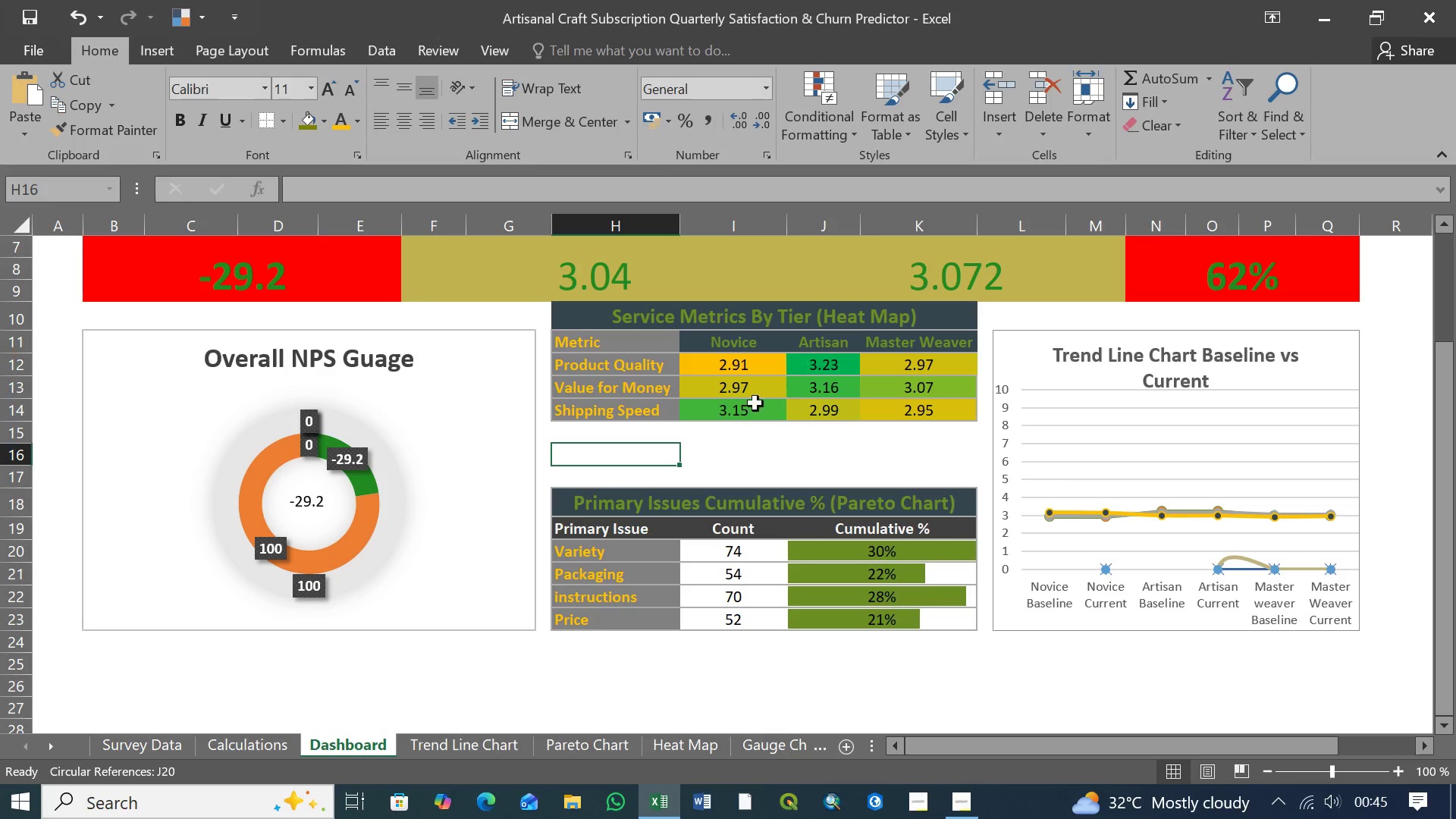 
left_click([657, 318])
 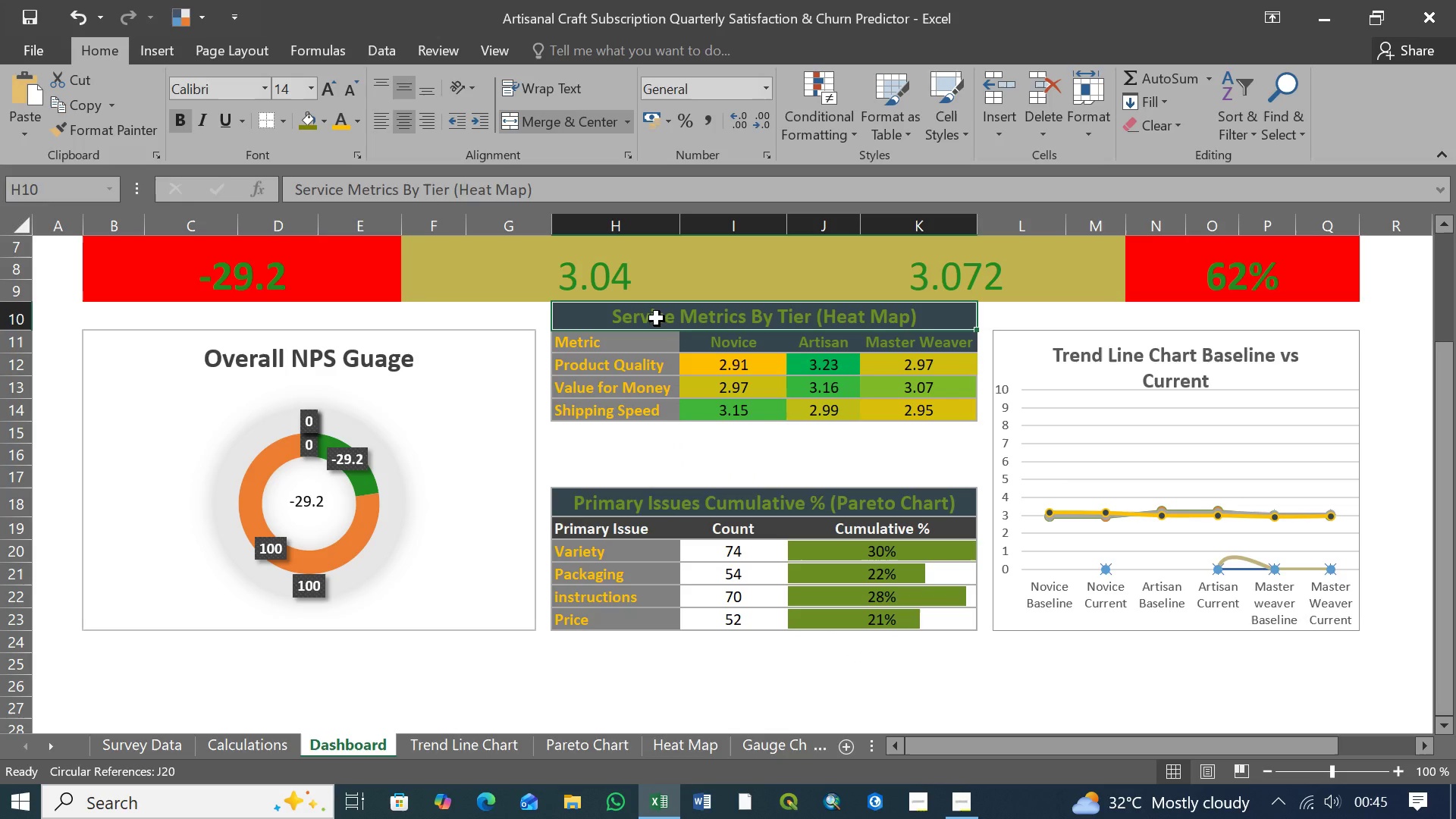 
hold_key(key=ShiftLeft, duration=1.5)
 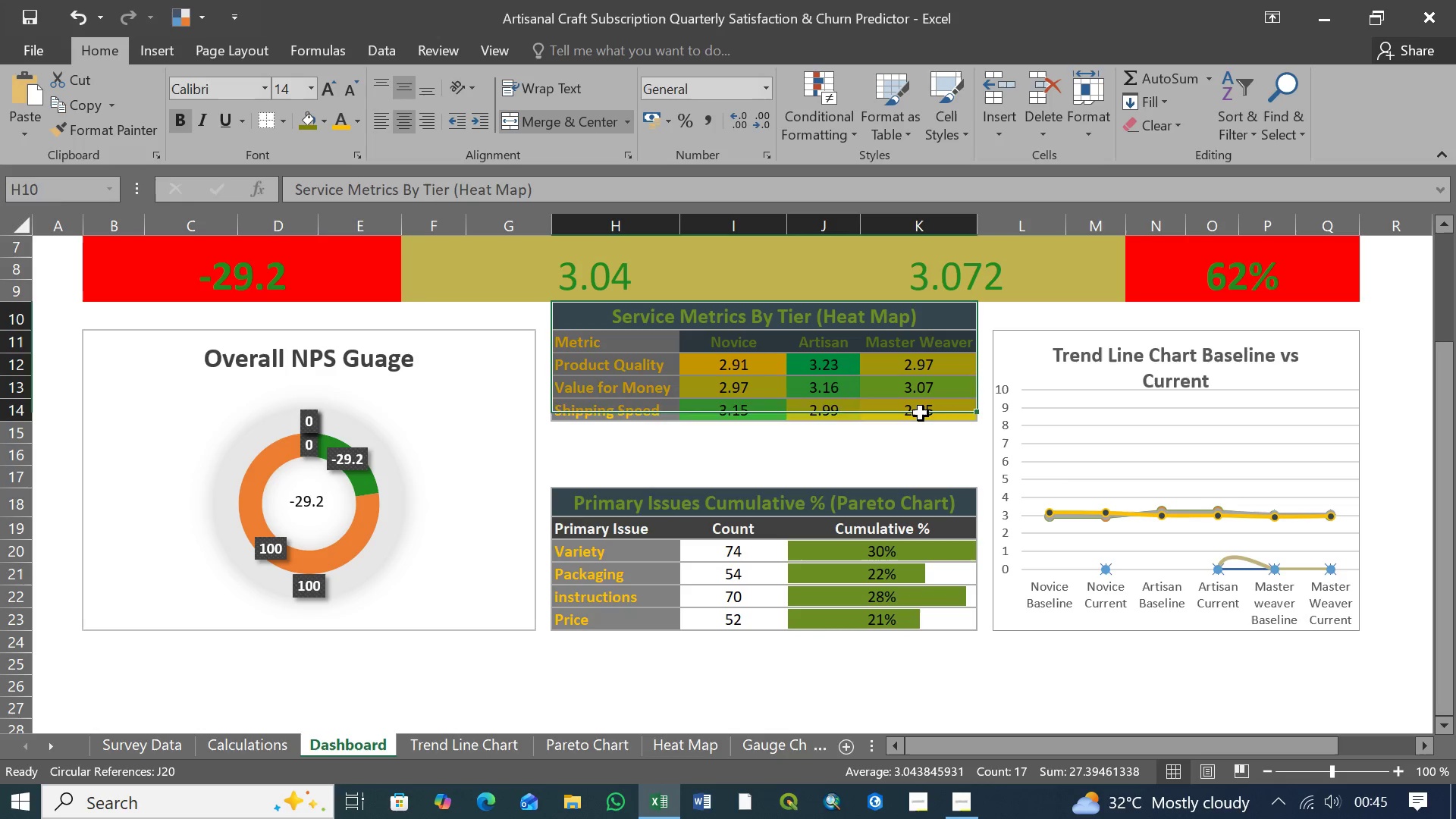 
hold_key(key=ShiftLeft, duration=1.25)
left_click([921, 413])
 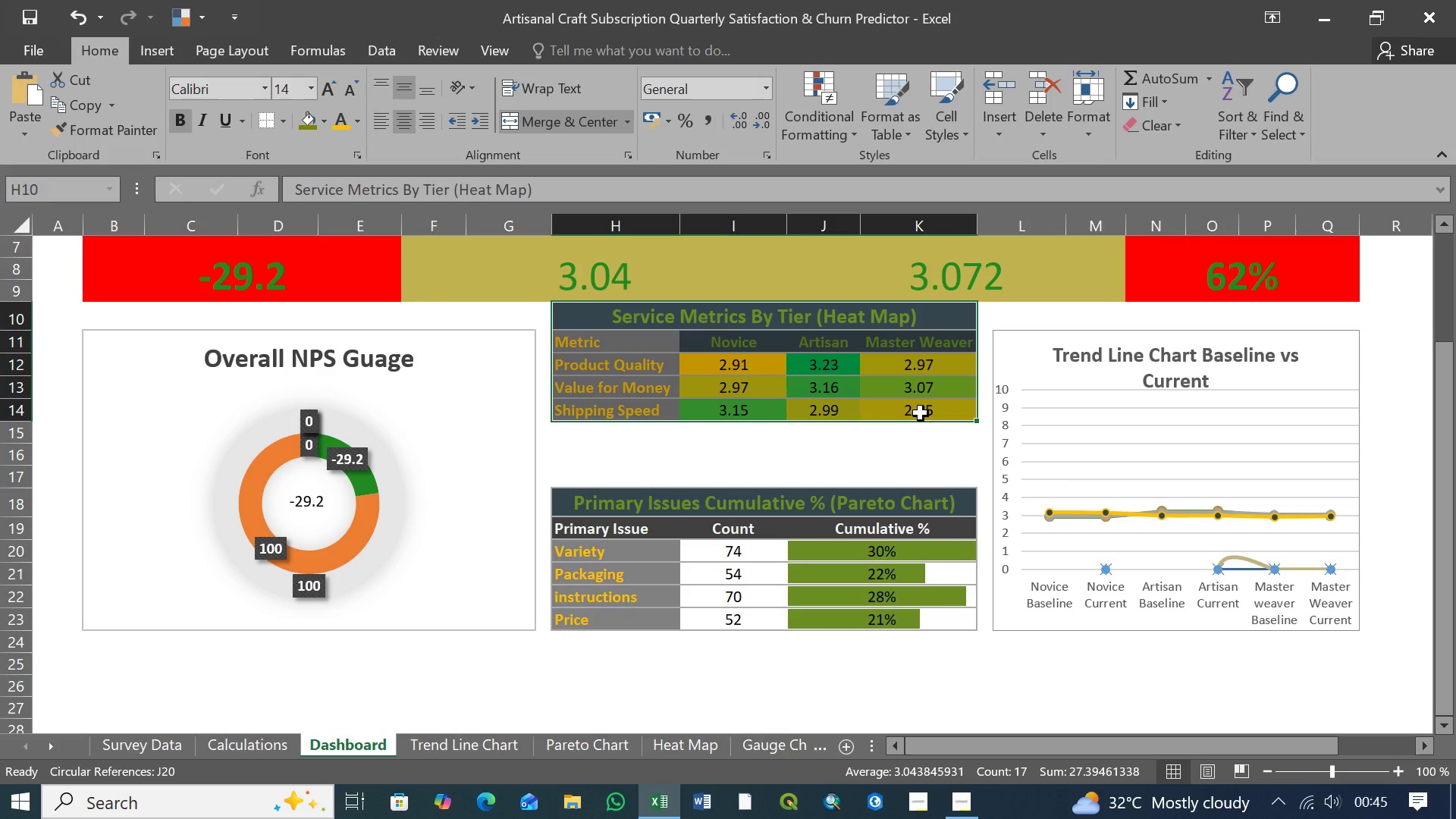 
key(Control+C)
 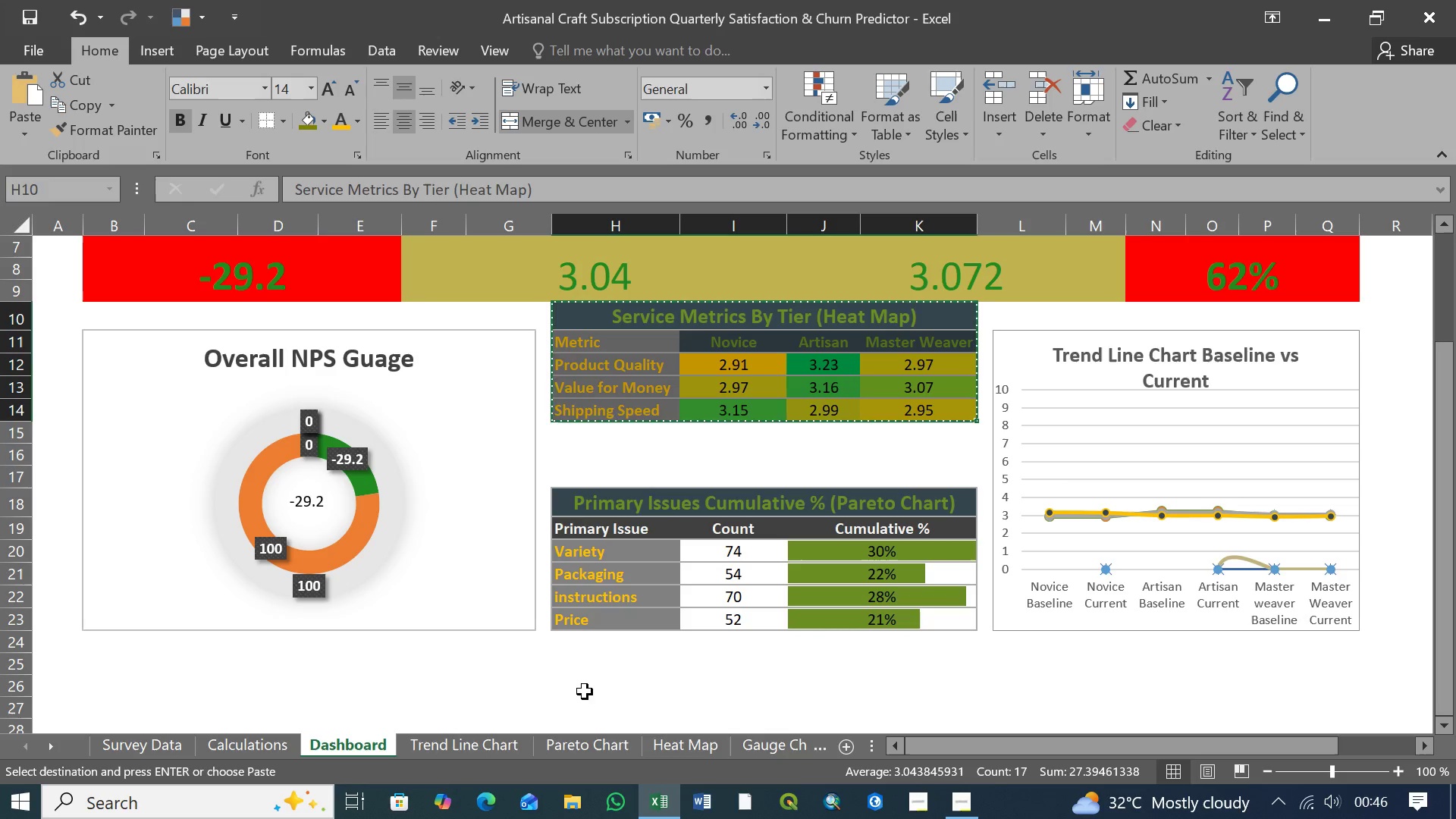 
left_click([561, 681])
 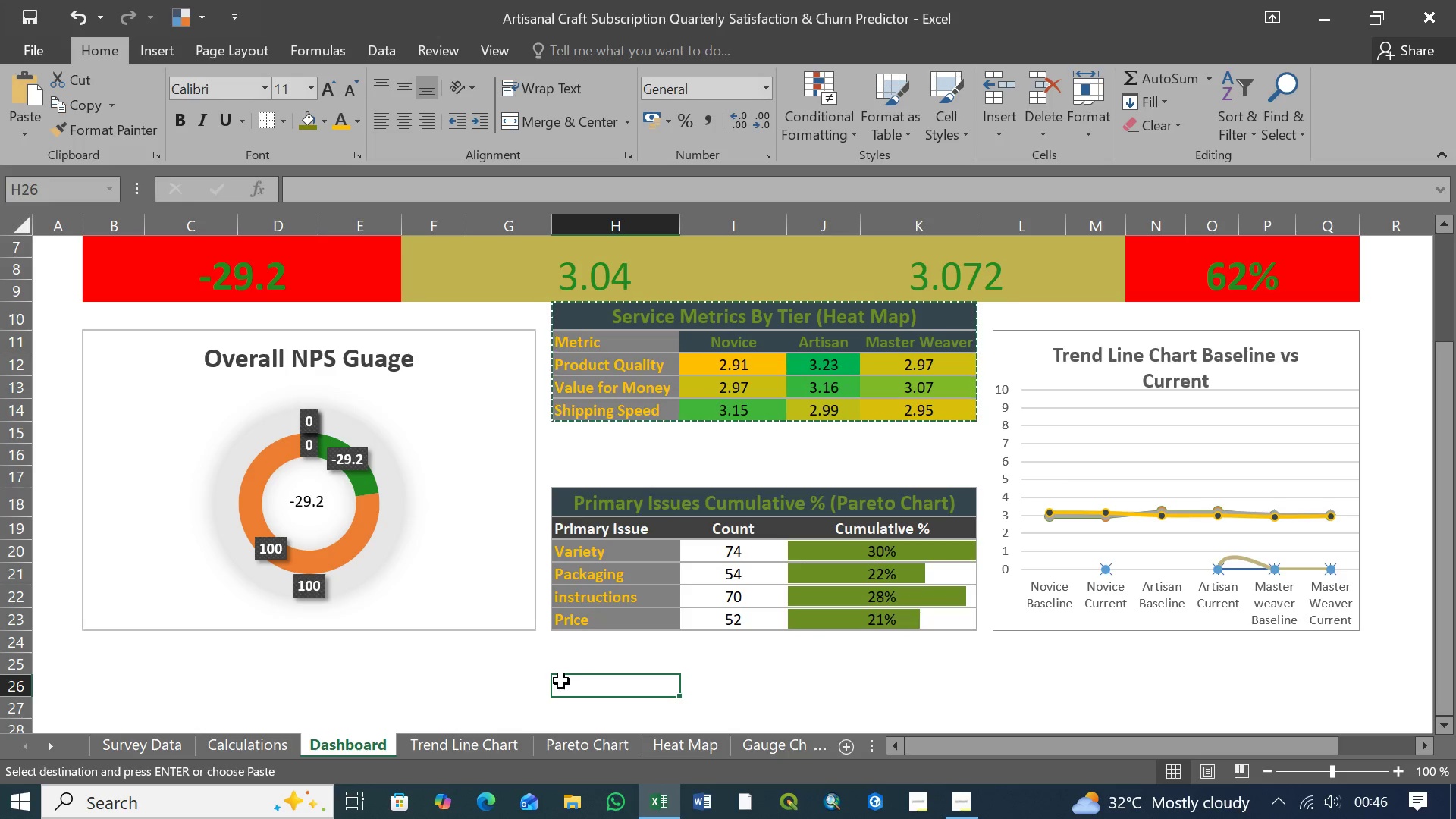 
key(Control+V)
 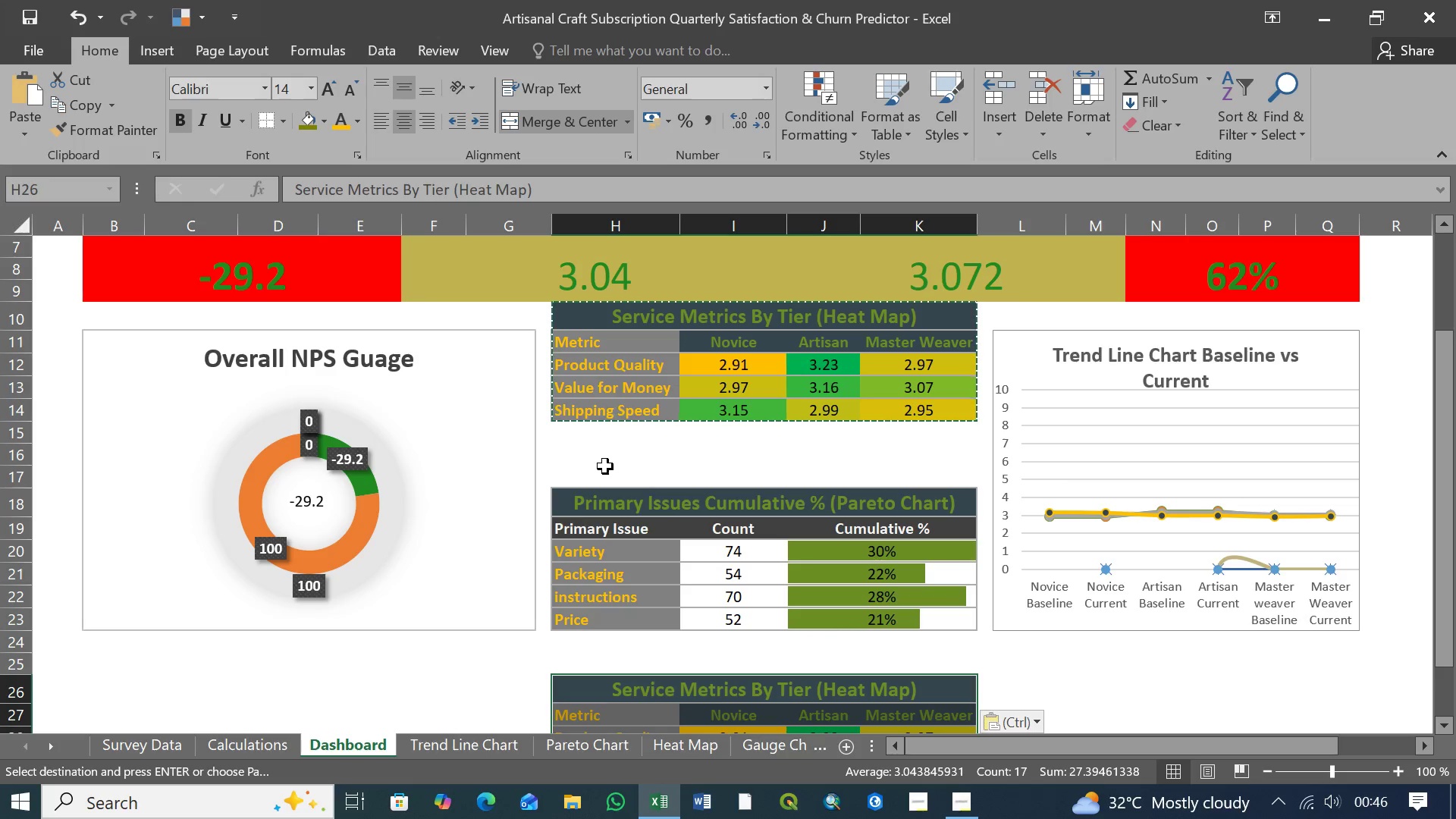 
wait(6.38)
 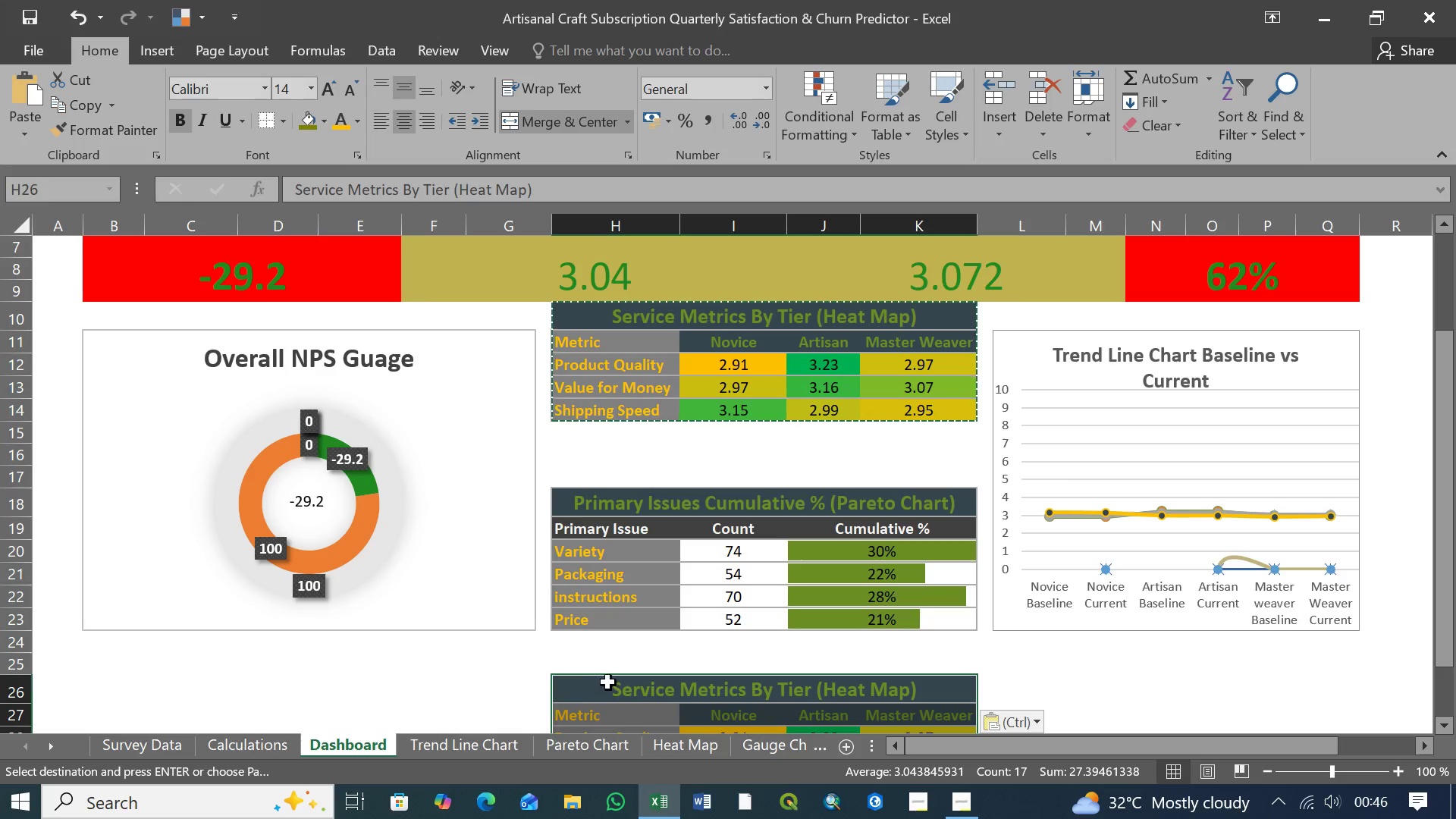 
scroll: coordinate [602, 655], scroll_direction: down, amount: 3.0
 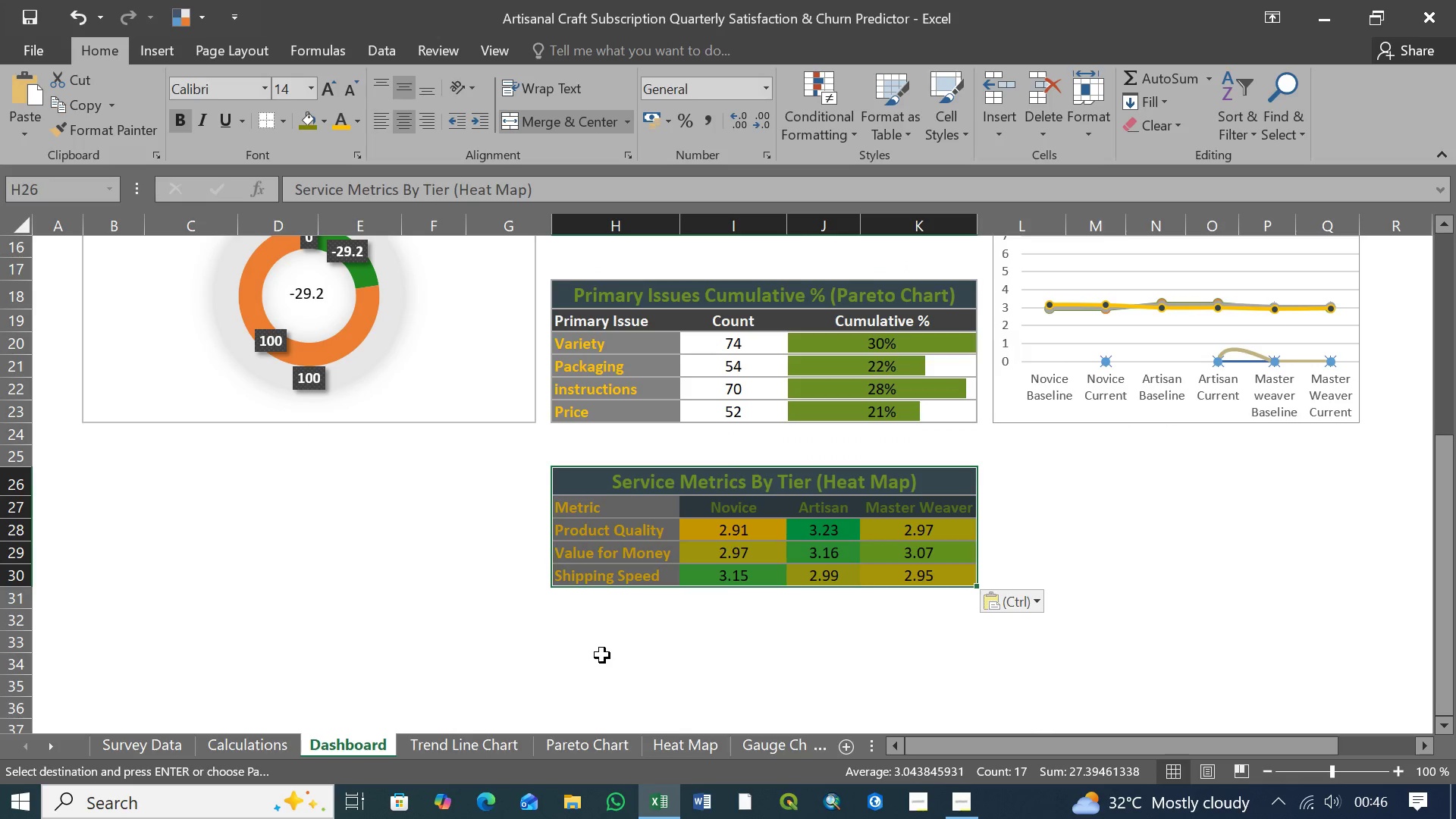 
scroll: coordinate [602, 655], scroll_direction: up, amount: 2.0
 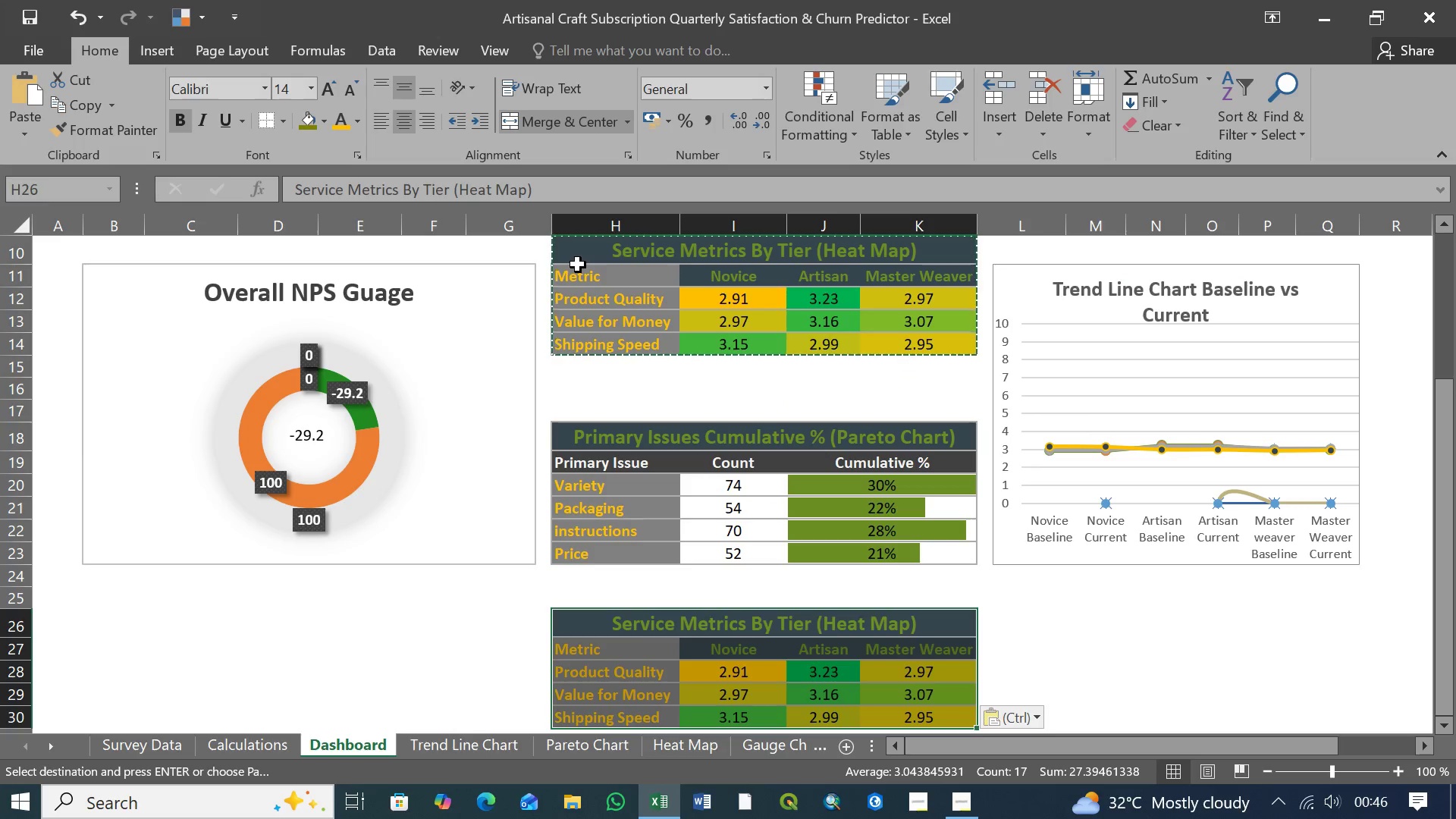 
key(Delete)
 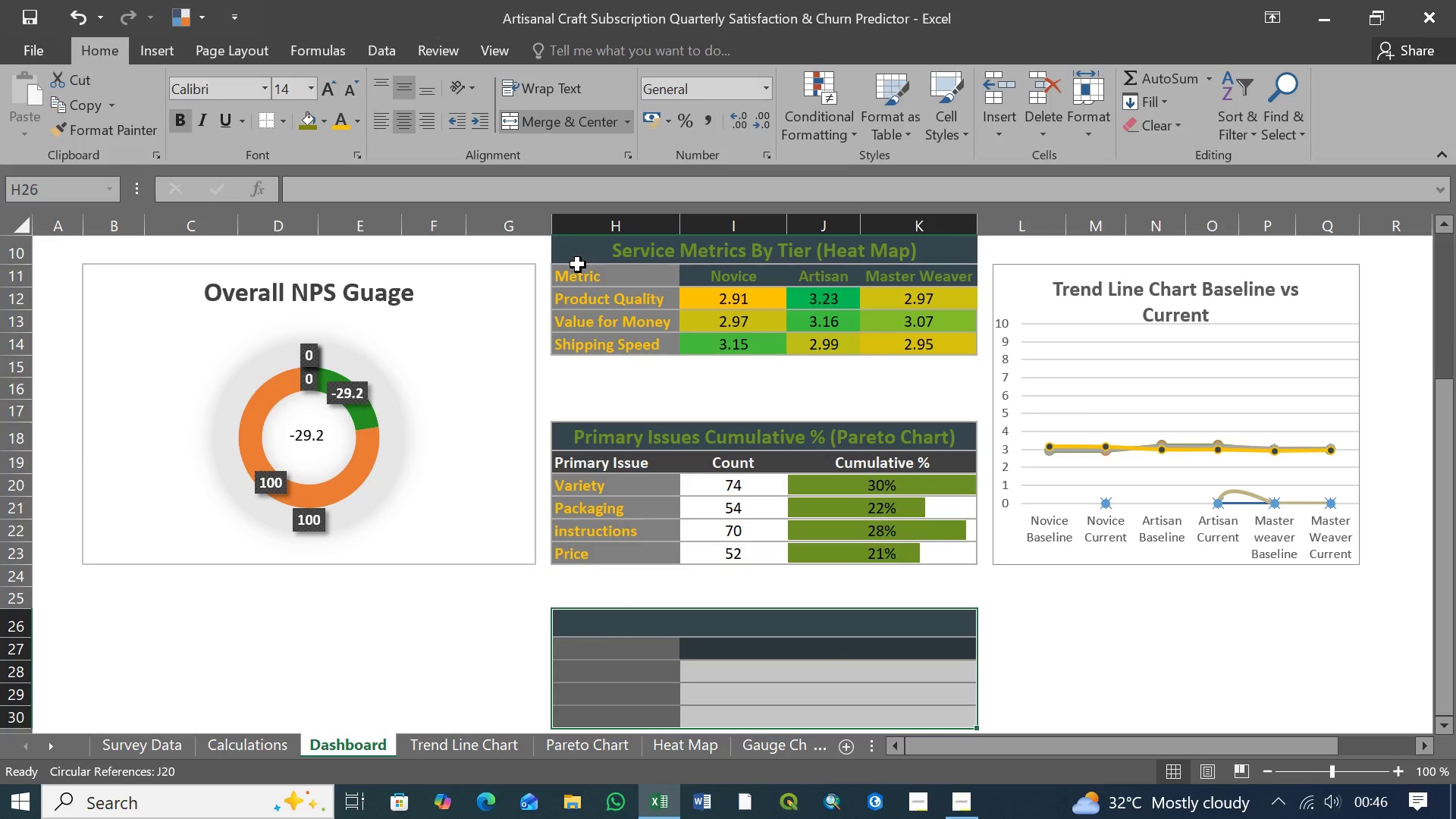 
key(Control+Z)
 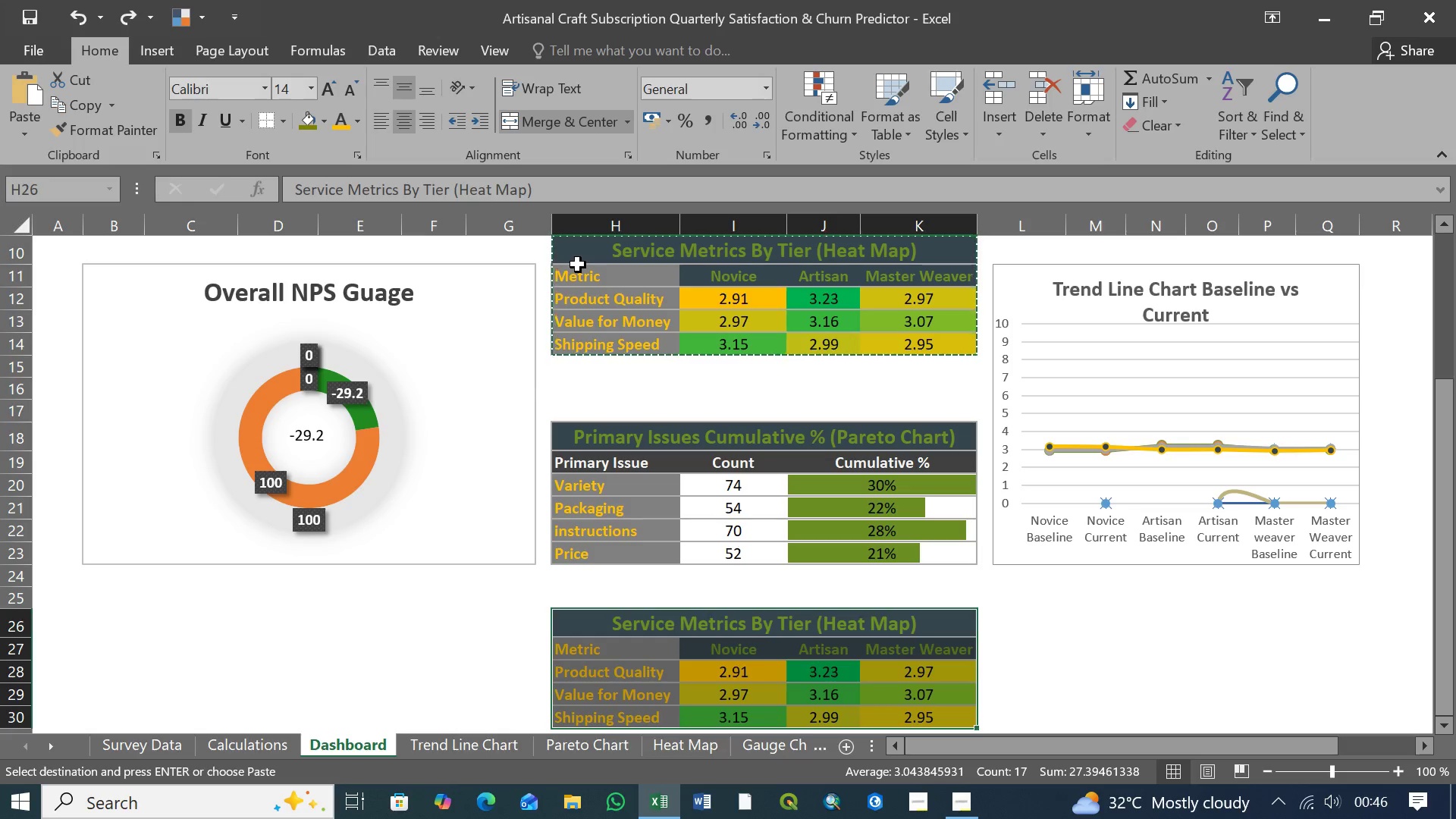 
key(Control+Z)
 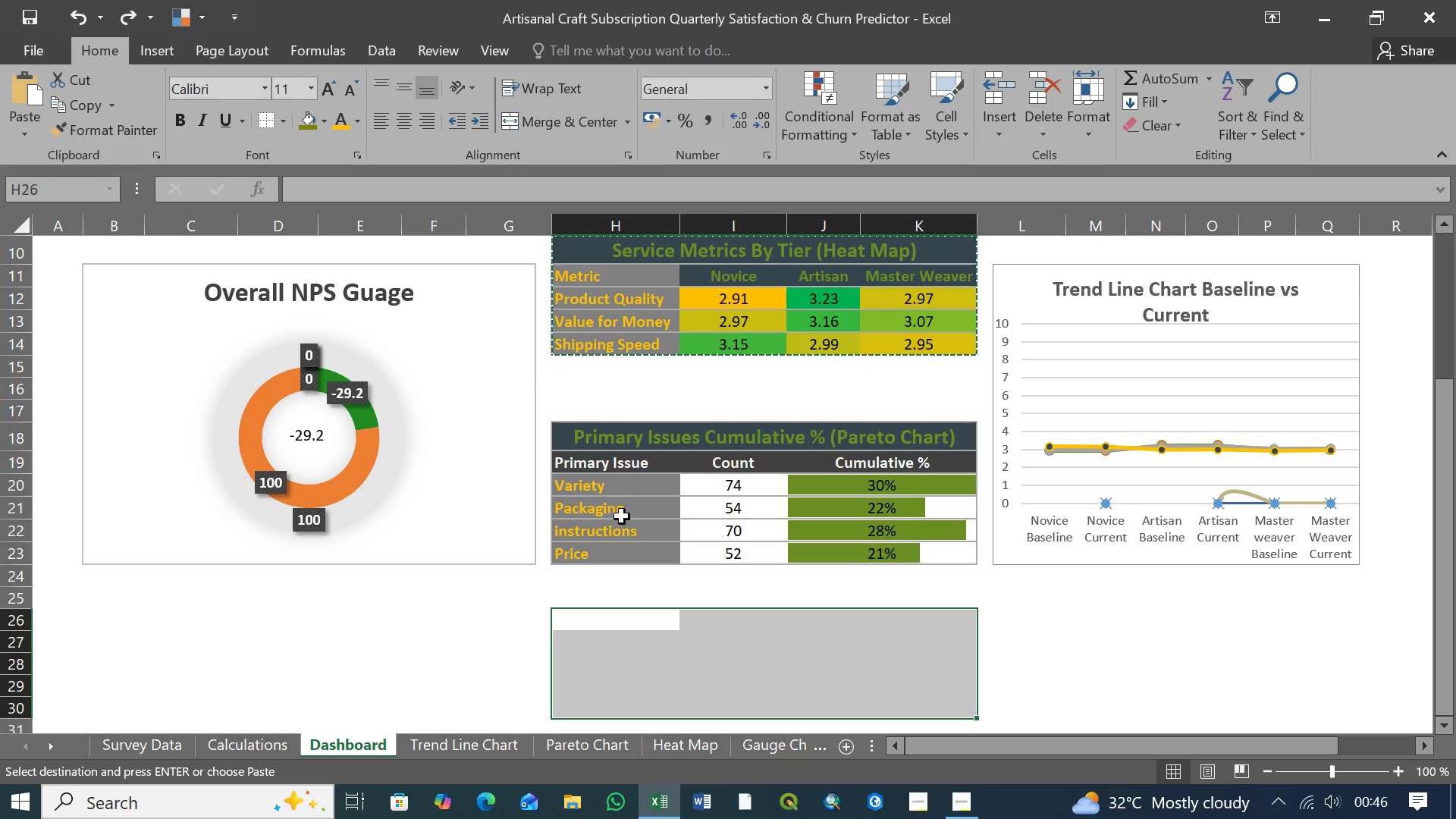 
left_click([500, 607])
 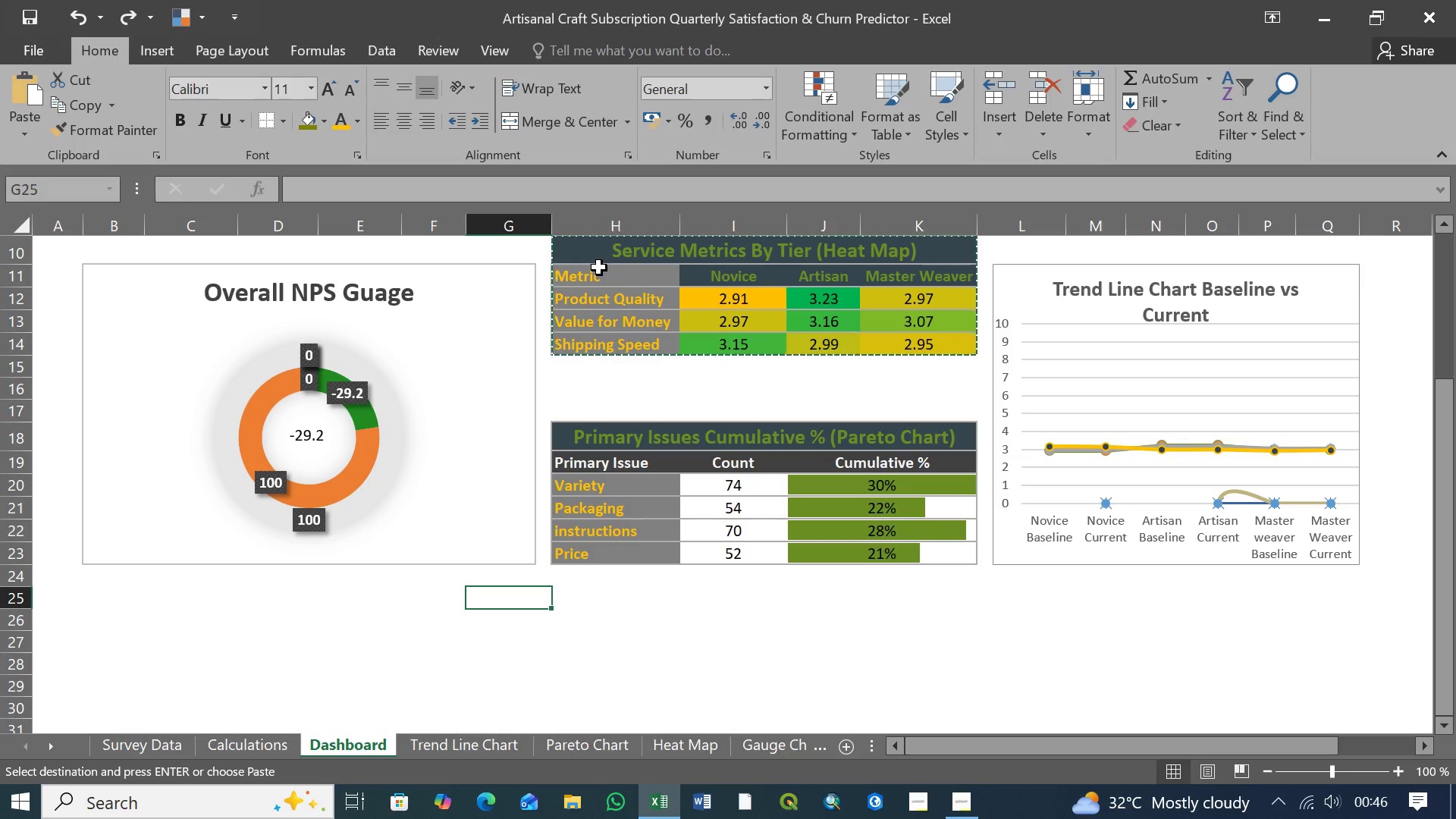 
key(Control+X)
 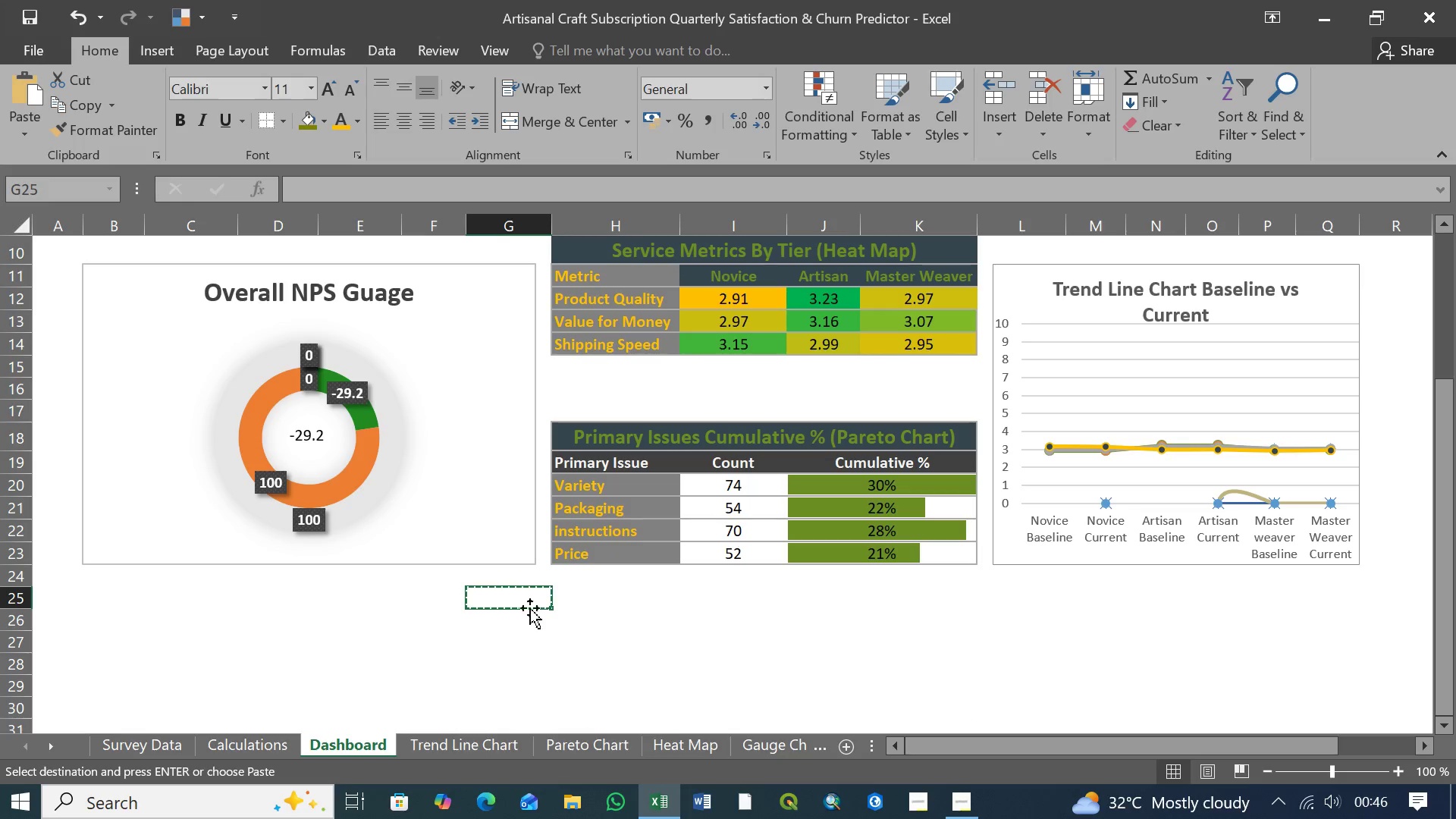 
left_click([526, 597])
 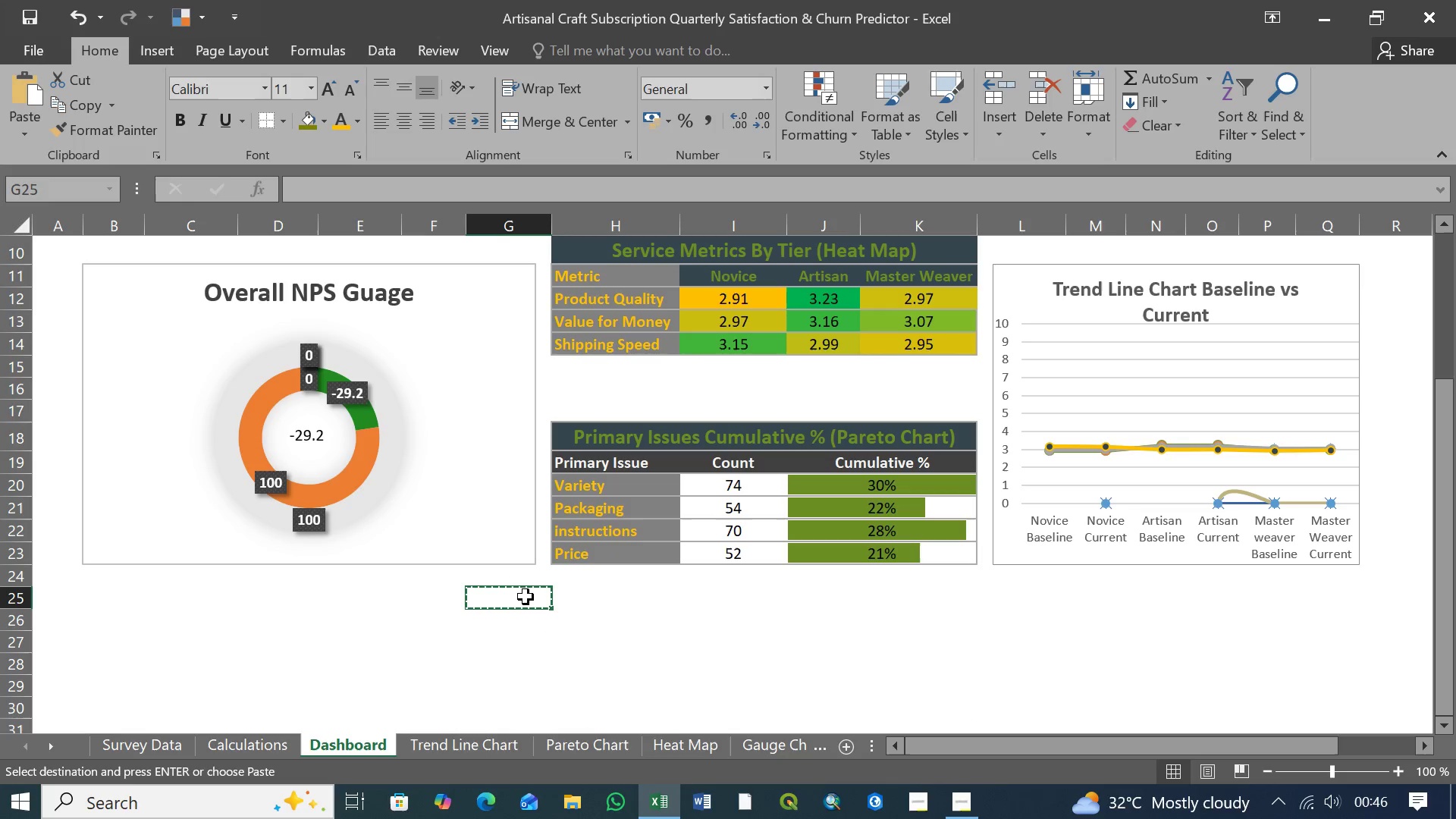 
key(Control+V)
 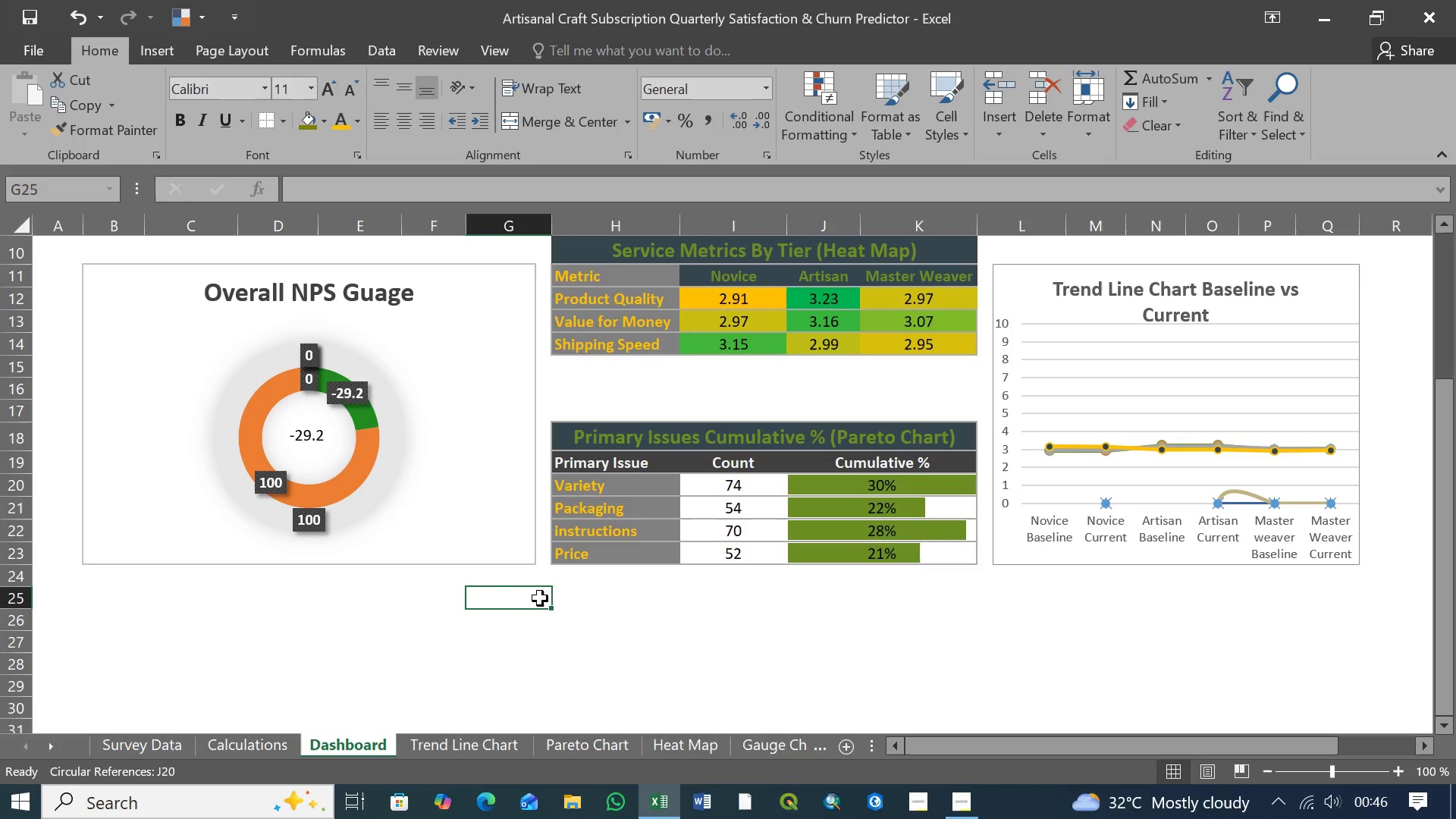 
left_click([556, 603])
 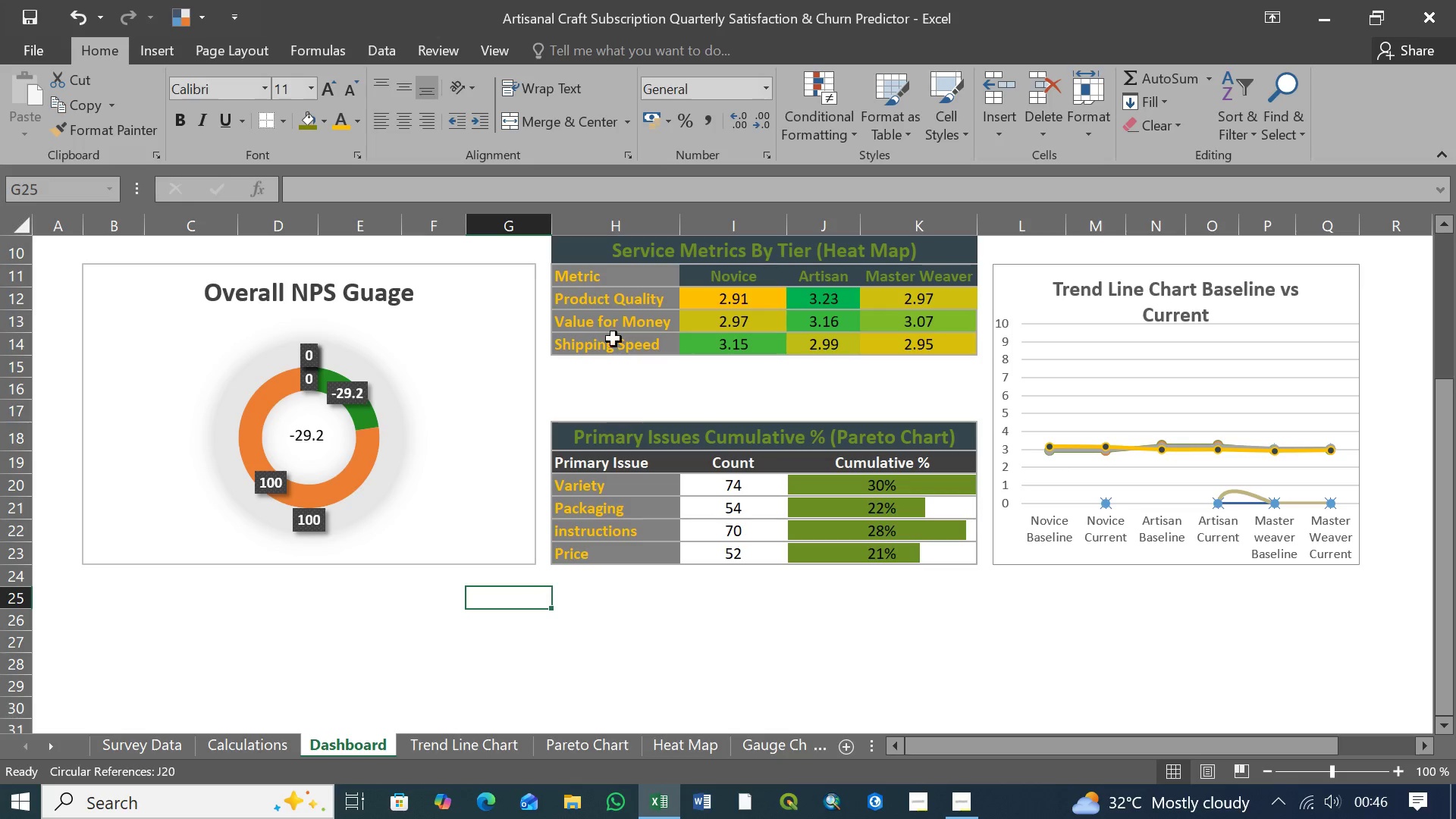 
left_click([627, 246])
 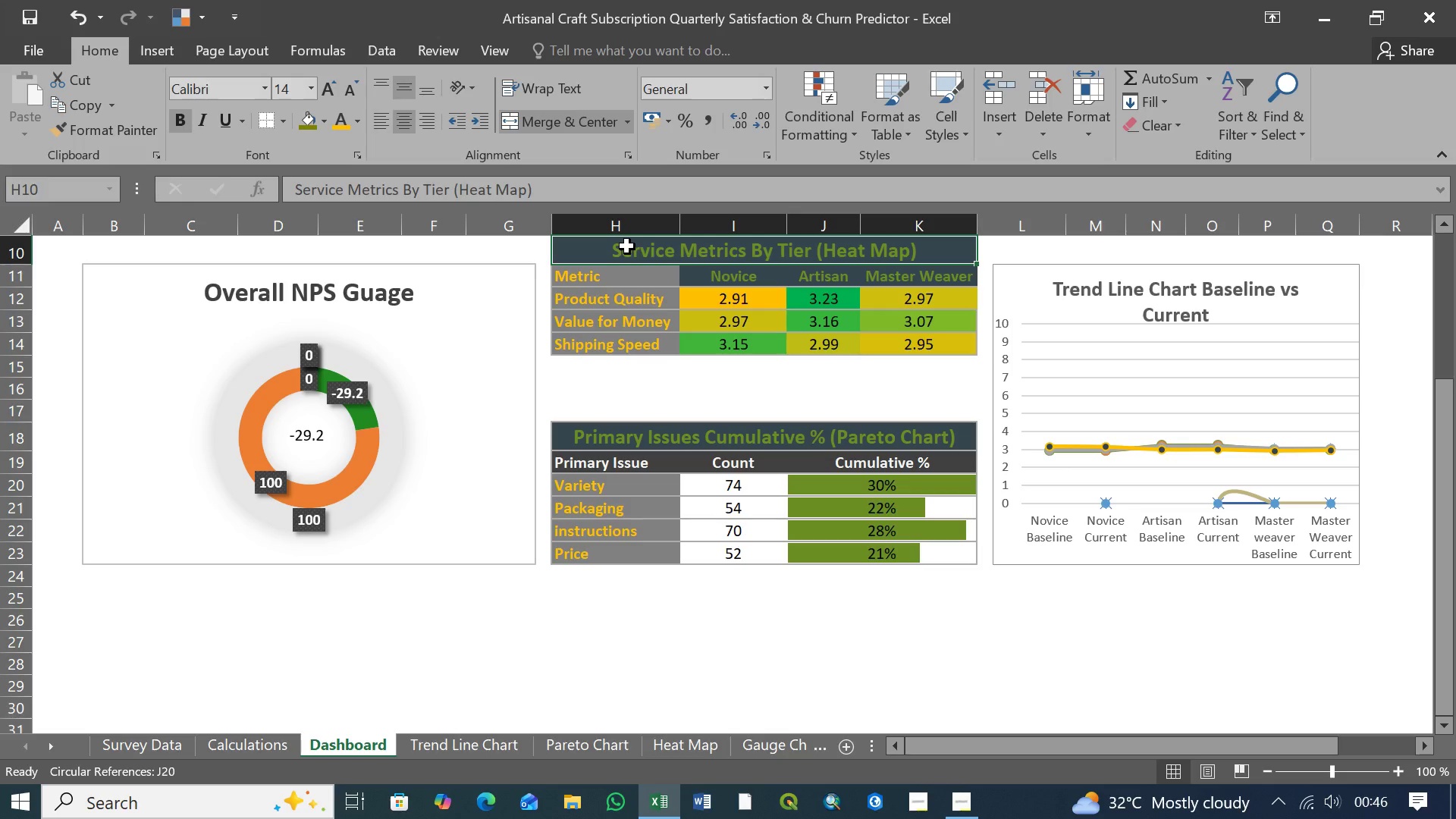 
hold_key(key=ShiftLeft, duration=1.2)
left_click([918, 348])
 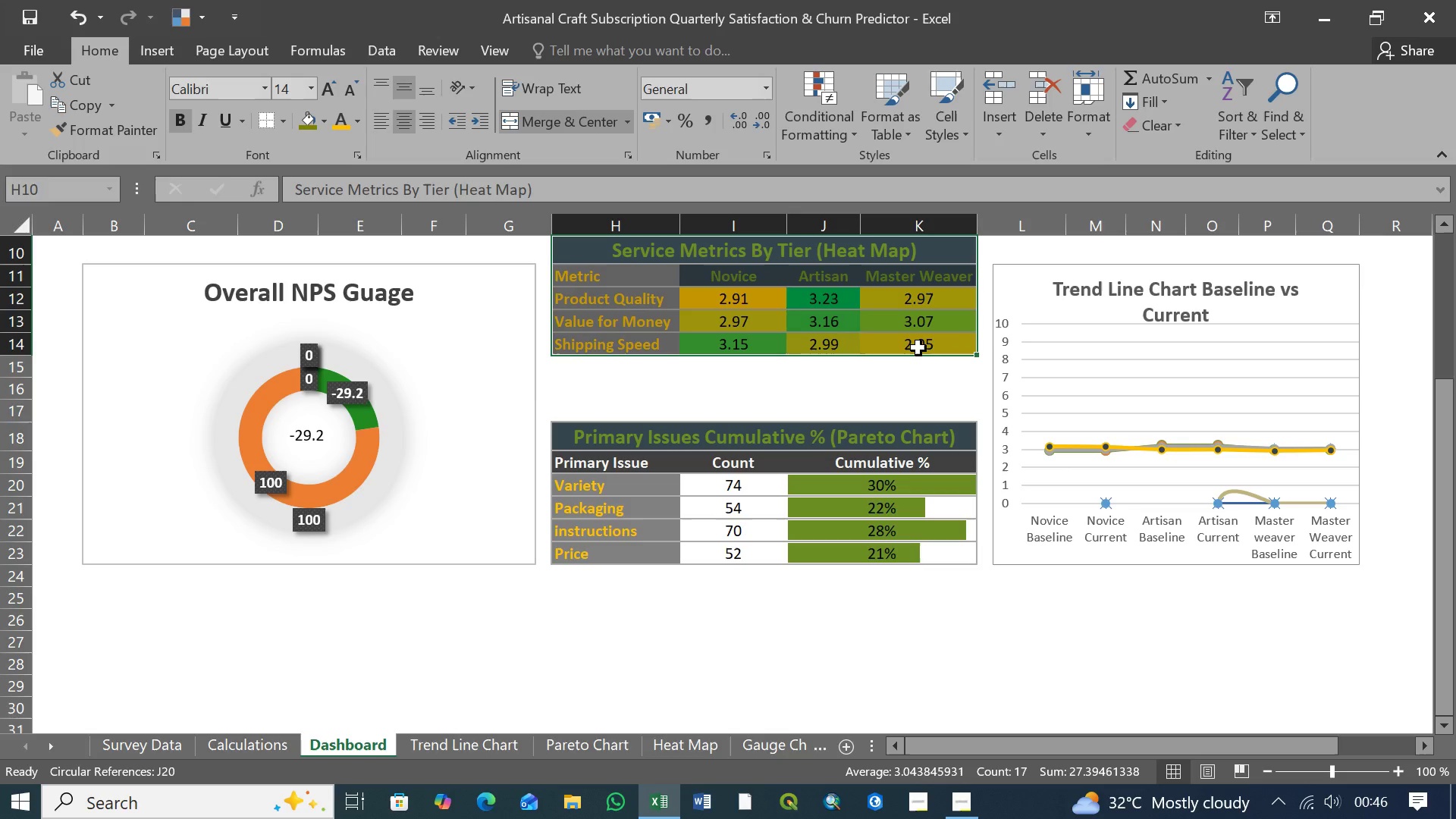 
key(Control+X)
 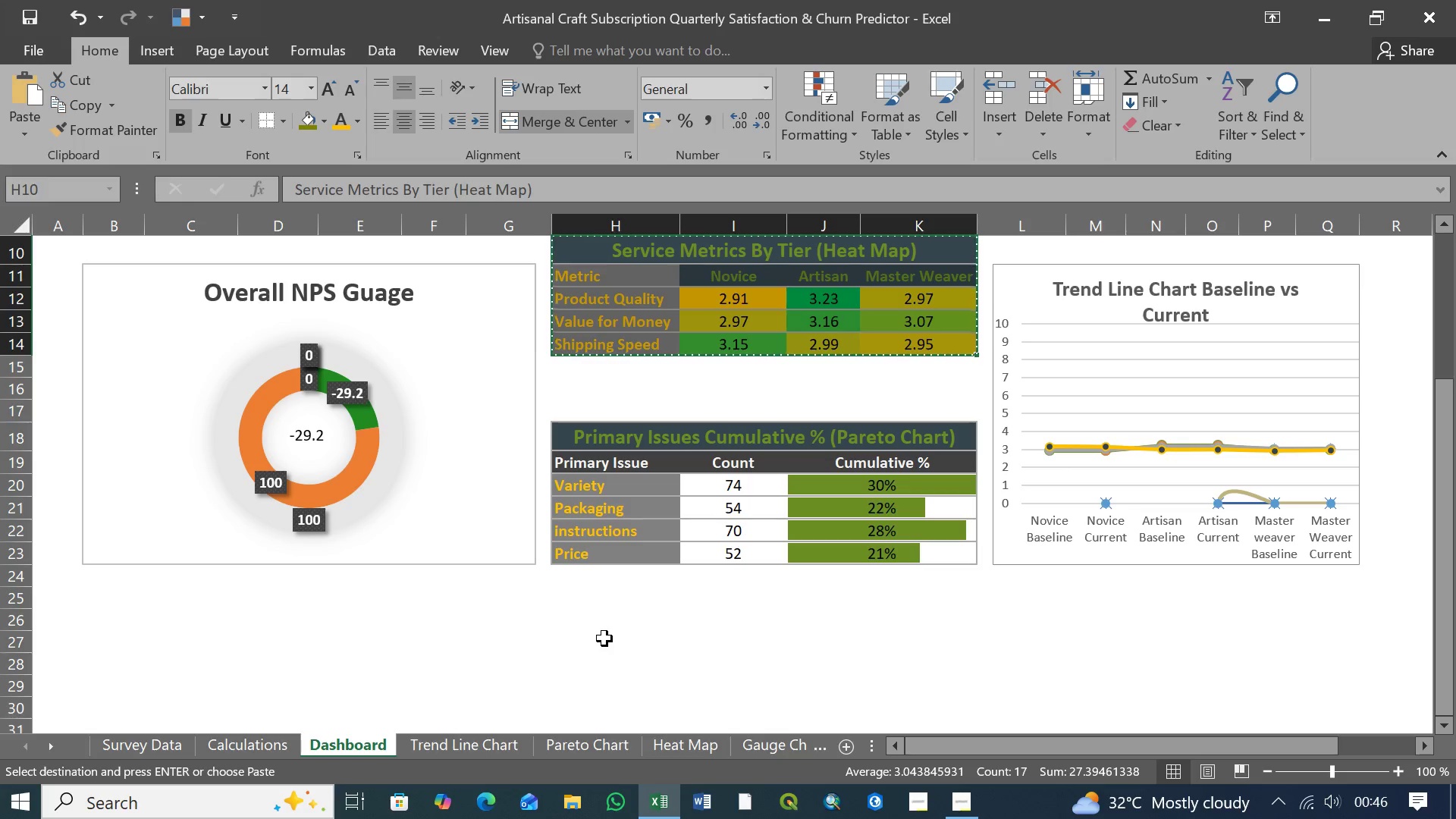 
left_click([603, 639])
 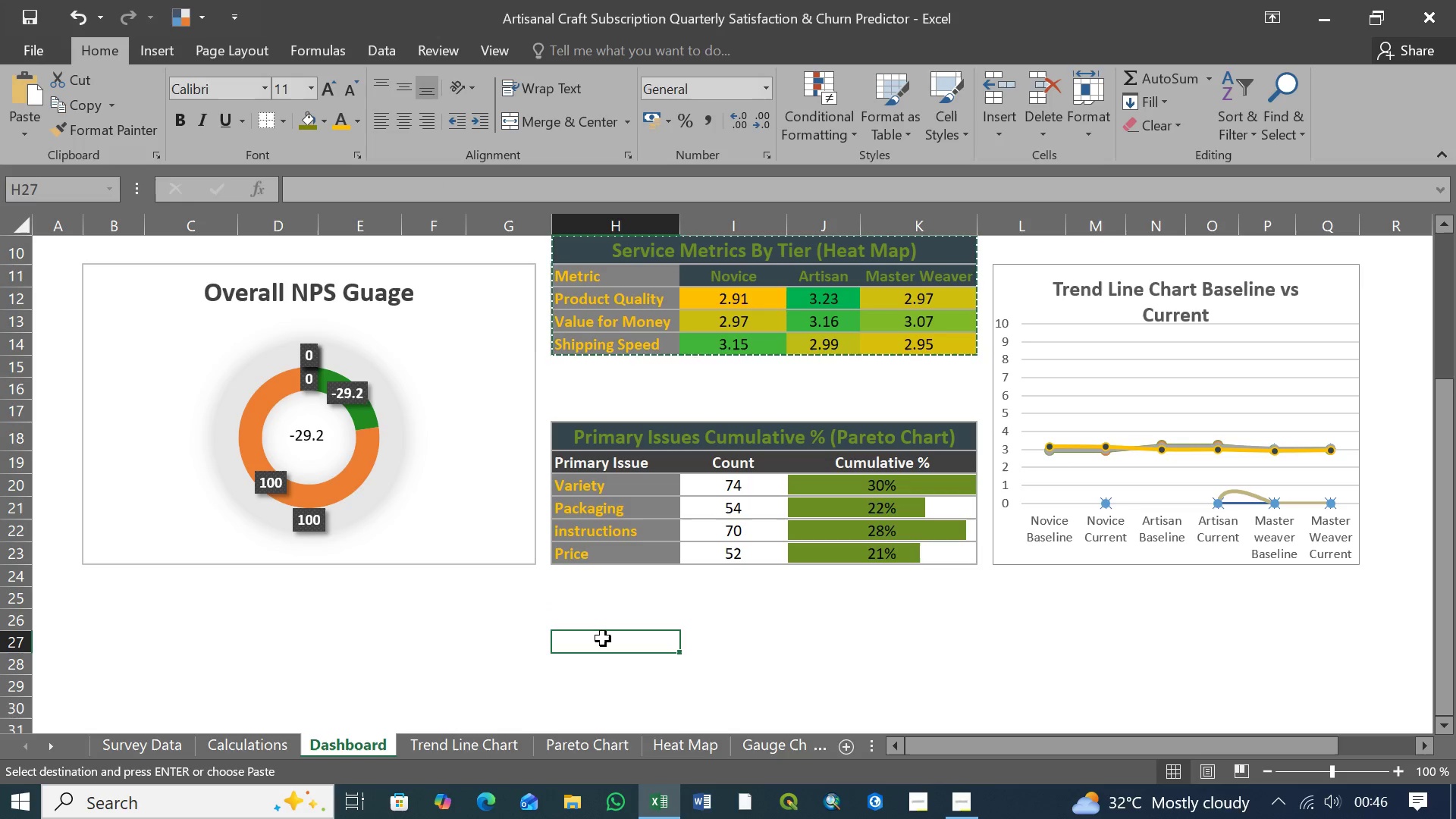 
key(Control+V)
 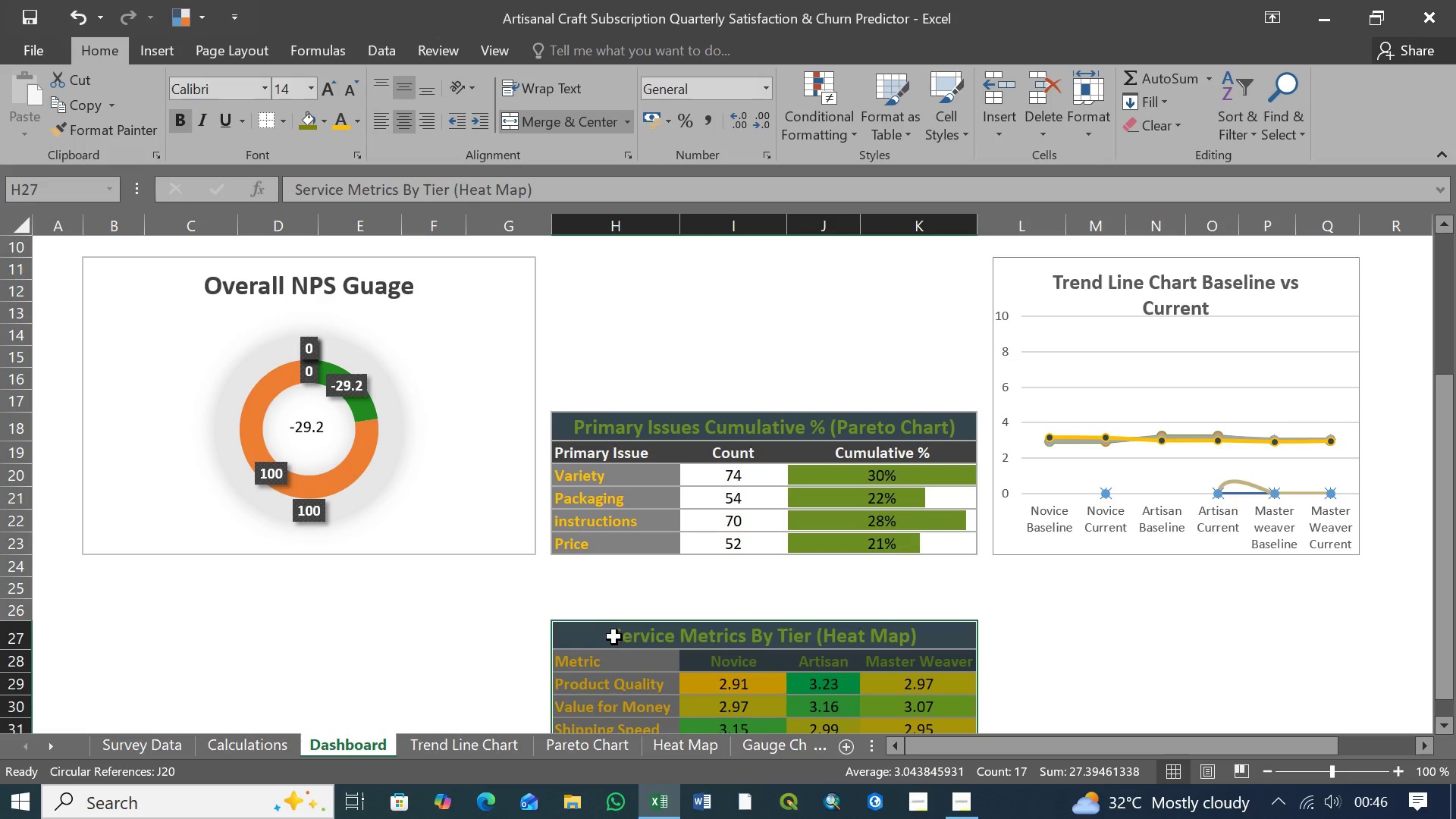 
scroll: coordinate [617, 620], scroll_direction: down, amount: 3.0
 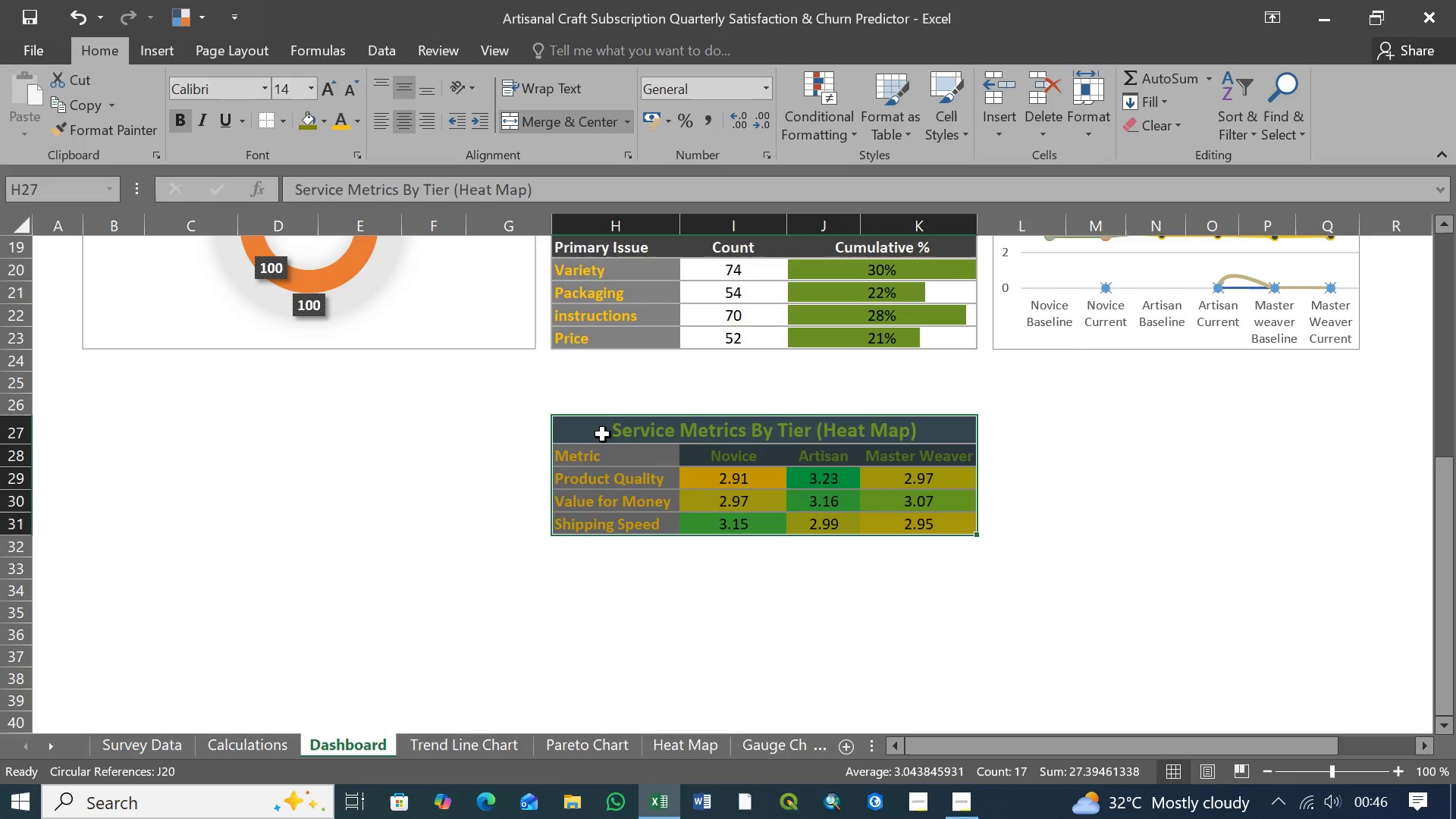 
left_click([604, 435])
 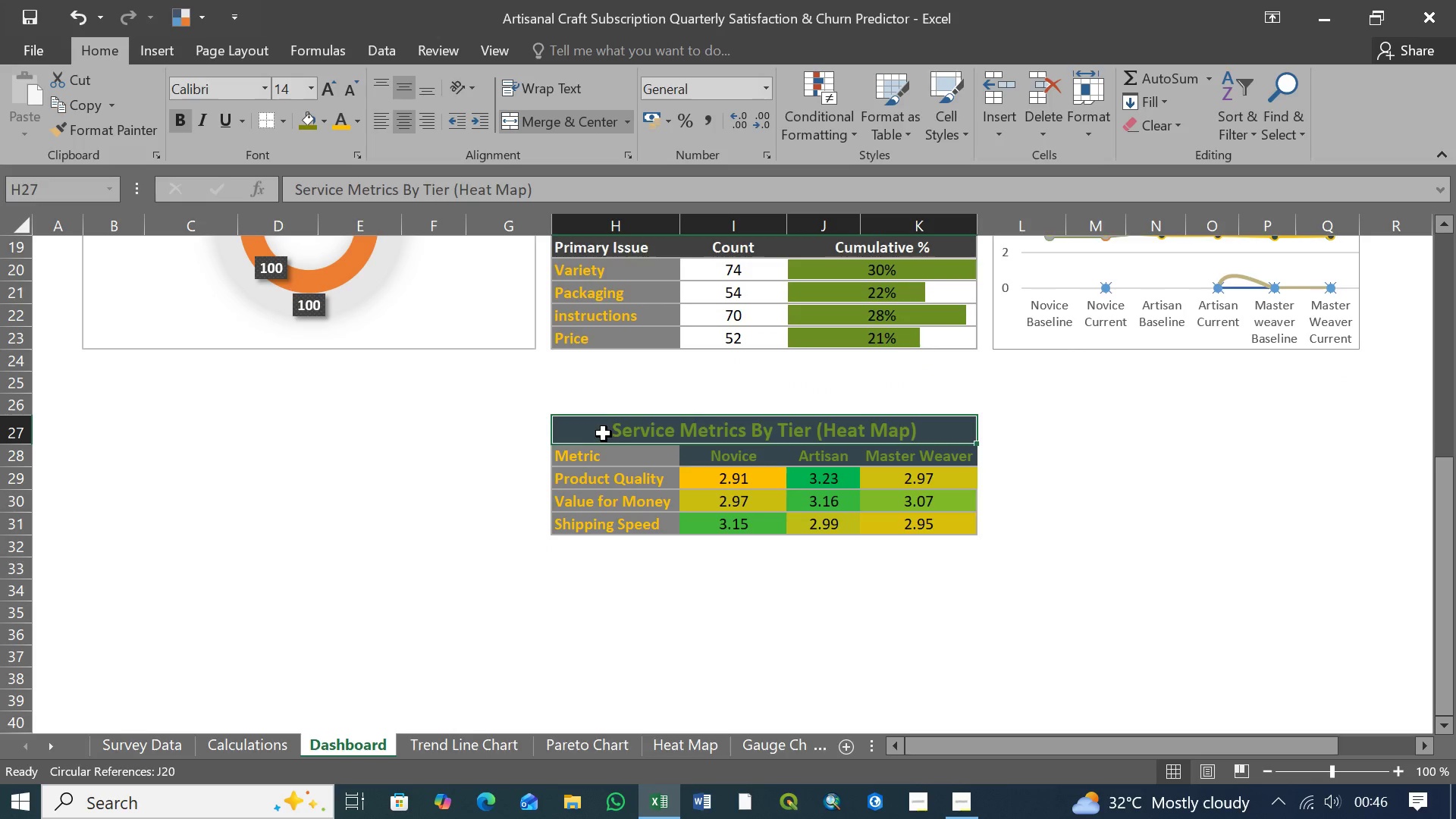 
hold_key(key=ShiftLeft, duration=1.03)
left_click([907, 528])
 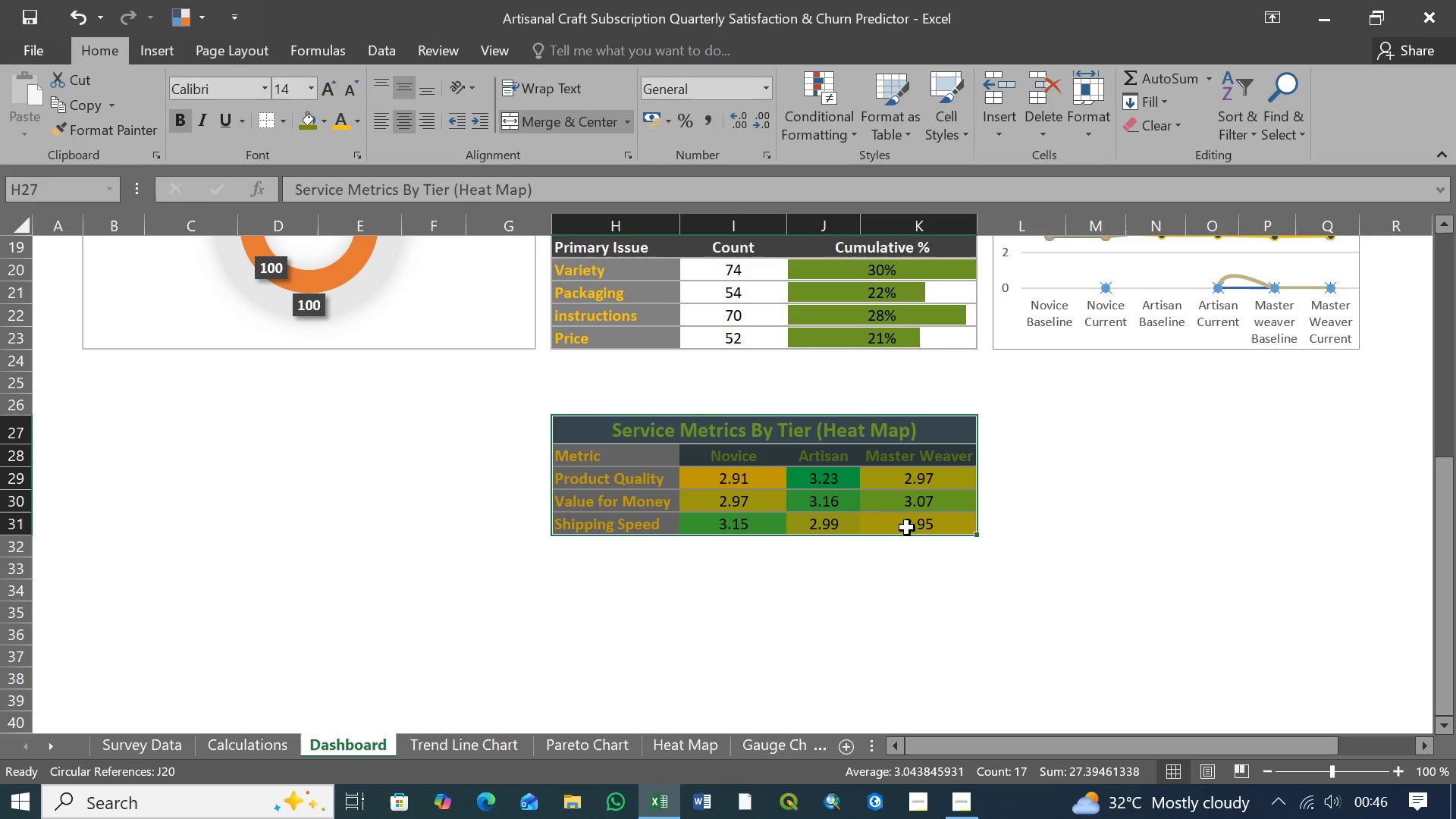 
key(Control+X)
 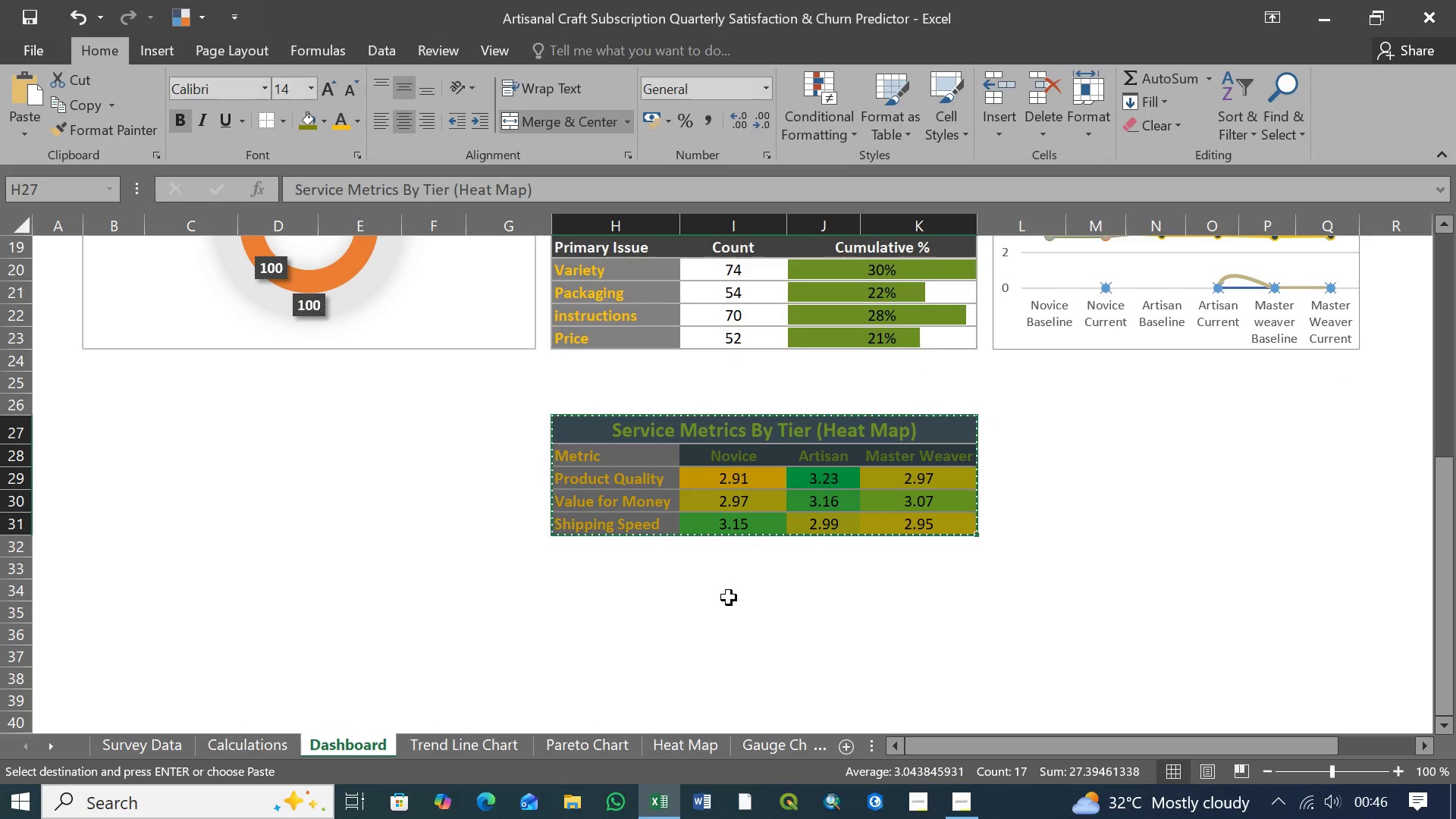 
scroll: coordinate [716, 595], scroll_direction: up, amount: 3.0
 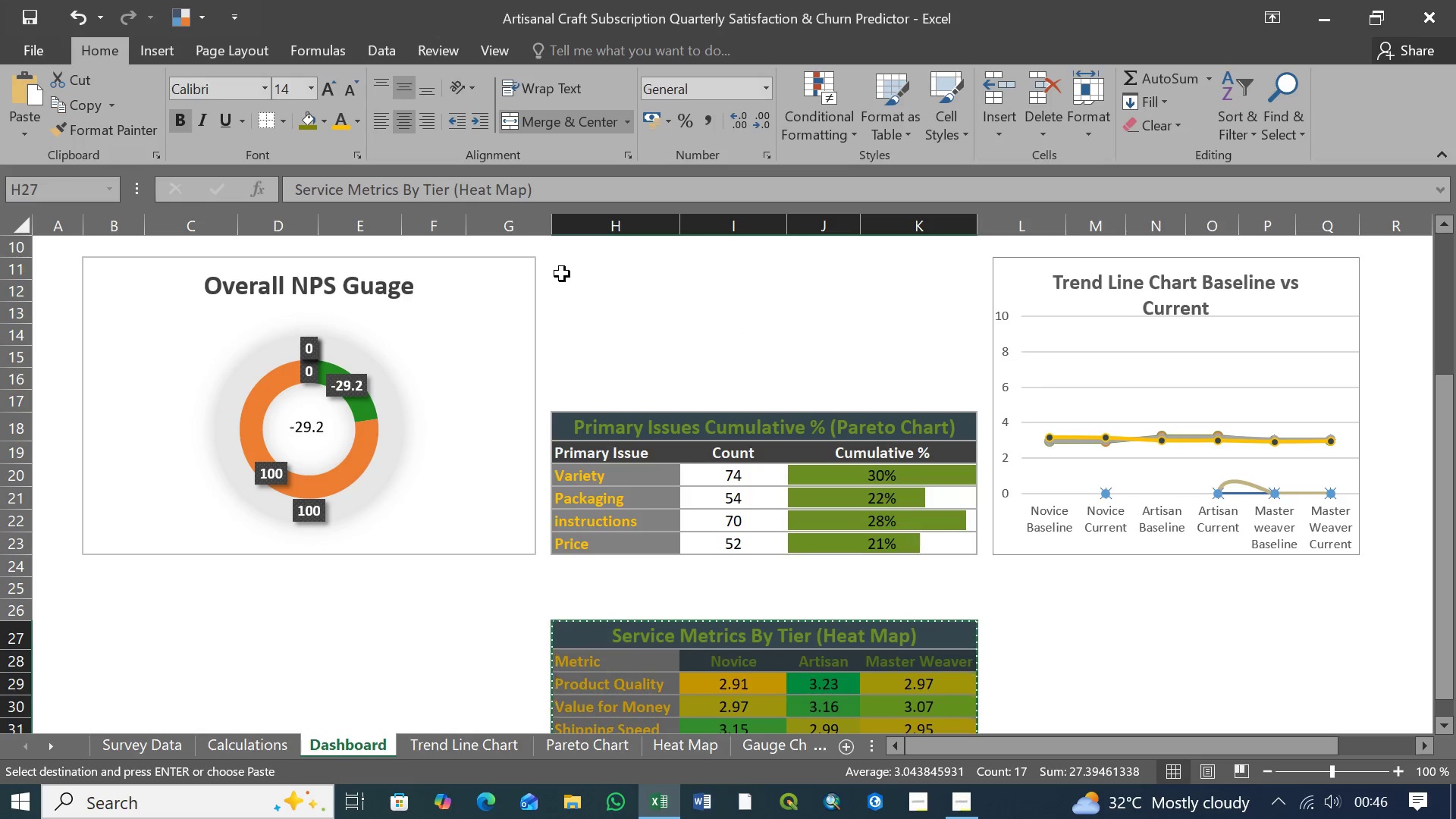 
left_click([562, 274])
 